 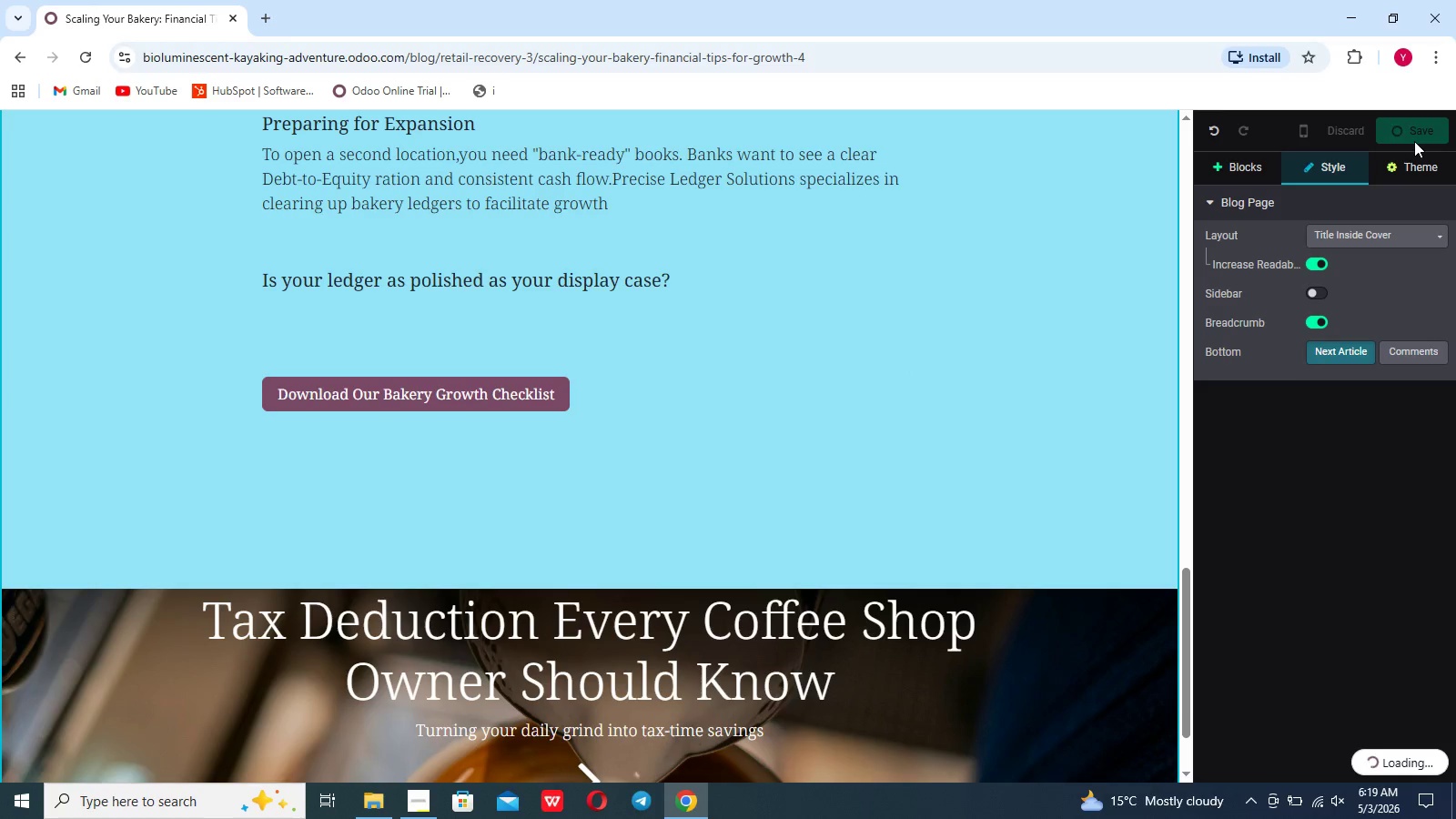 
scroll: coordinate [956, 329], scroll_direction: up, amount: 12.0
 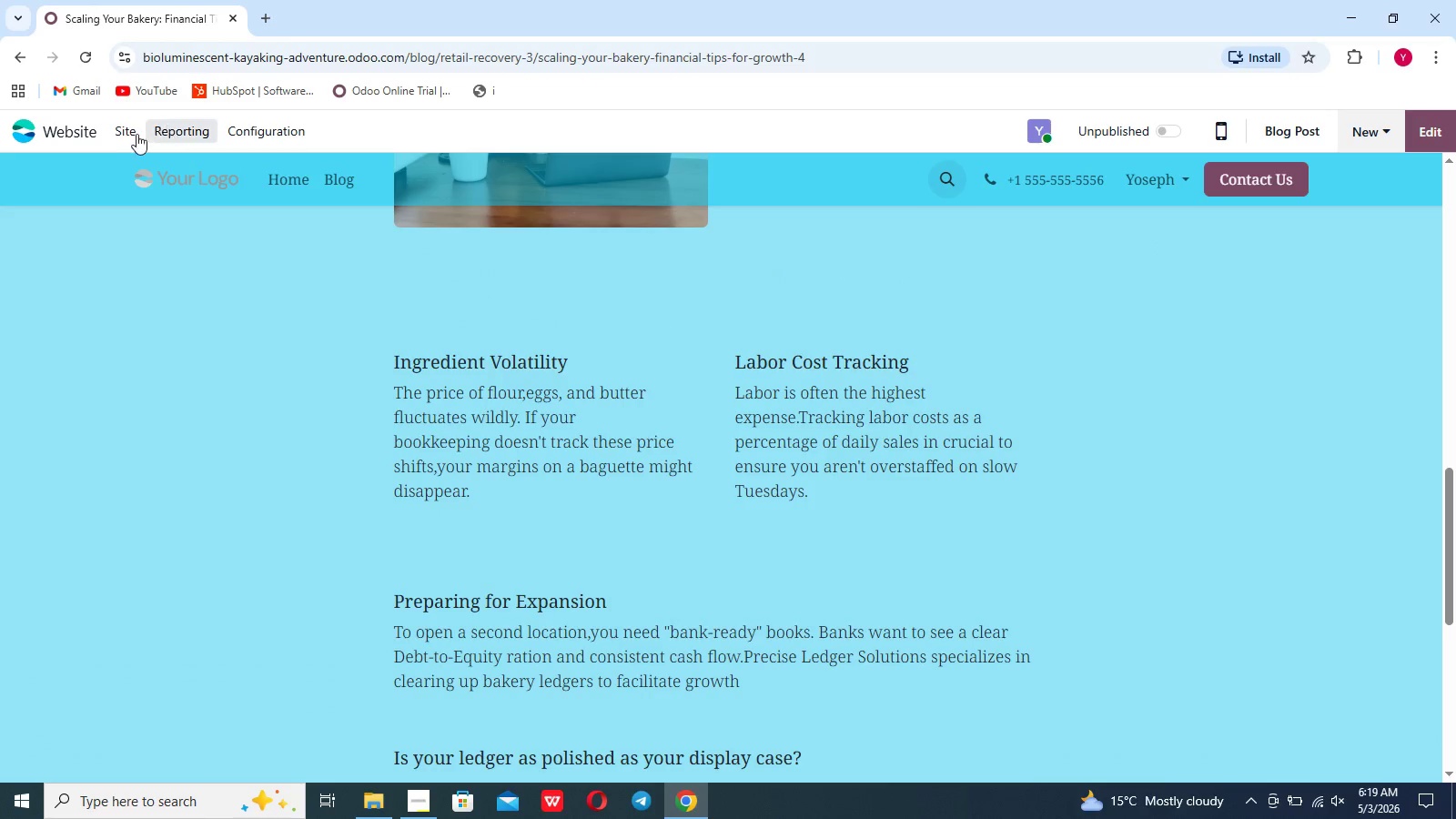 
left_click([133, 134])
 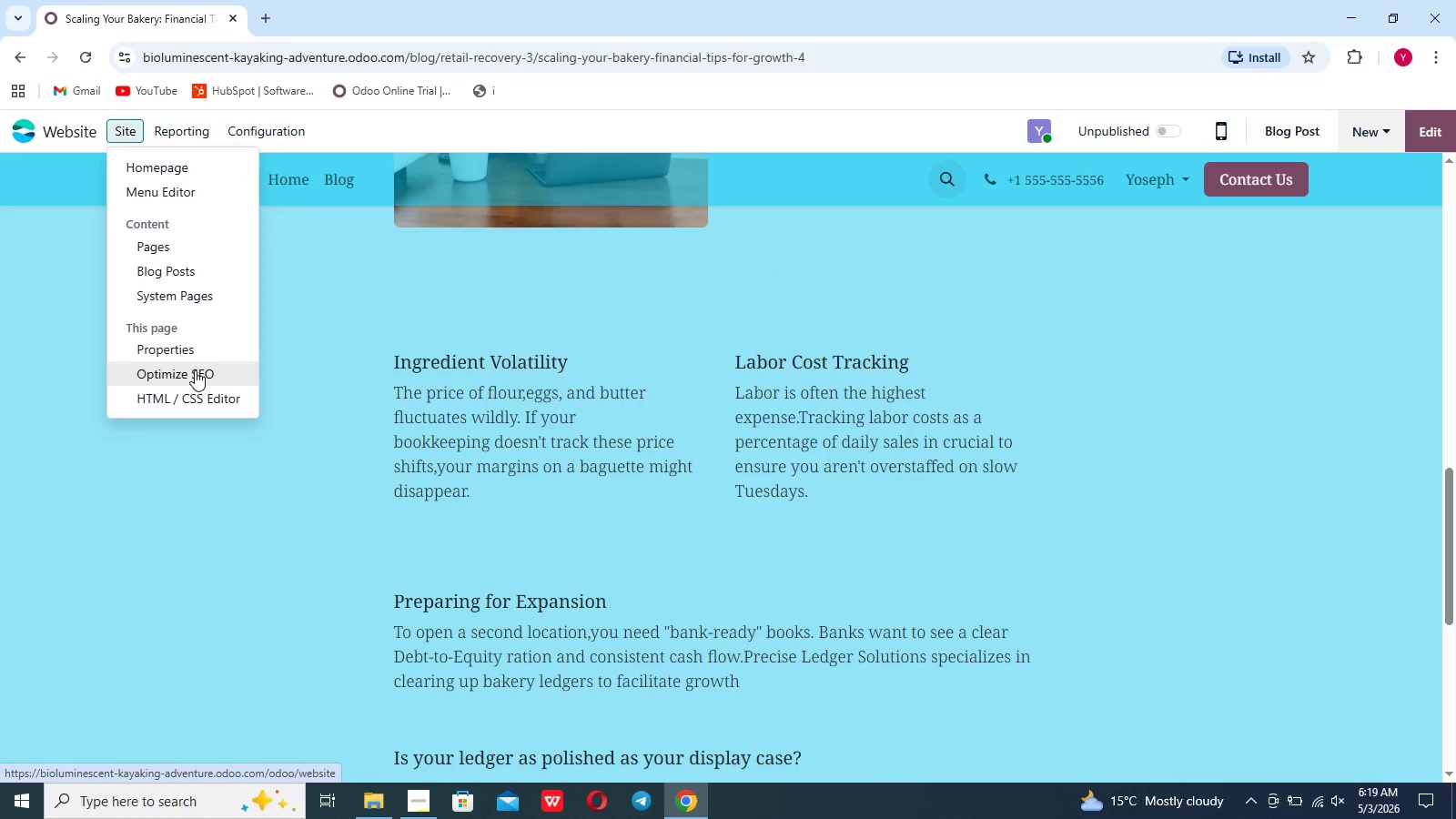 
left_click([195, 370])
 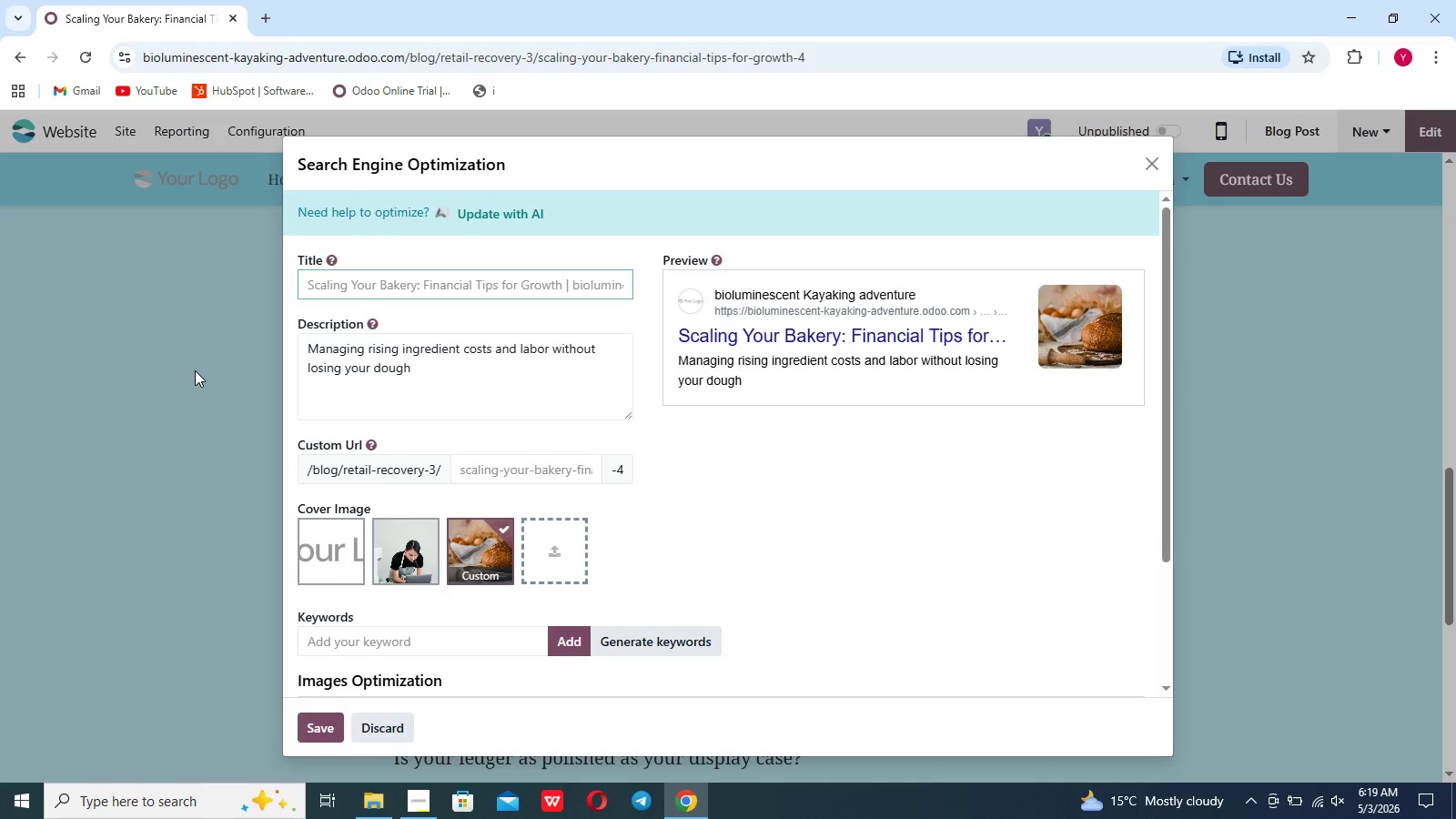 
wait(11.06)
 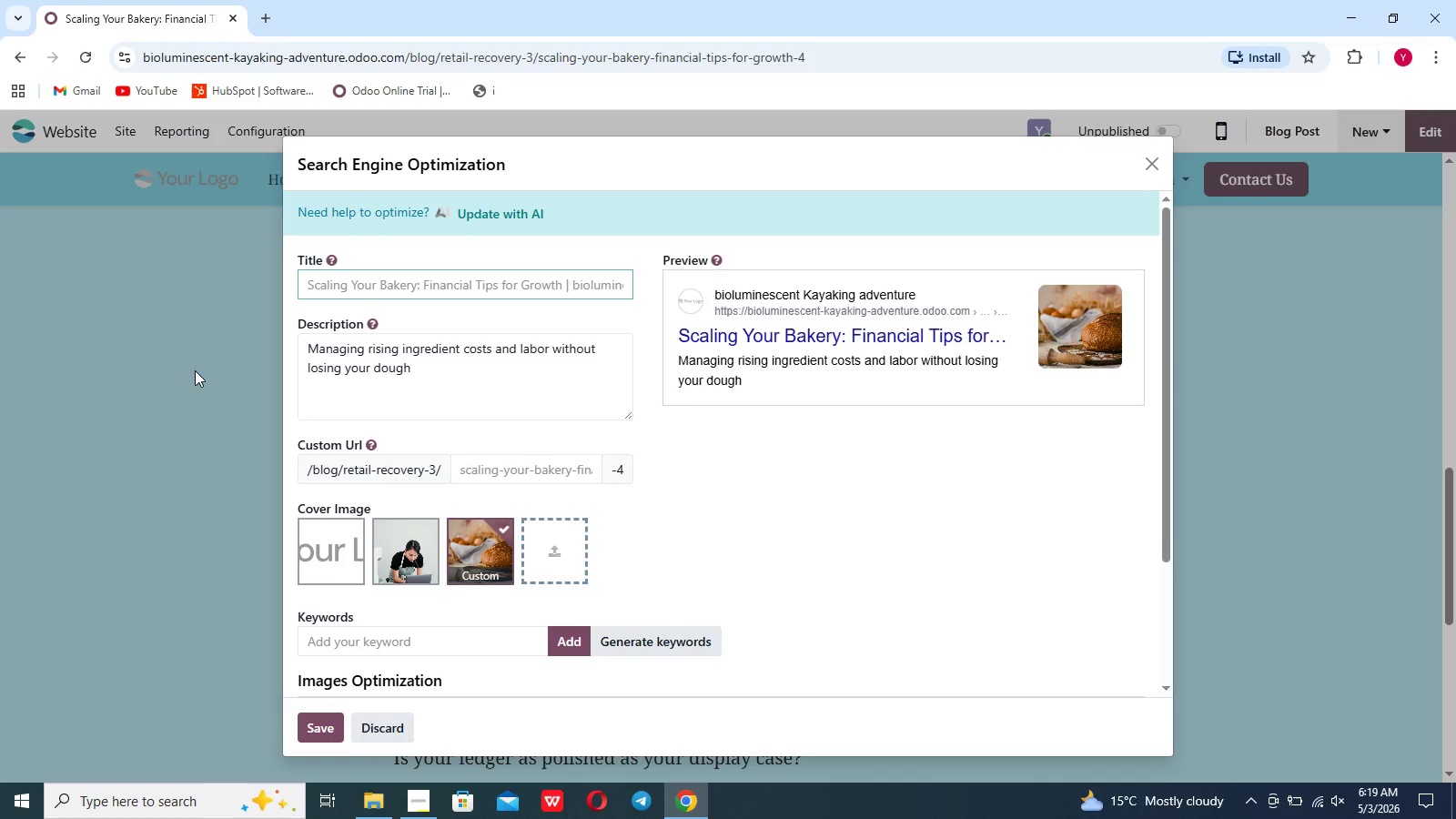 
hold_key(key=ShiftLeft, duration=1.52)
 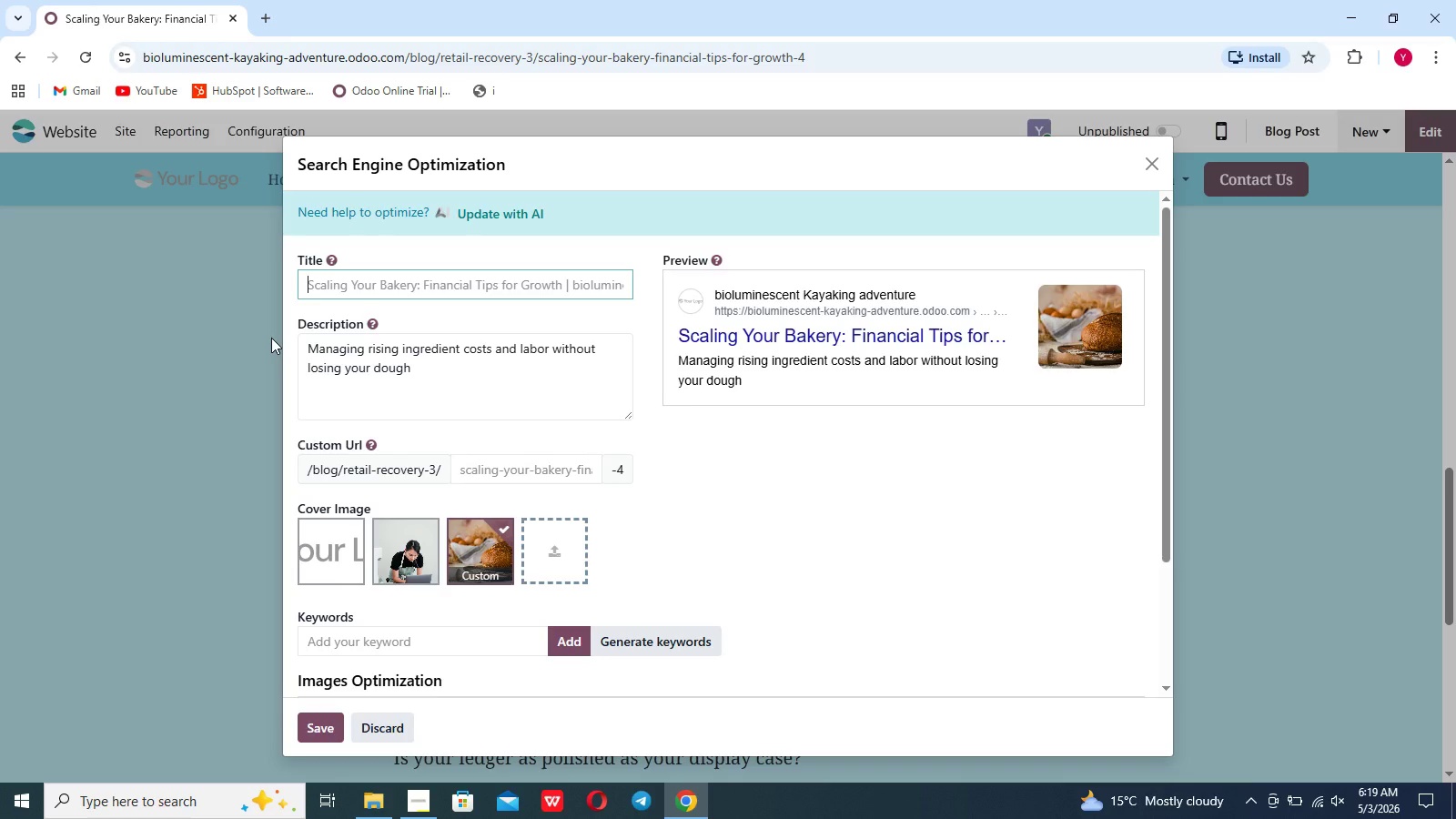 
type(Scaling)
 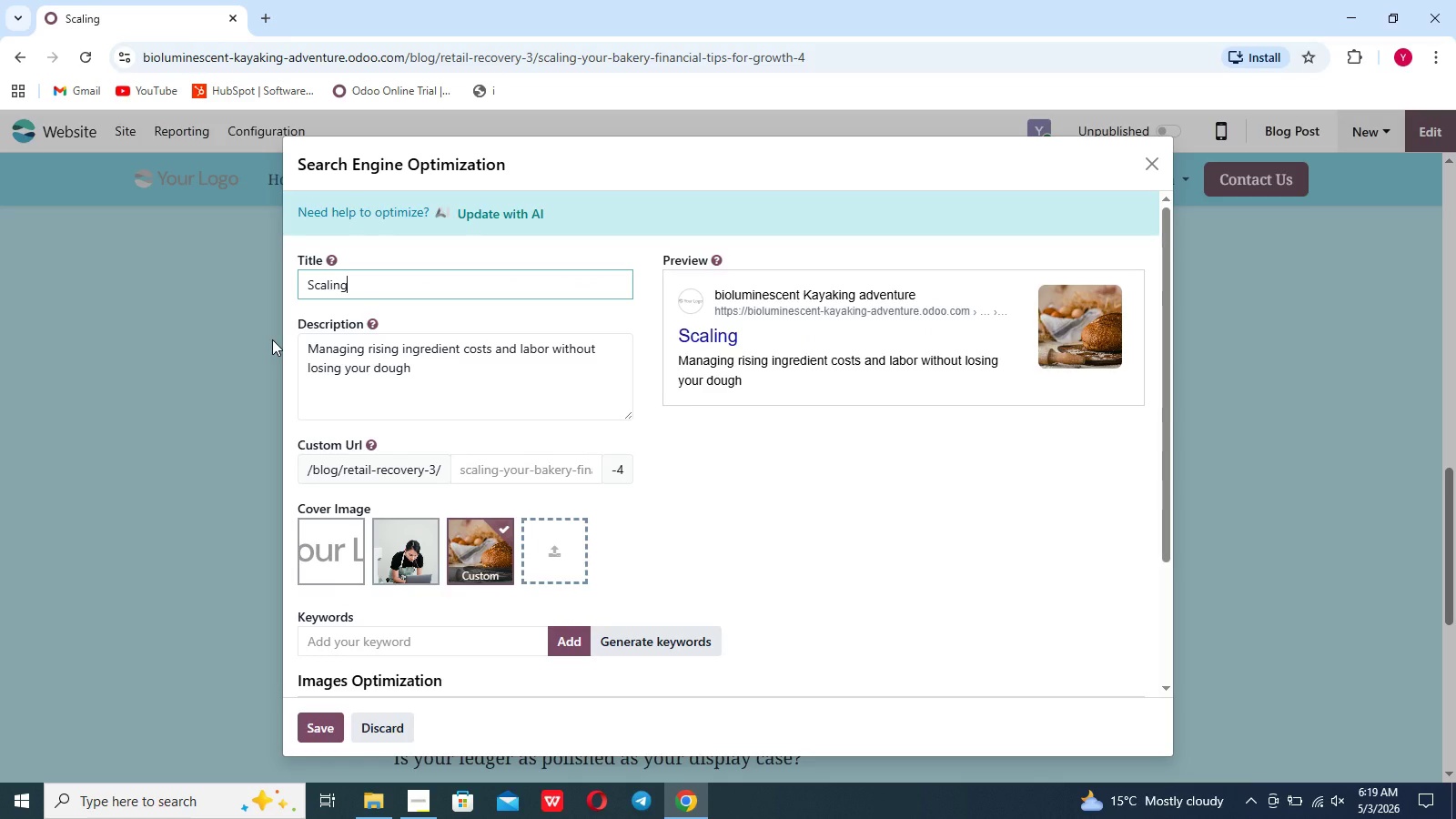 
type( Your Backe)
key(Backspace)
key(Backspace)
key(Backspace)
type(kery Financial)
 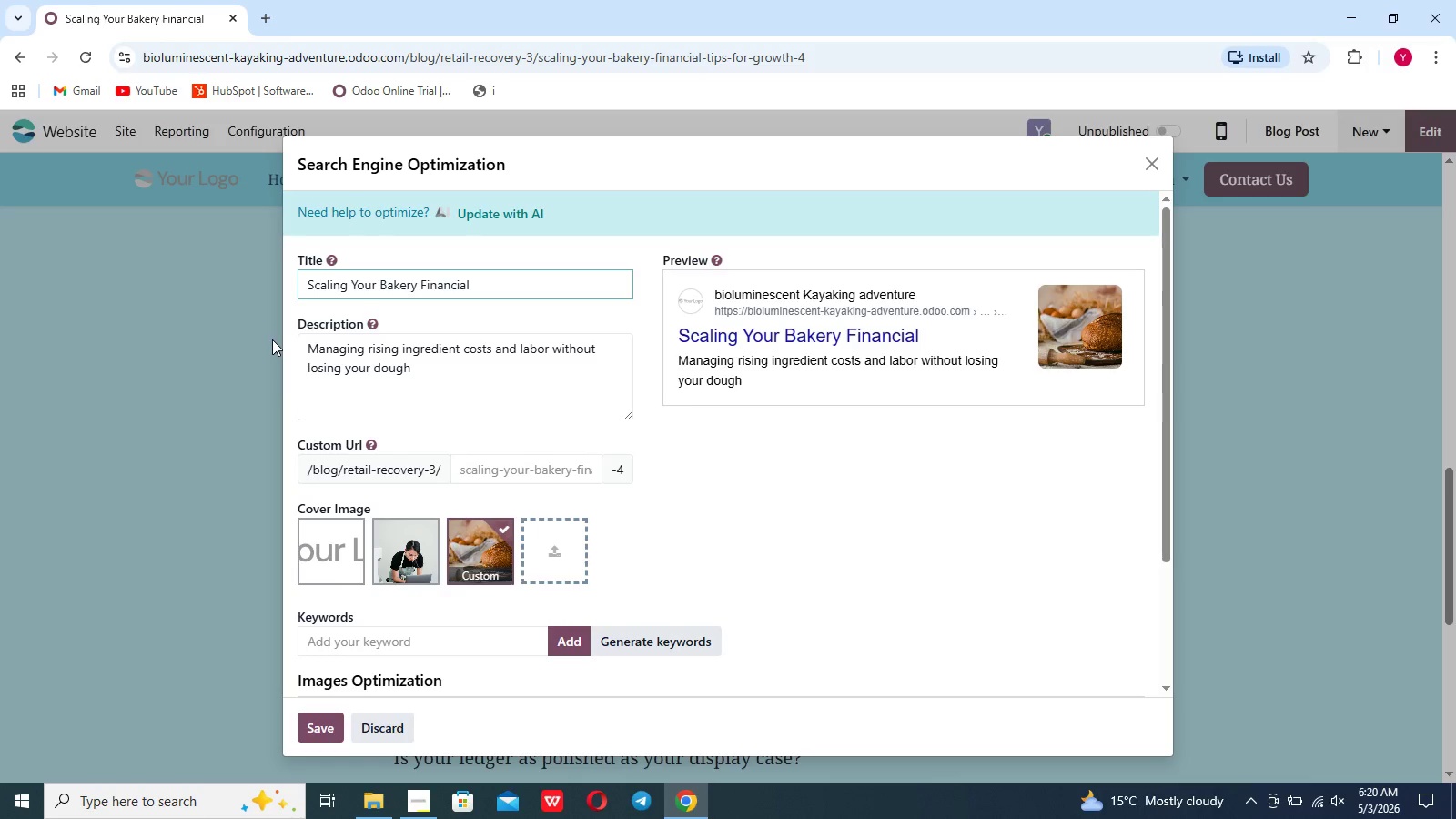 
wait(5.03)
 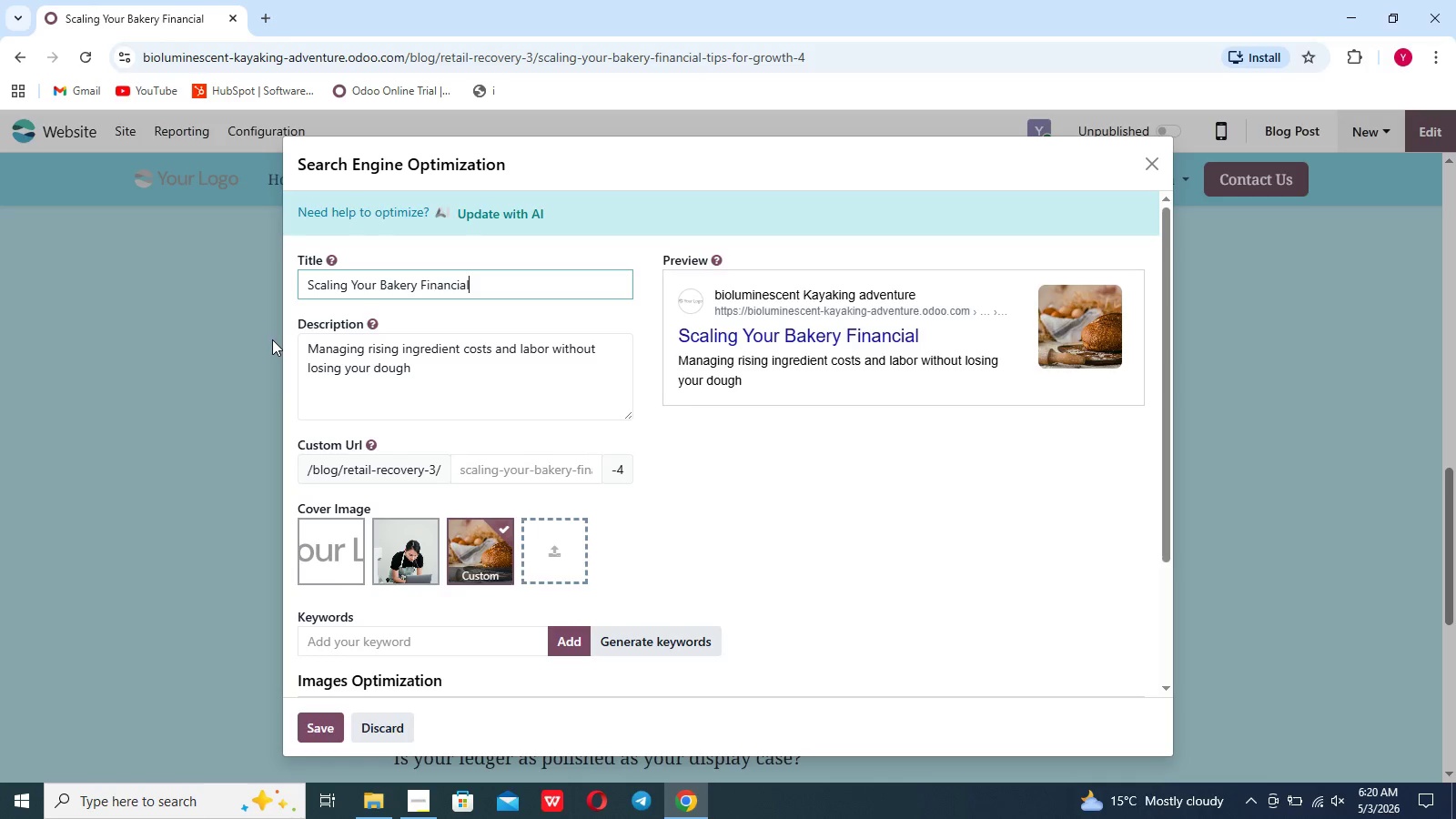 
type( Tips )
 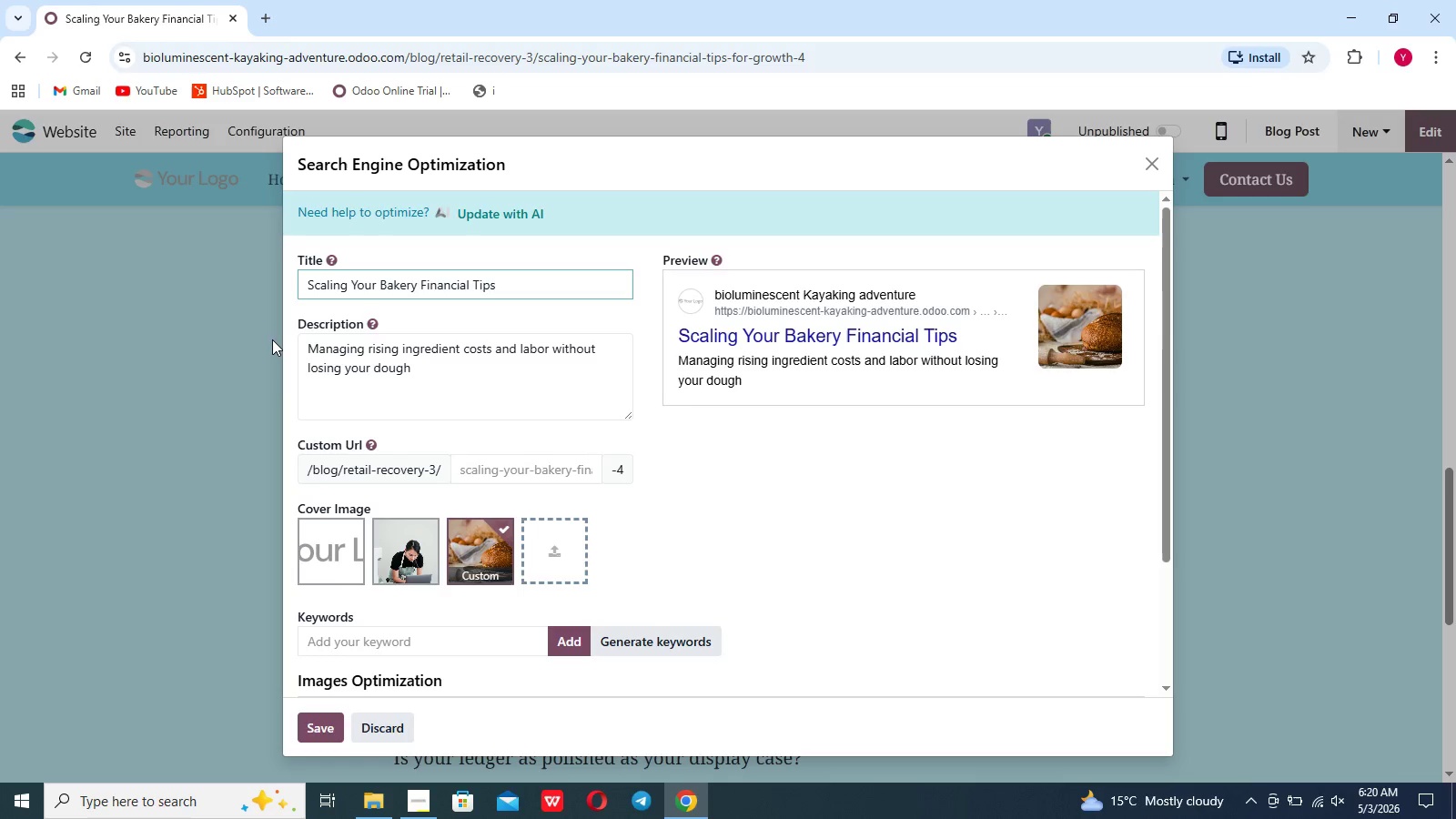 
type(for Growth)
 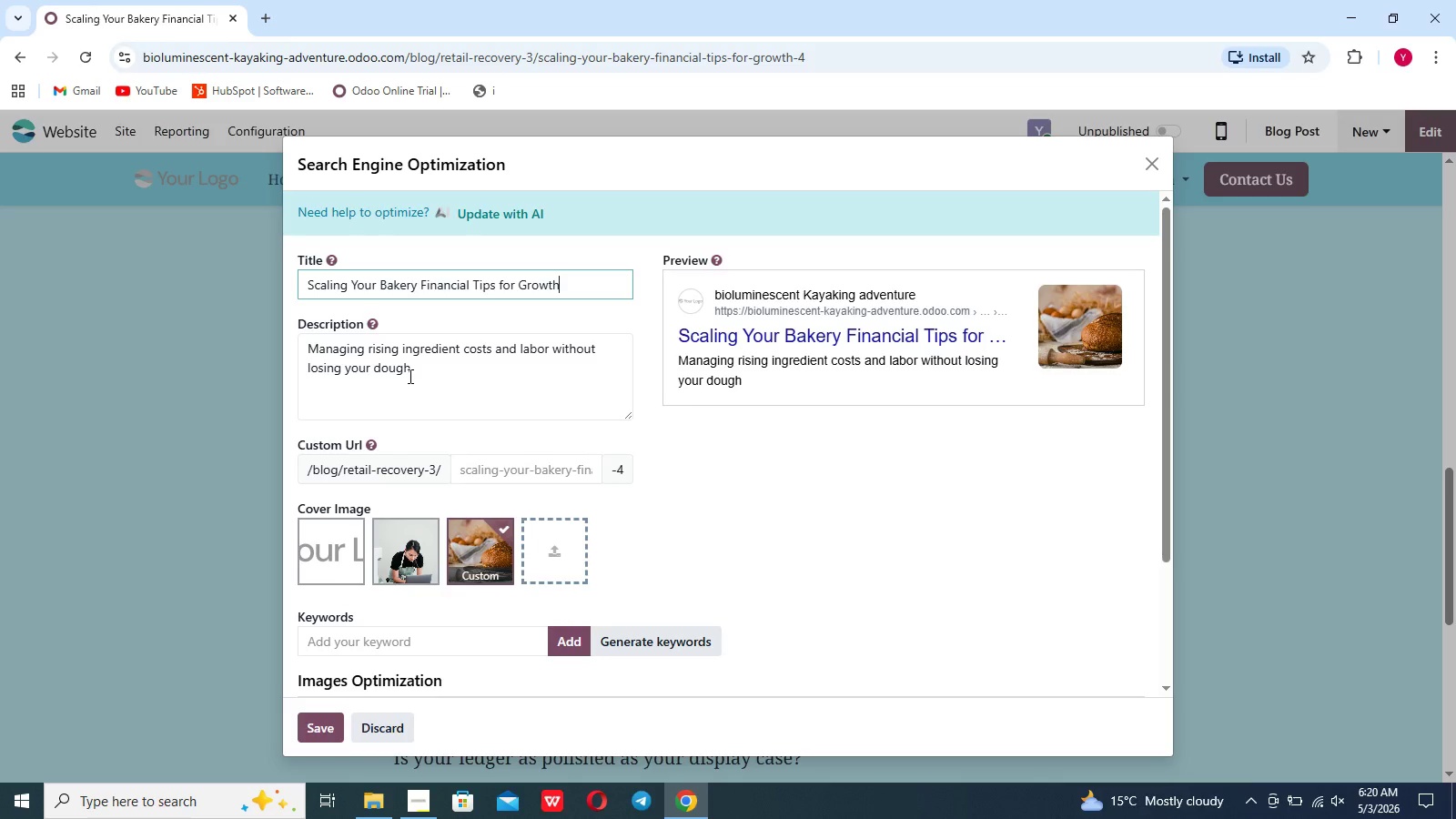 
wait(6.06)
 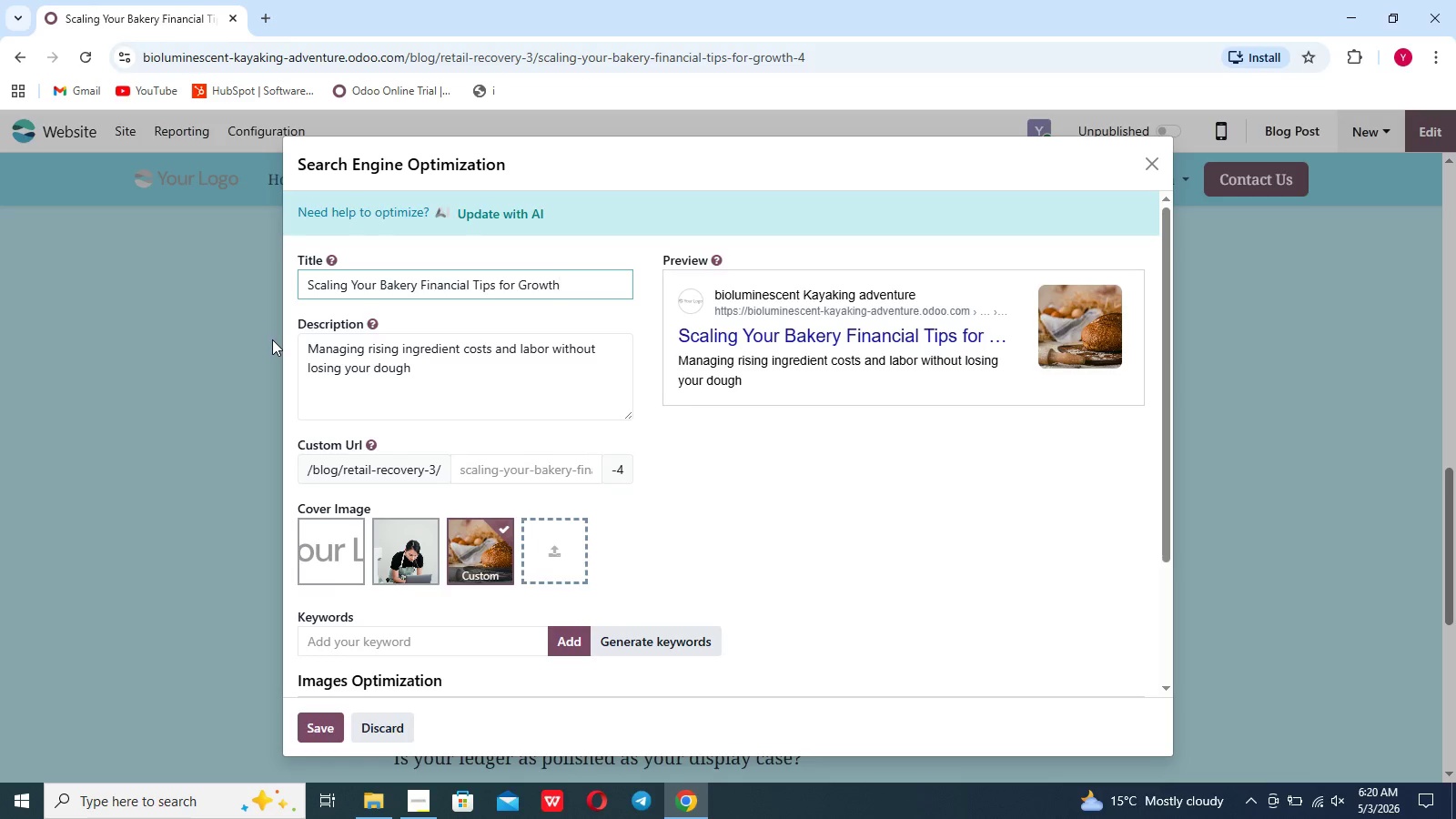 
left_click_drag(start_coordinate=[411, 372], to_coordinate=[382, 351])
 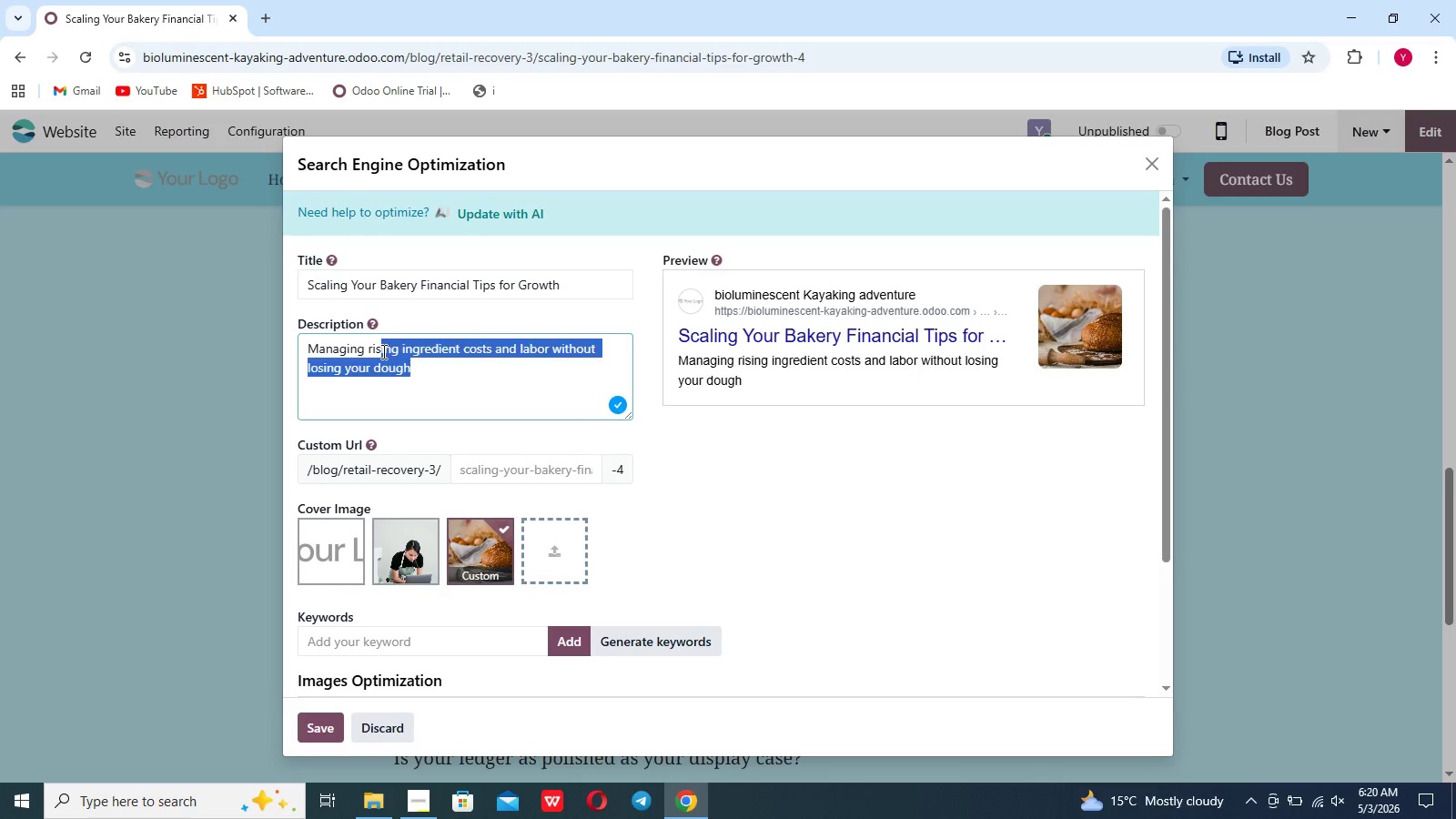 
key(Backspace)
type(ks)
key(Backspace)
key(Backspace)
type(ing d)
key(Backspace)
type(flour )
 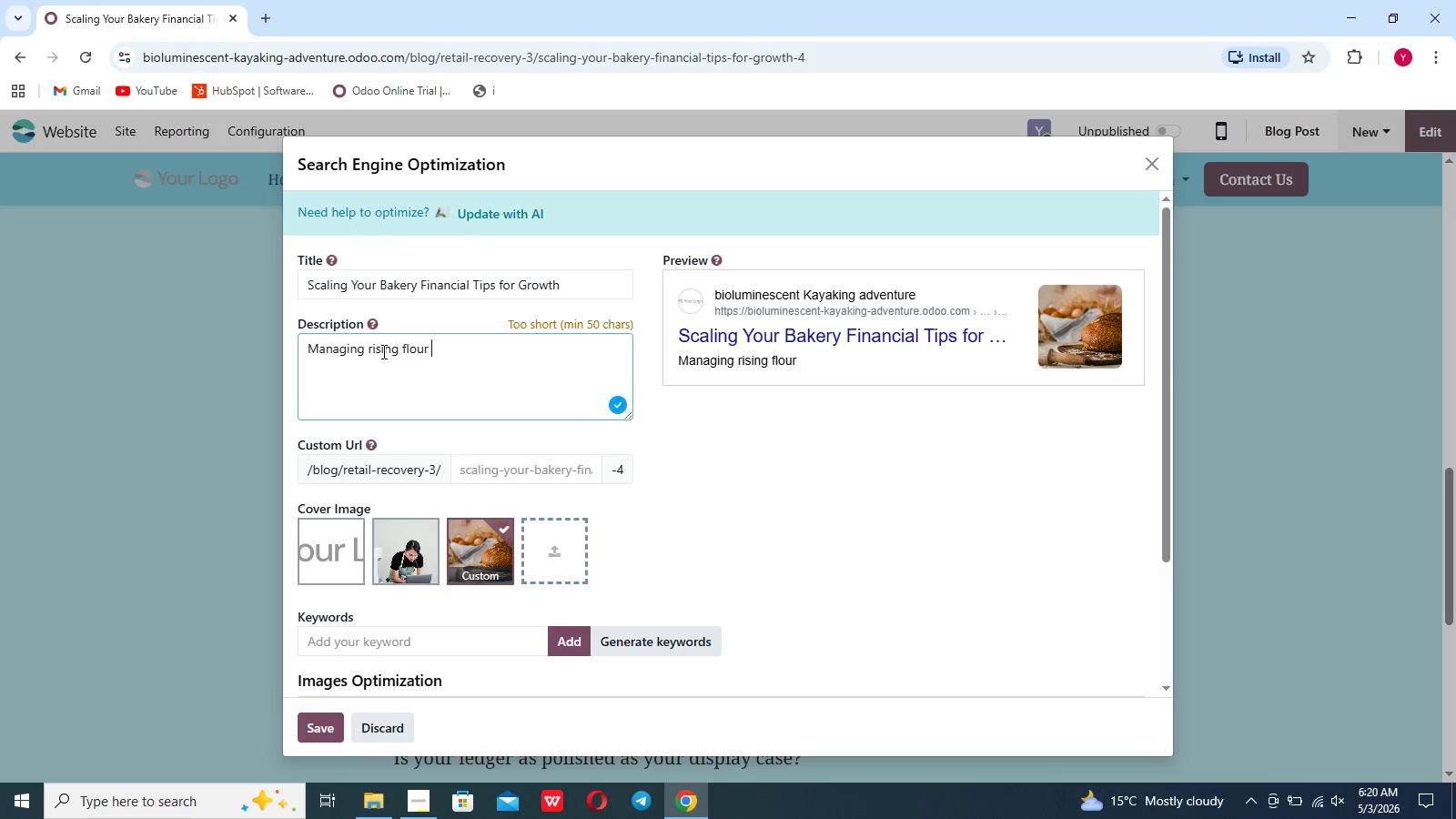 
left_click([382, 350])
 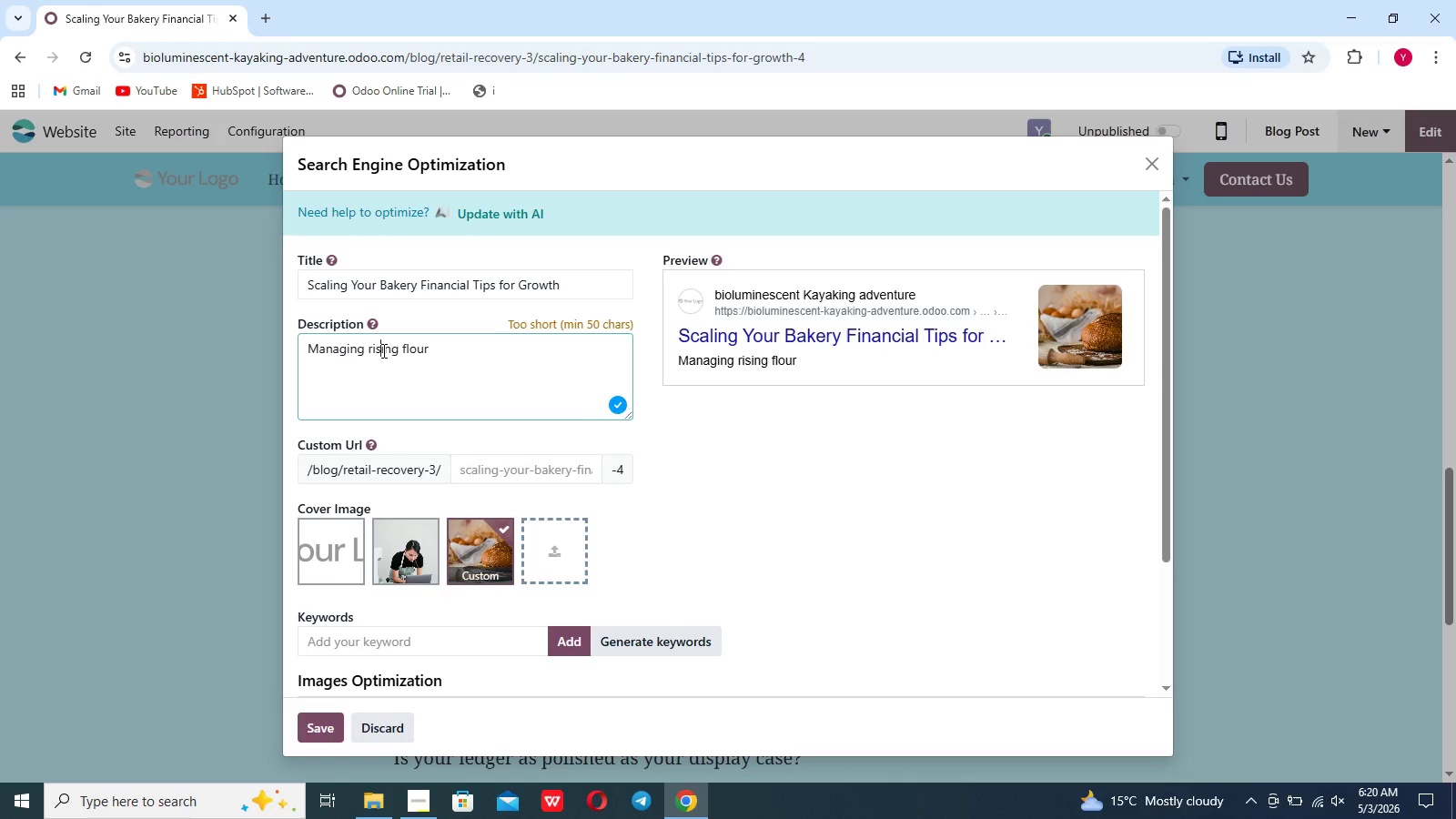 
type(costs and labour)
 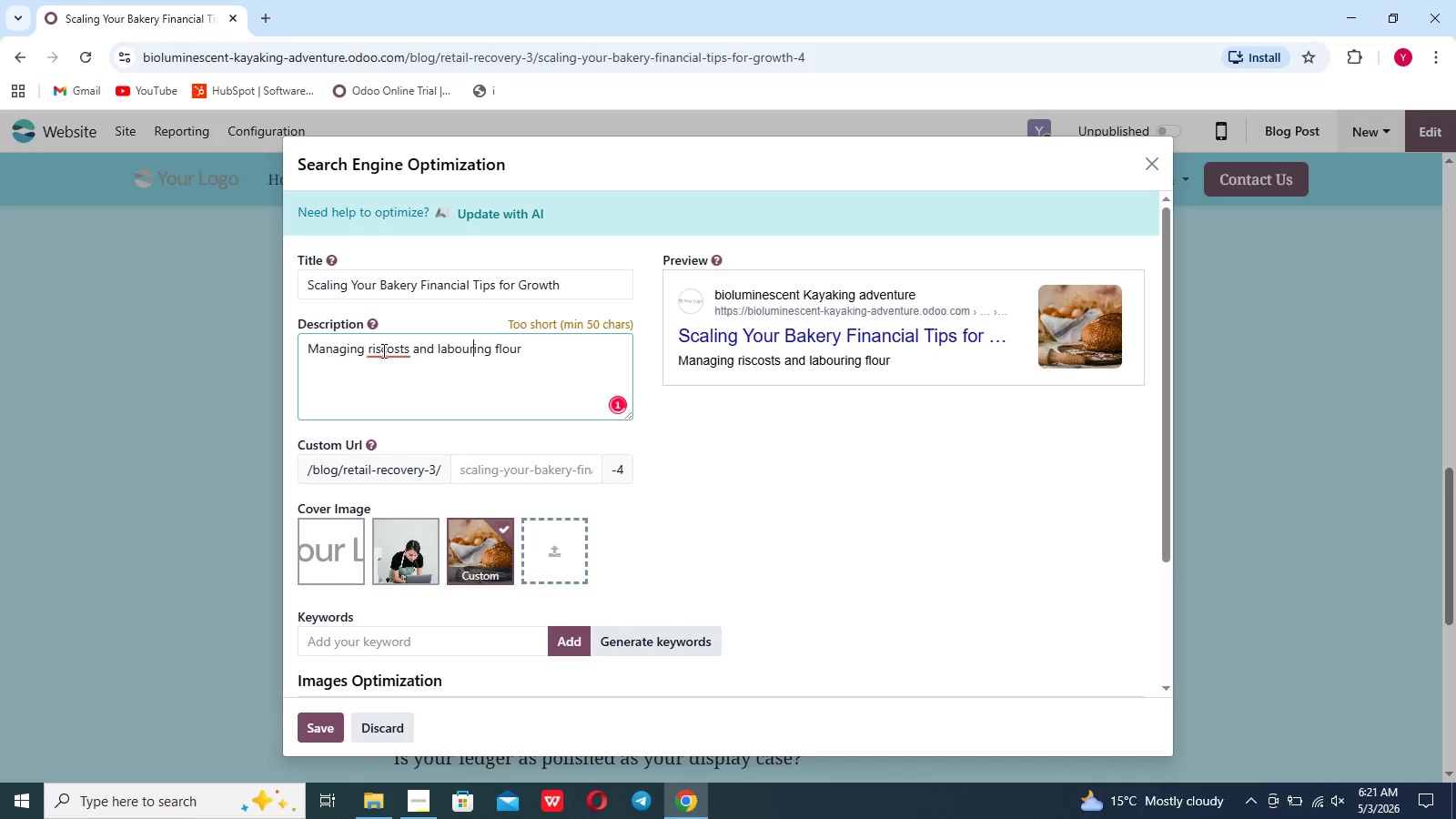 
key(Backspace)
 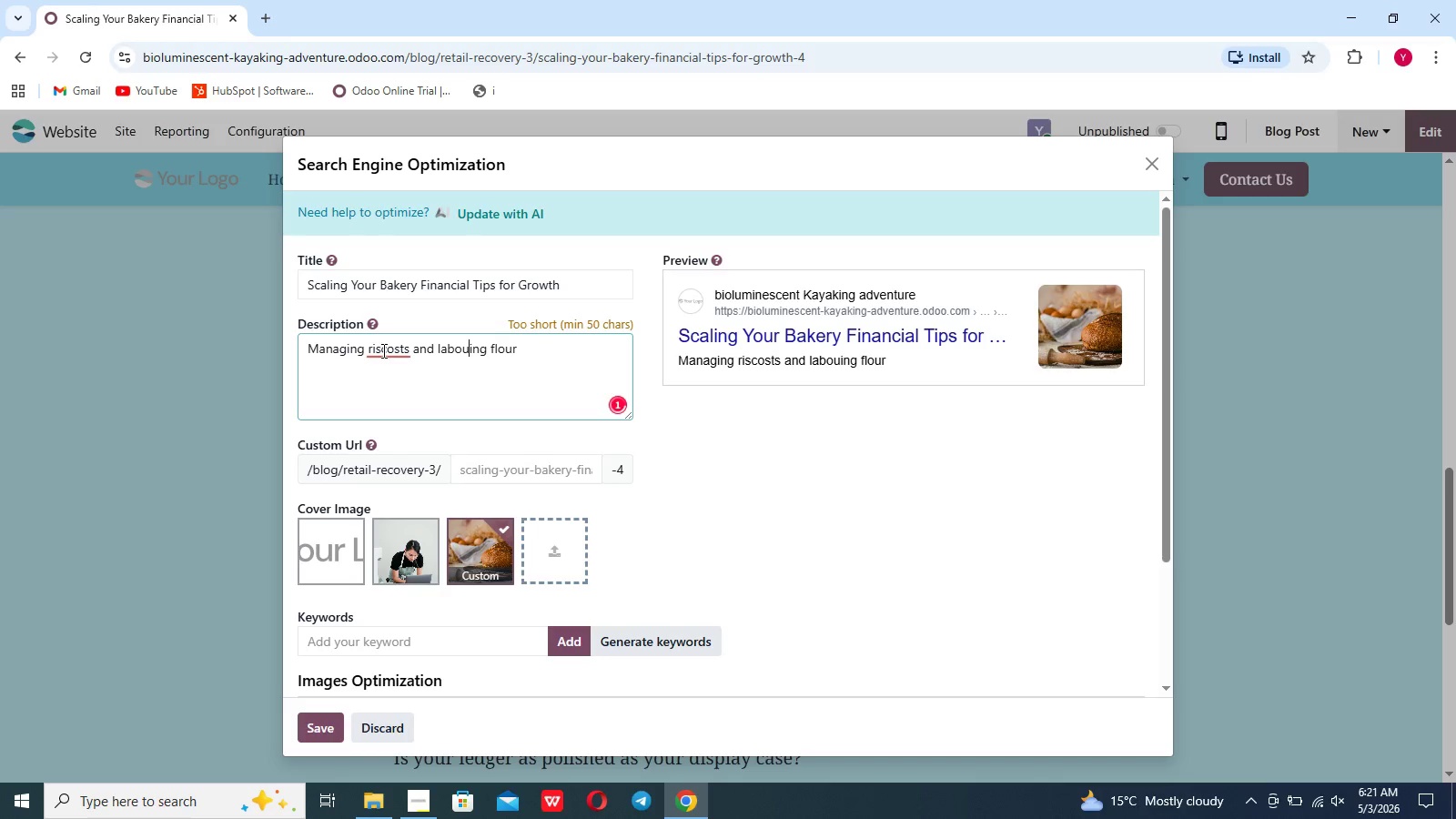 
key(Backspace)
 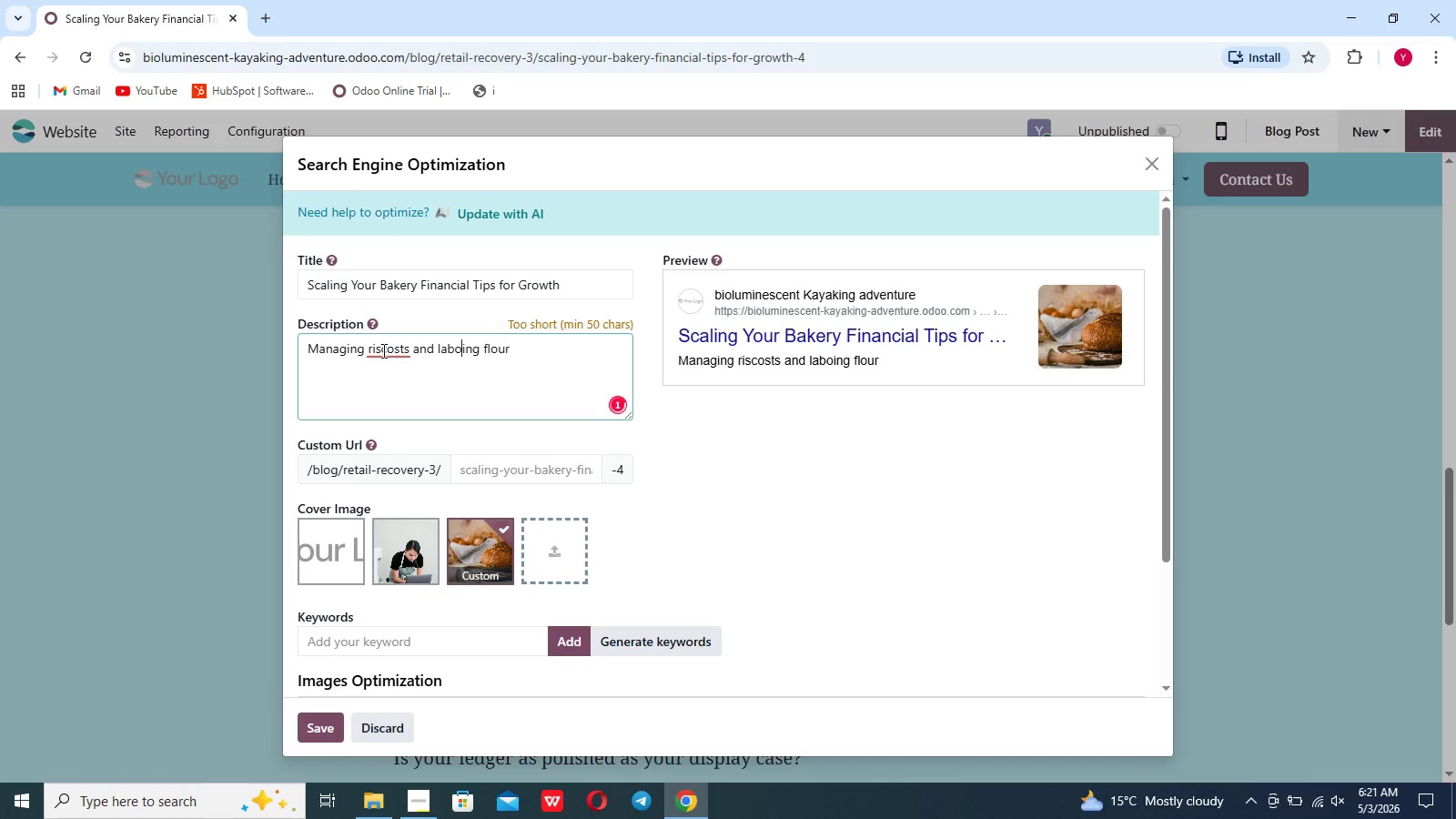 
key(Backspace)
 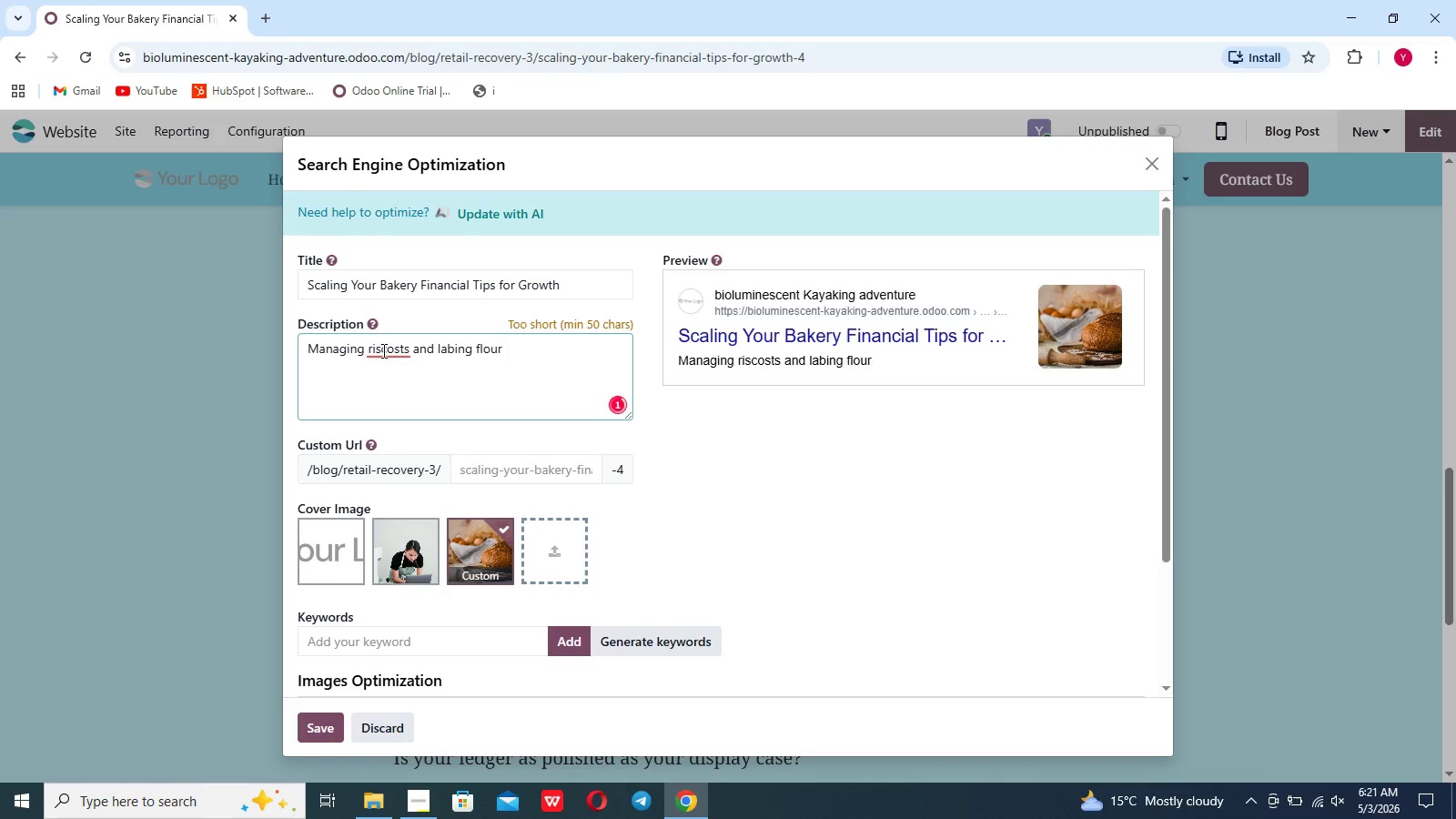 
key(Backspace)
 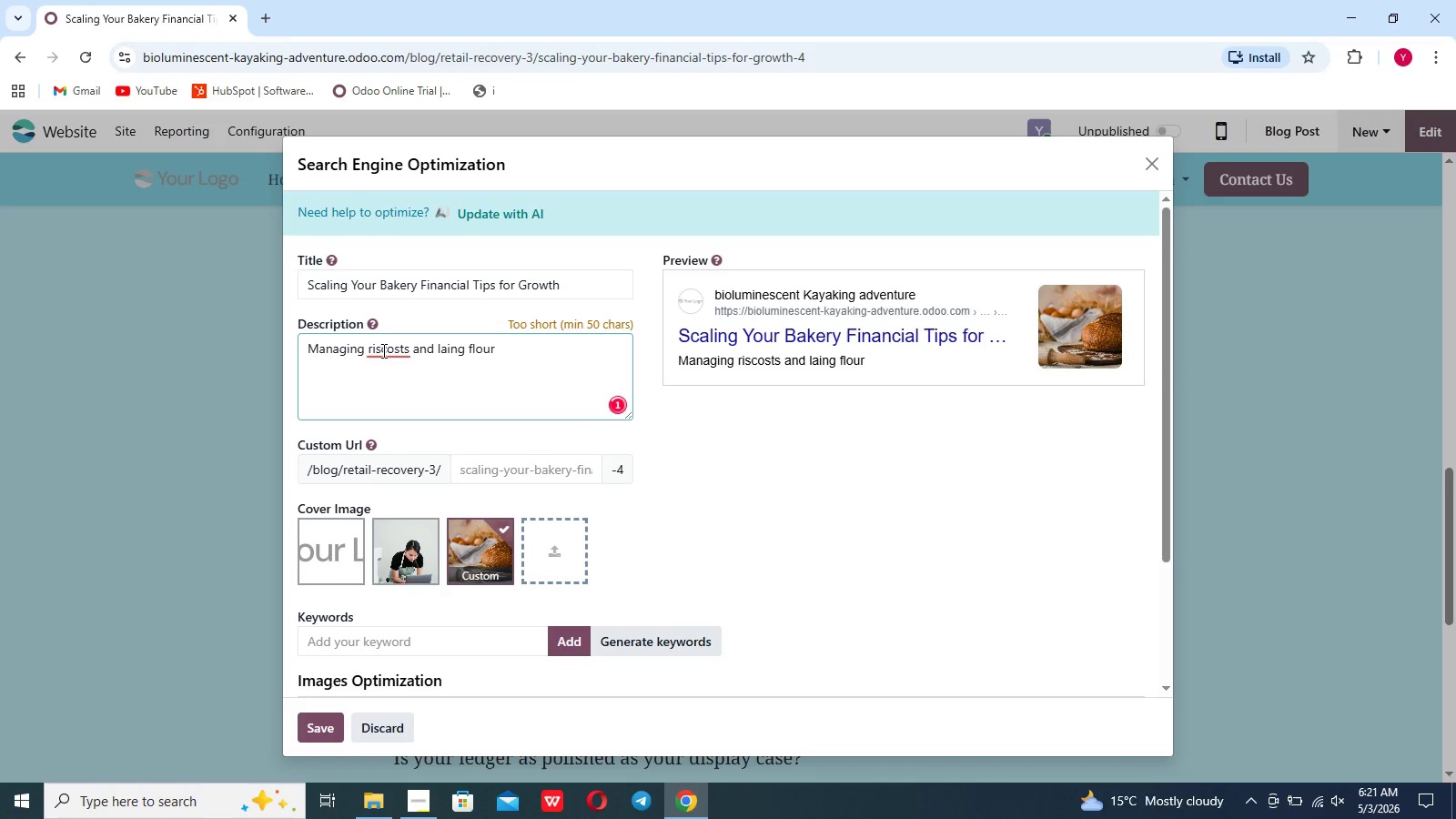 
key(Backspace)
 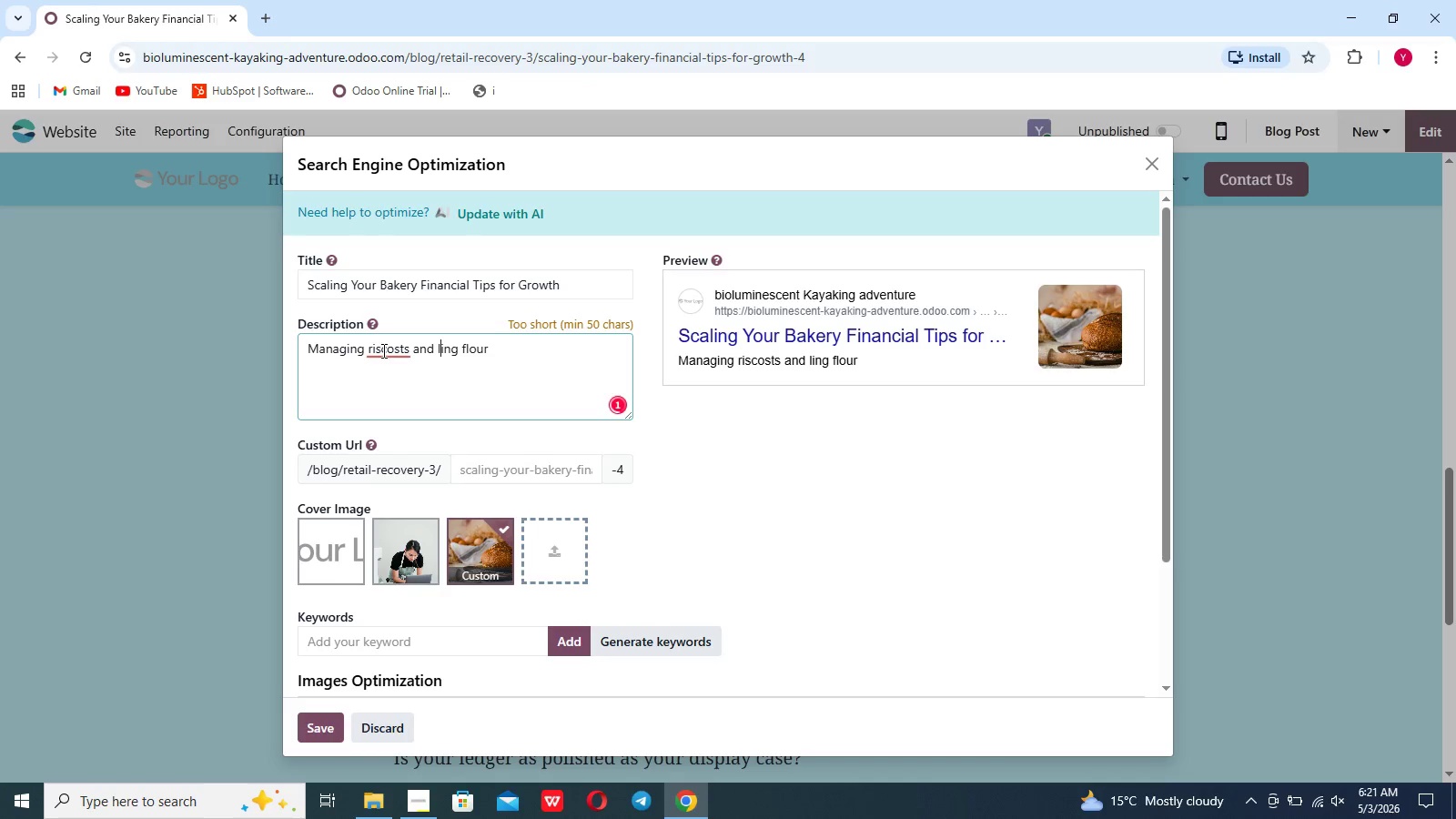 
key(Backspace)
 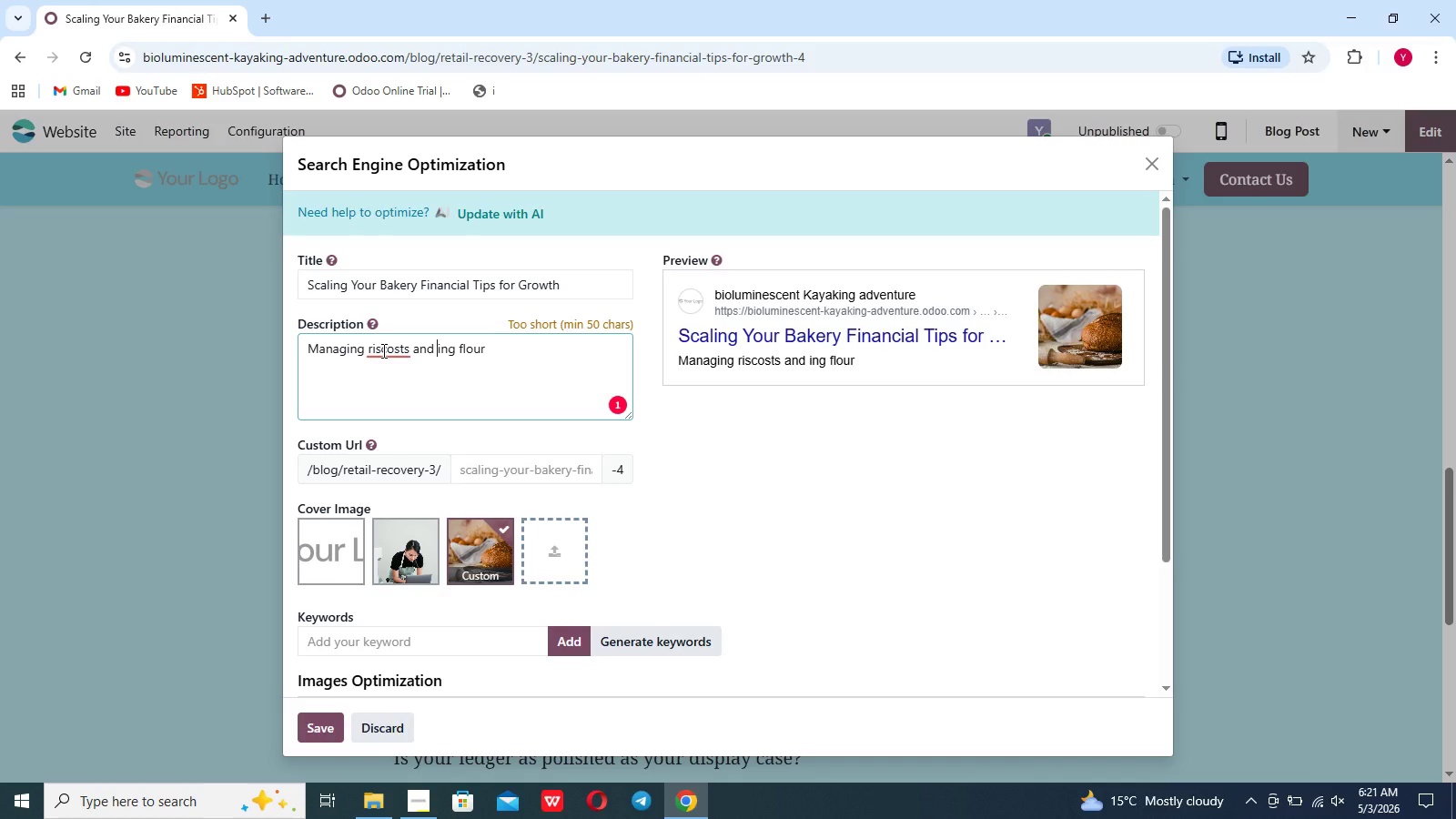 
key(Backspace)
 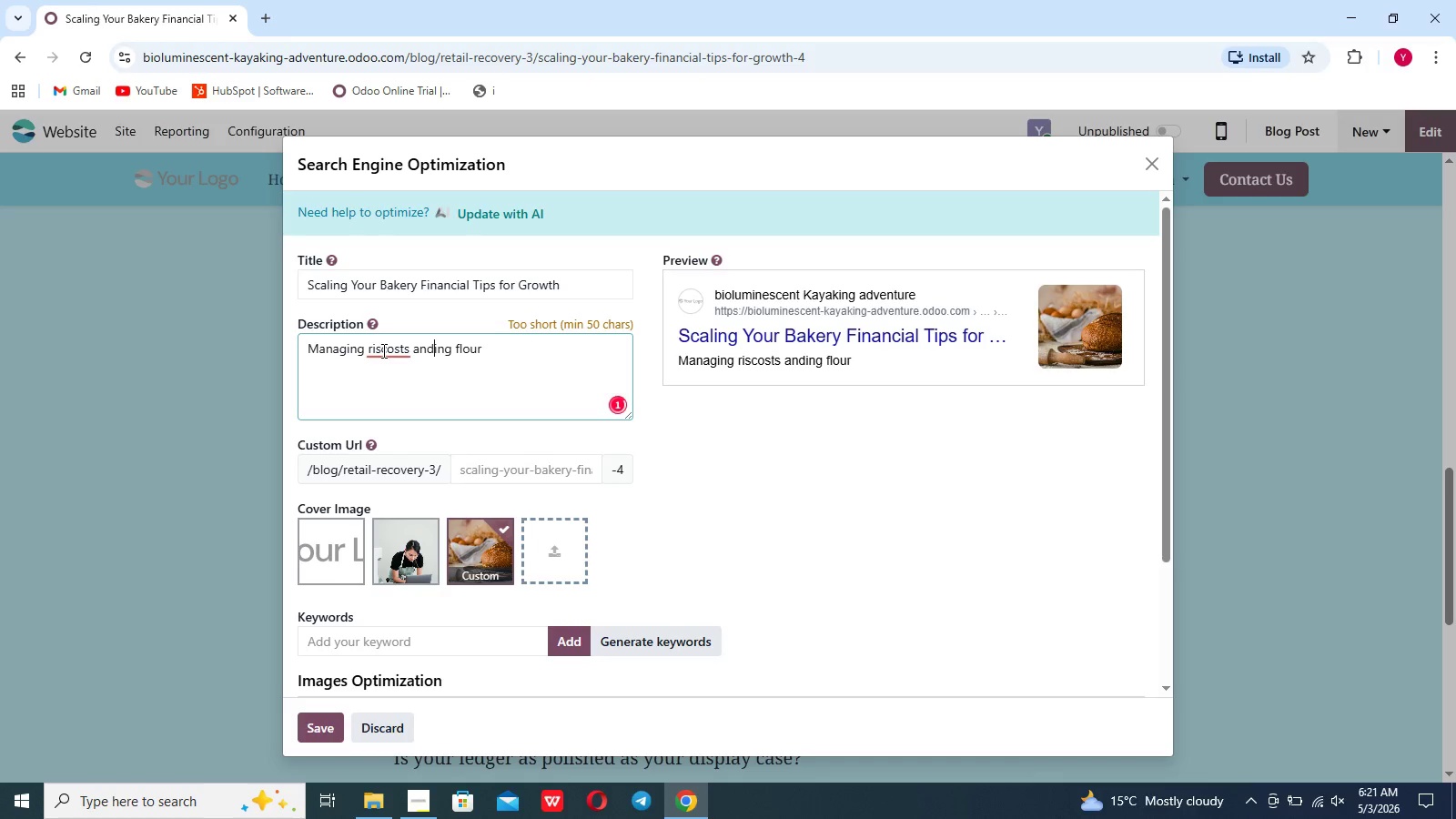 
key(Backspace)
 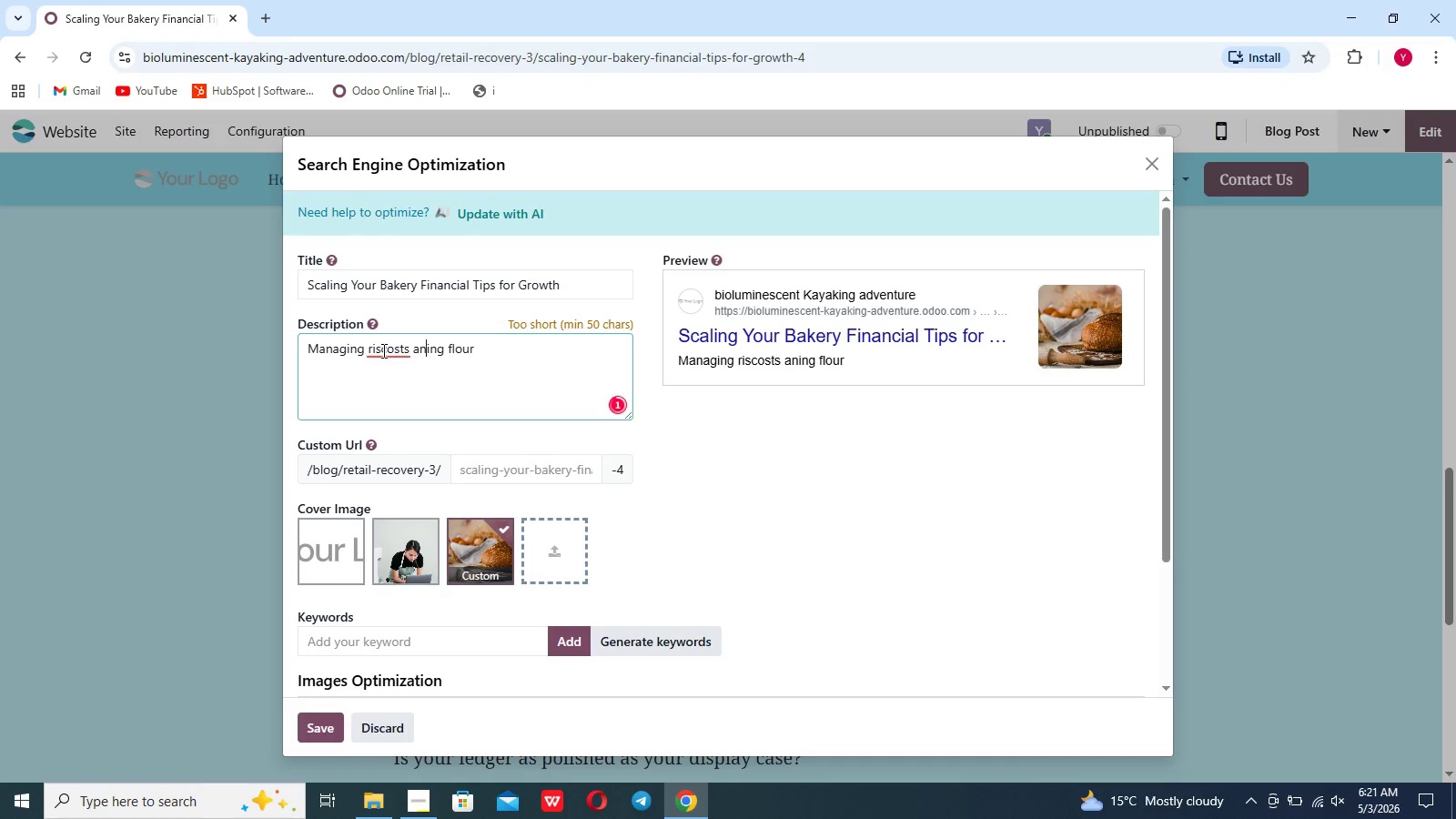 
key(Backspace)
 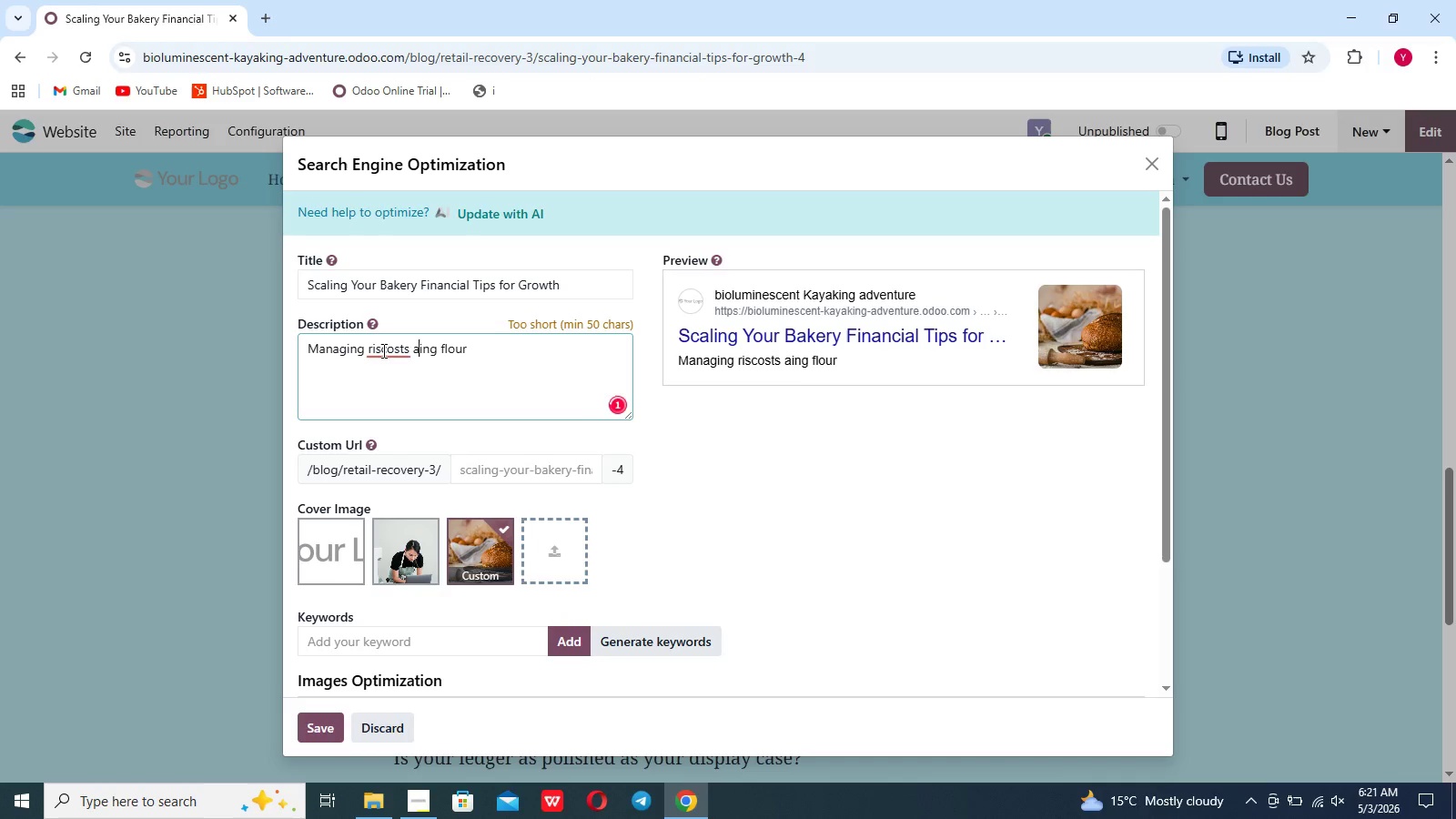 
key(Backspace)
 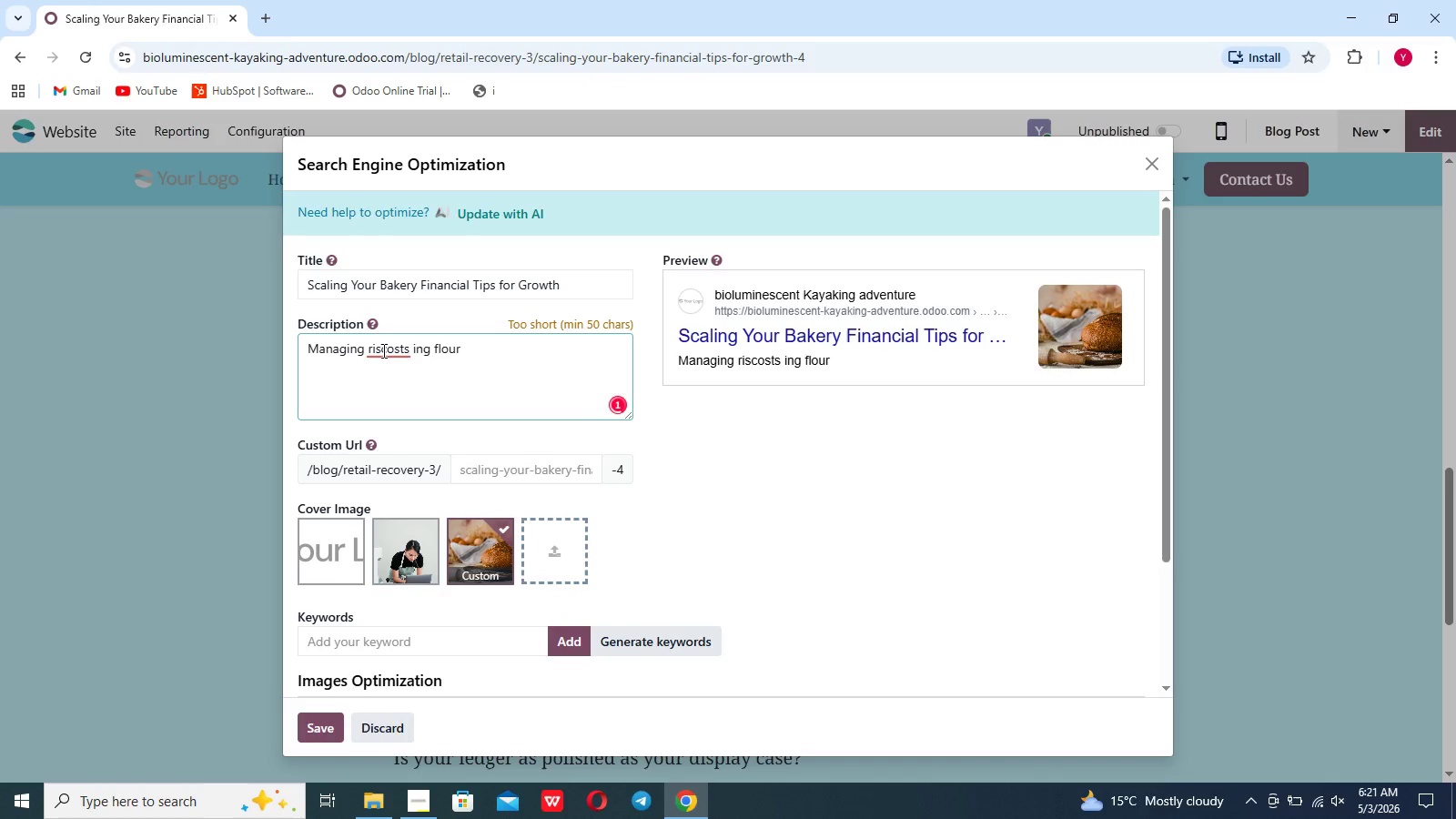 
key(Backspace)
 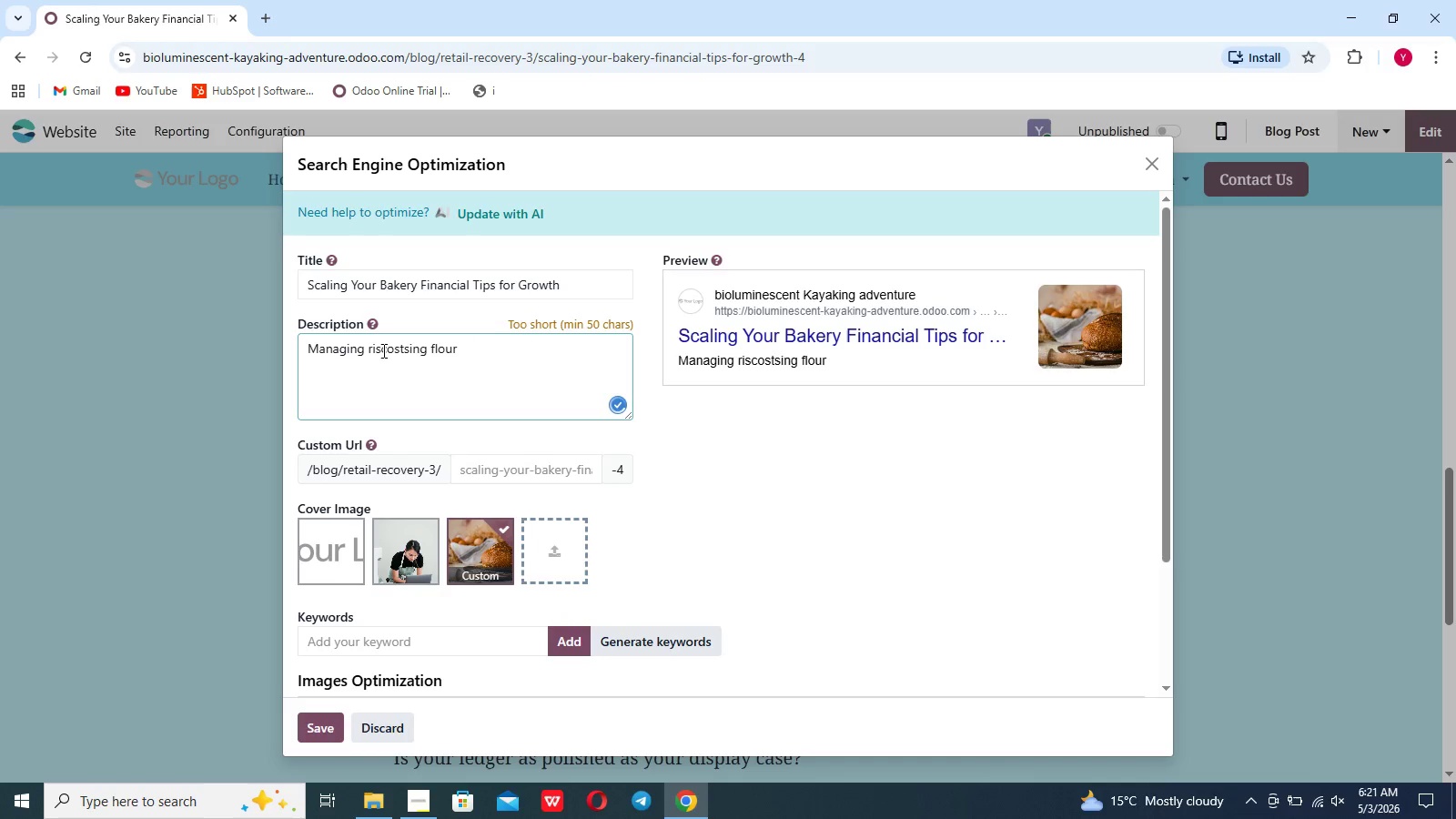 
key(Backspace)
 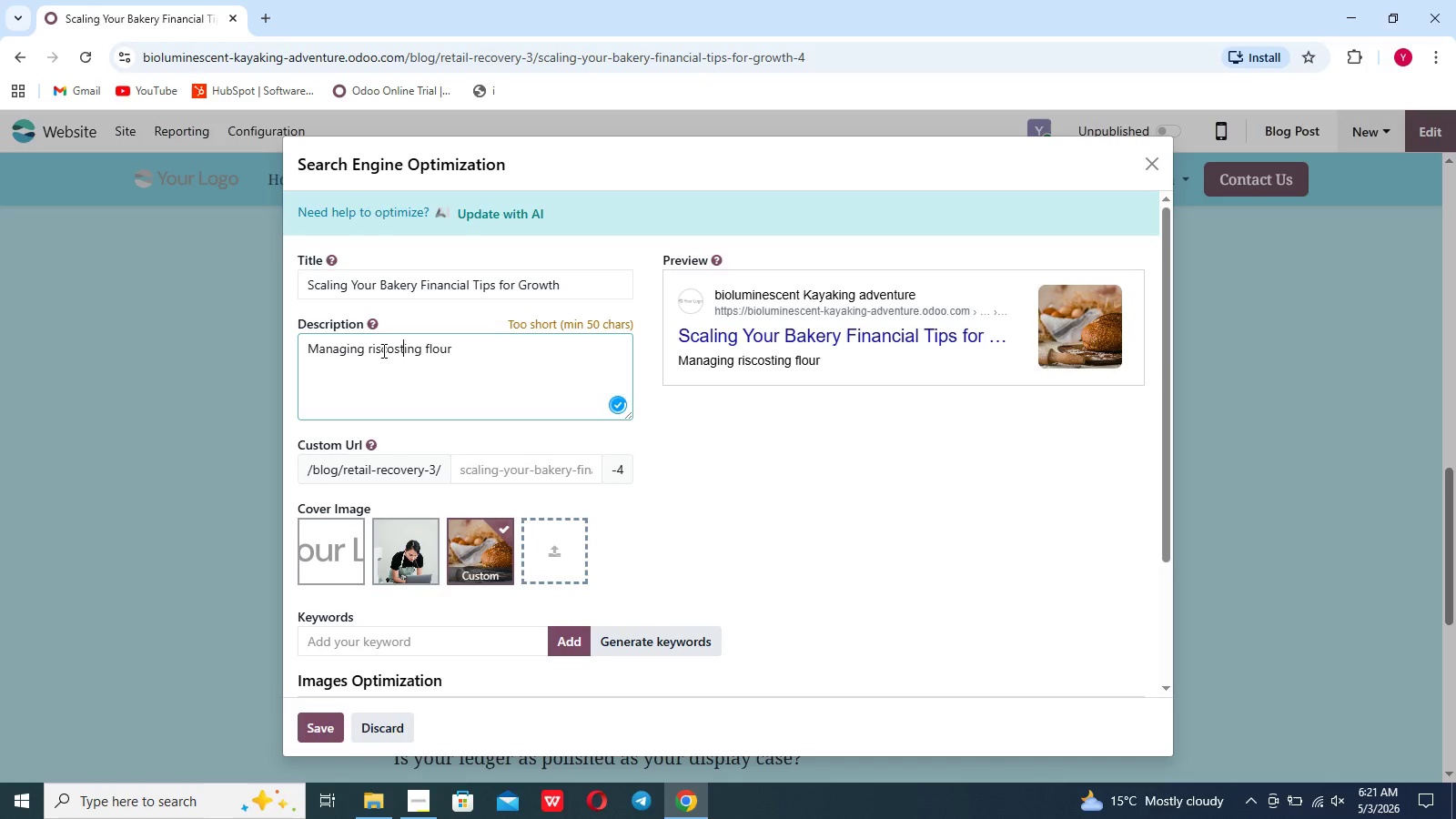 
key(Backspace)
 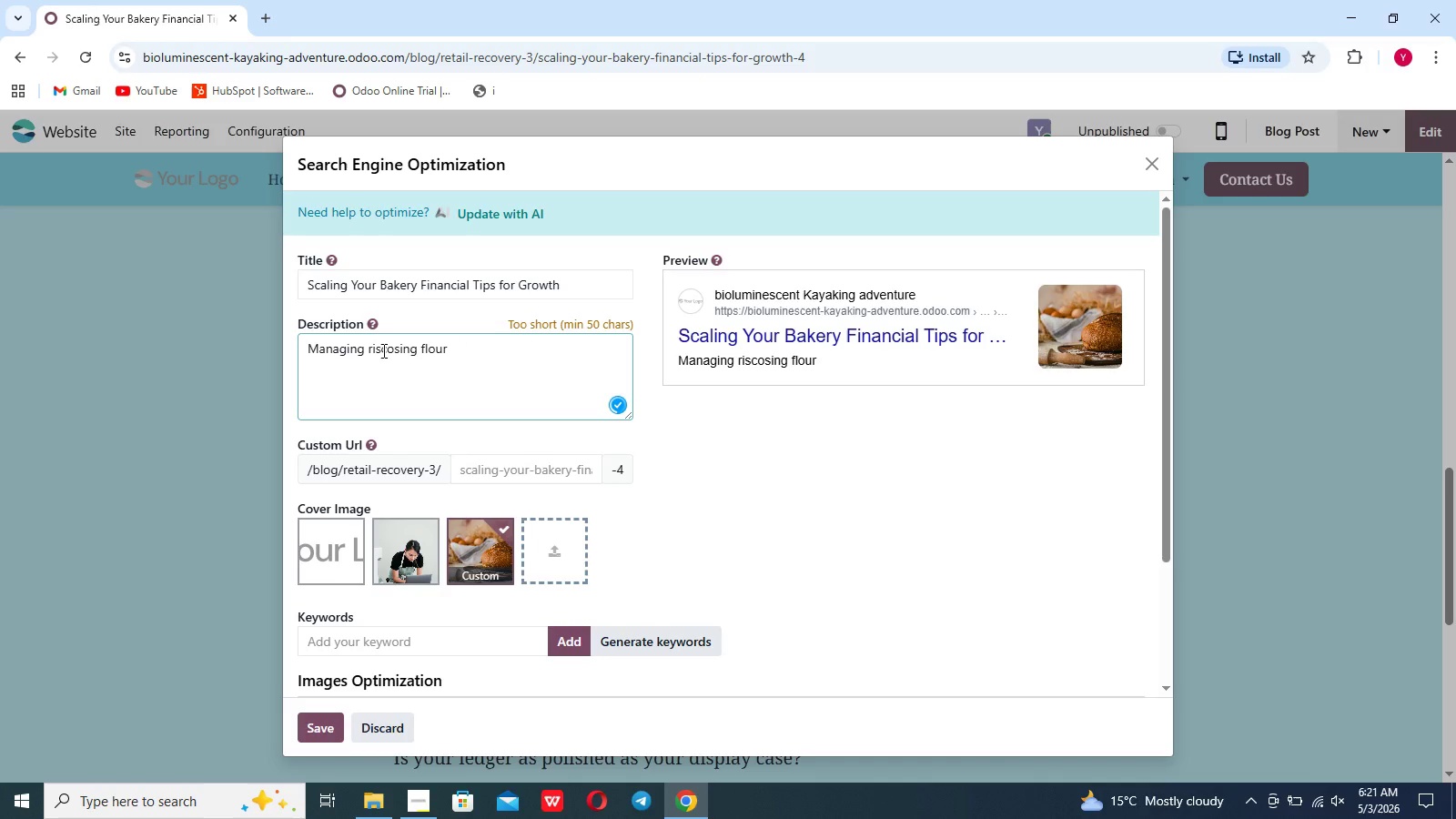 
key(Backspace)
 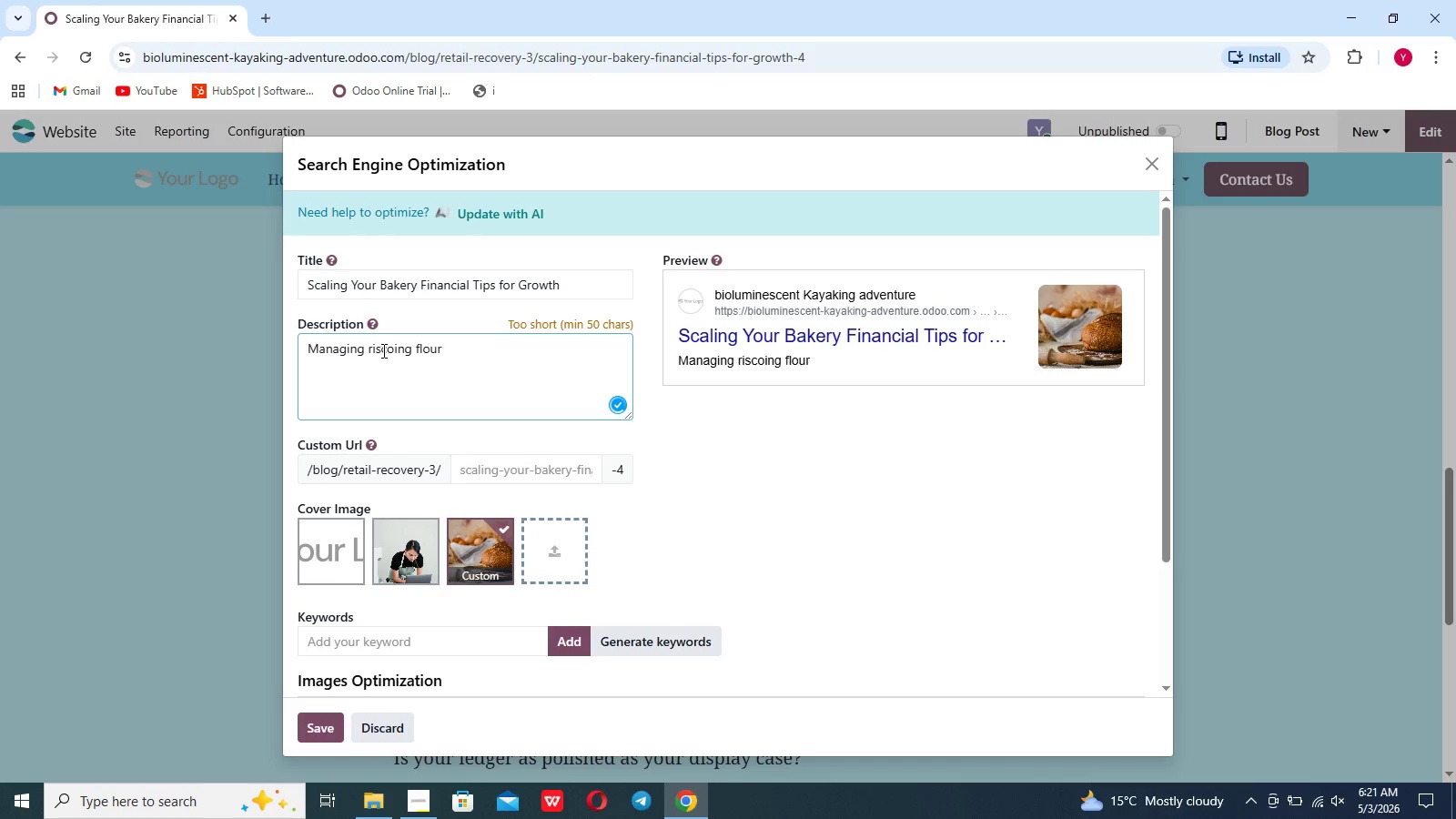 
key(Backspace)
 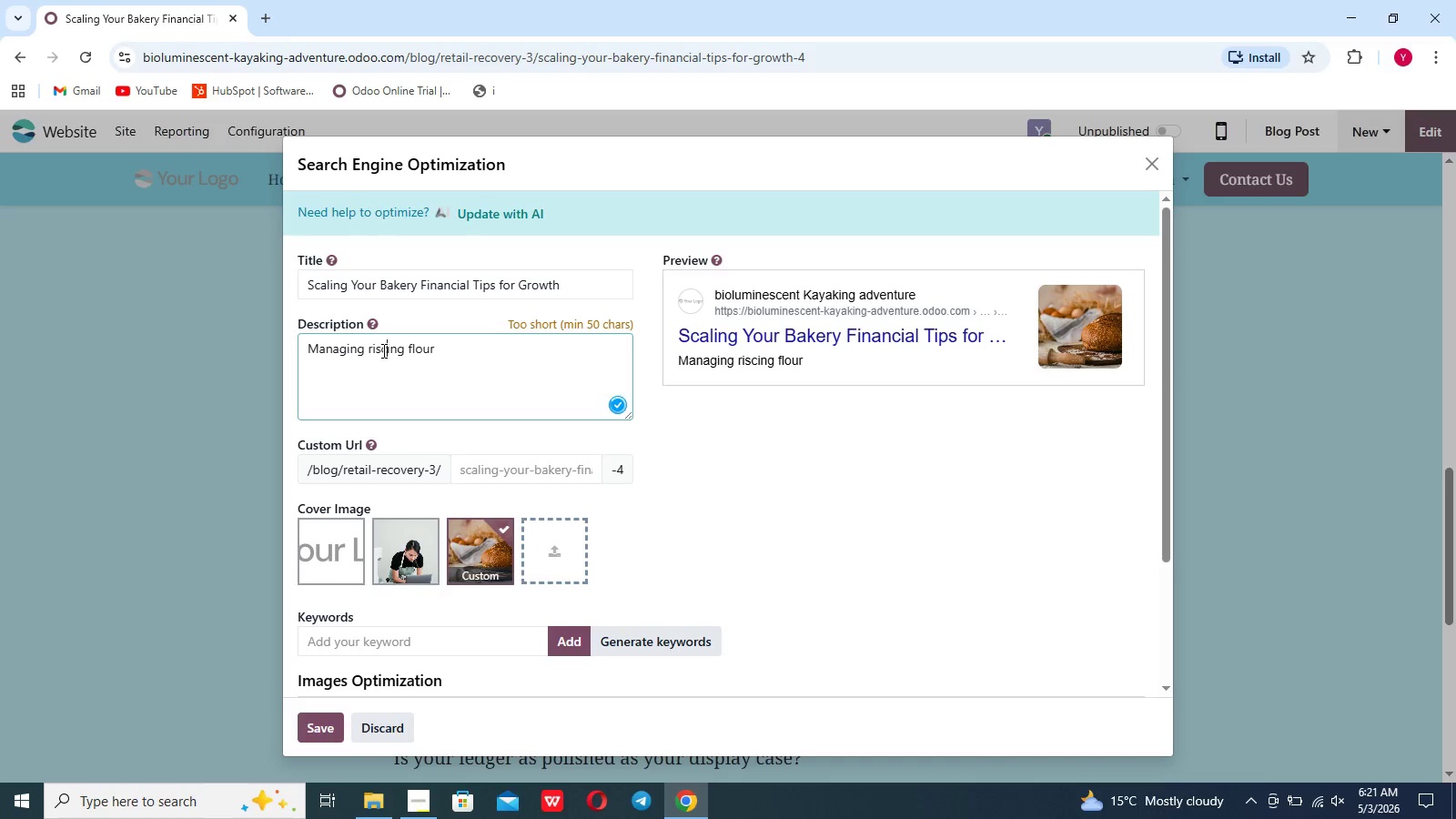 
key(Backspace)
 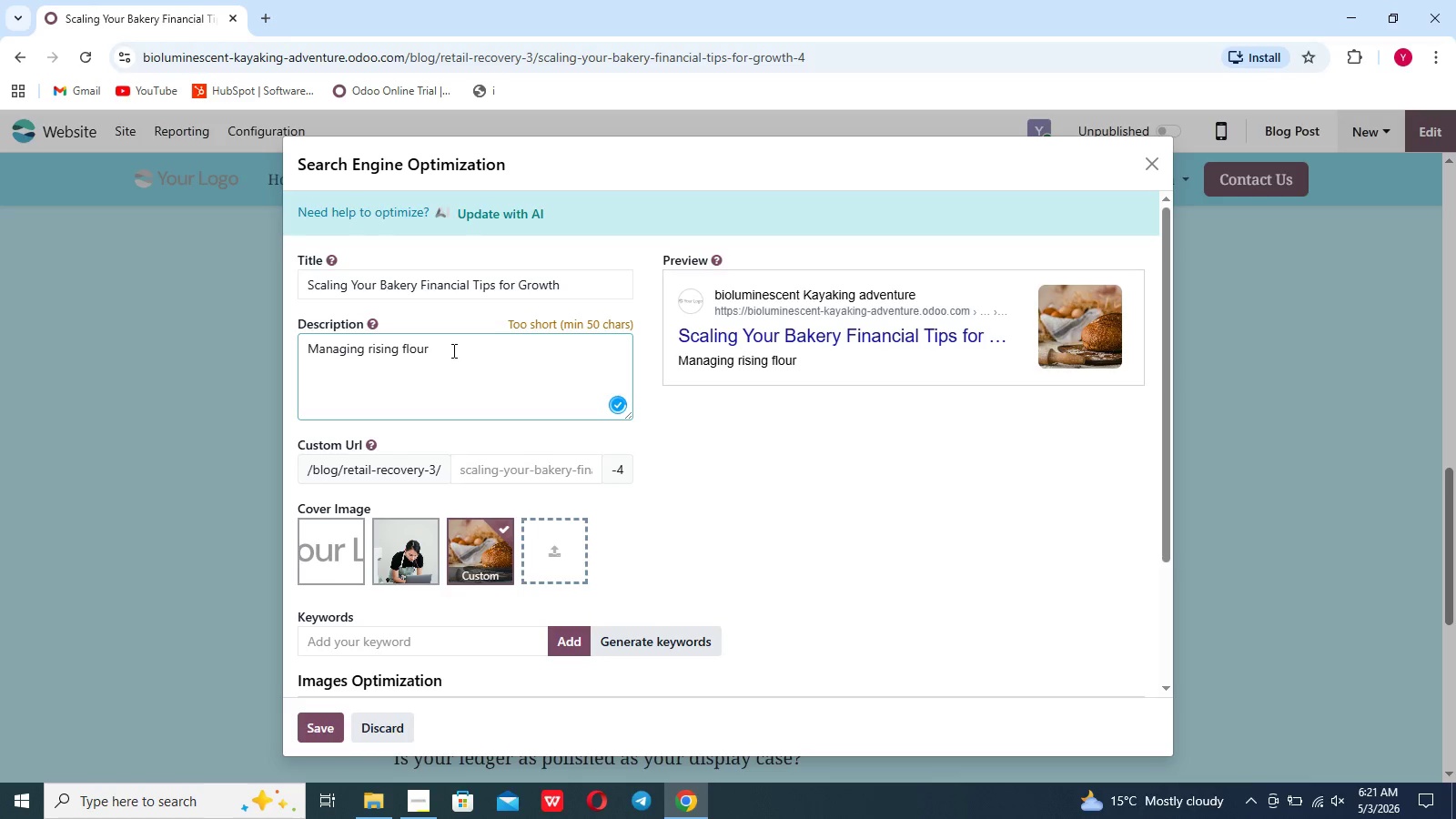 
left_click([452, 350])
 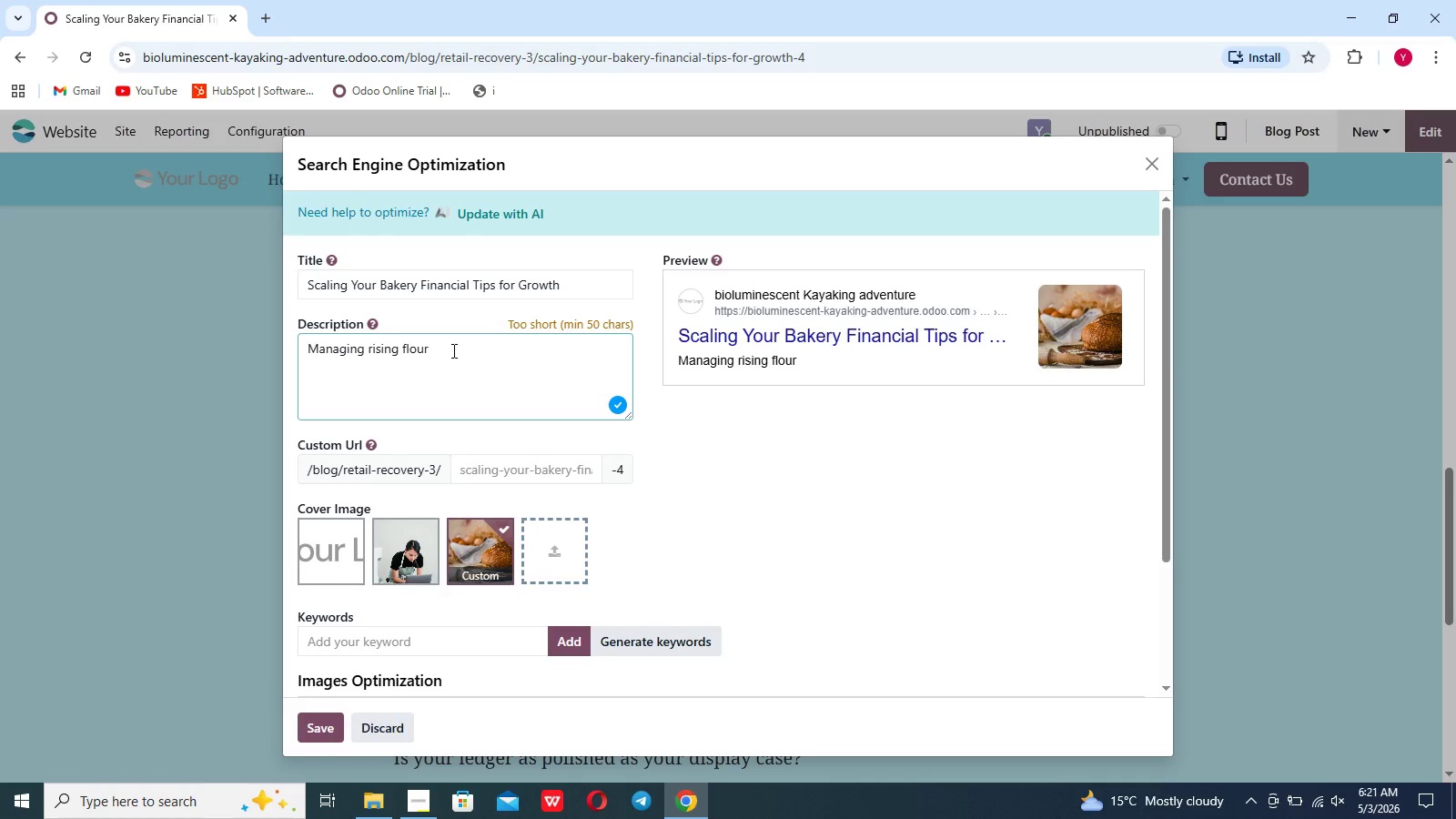 
type(costs )
 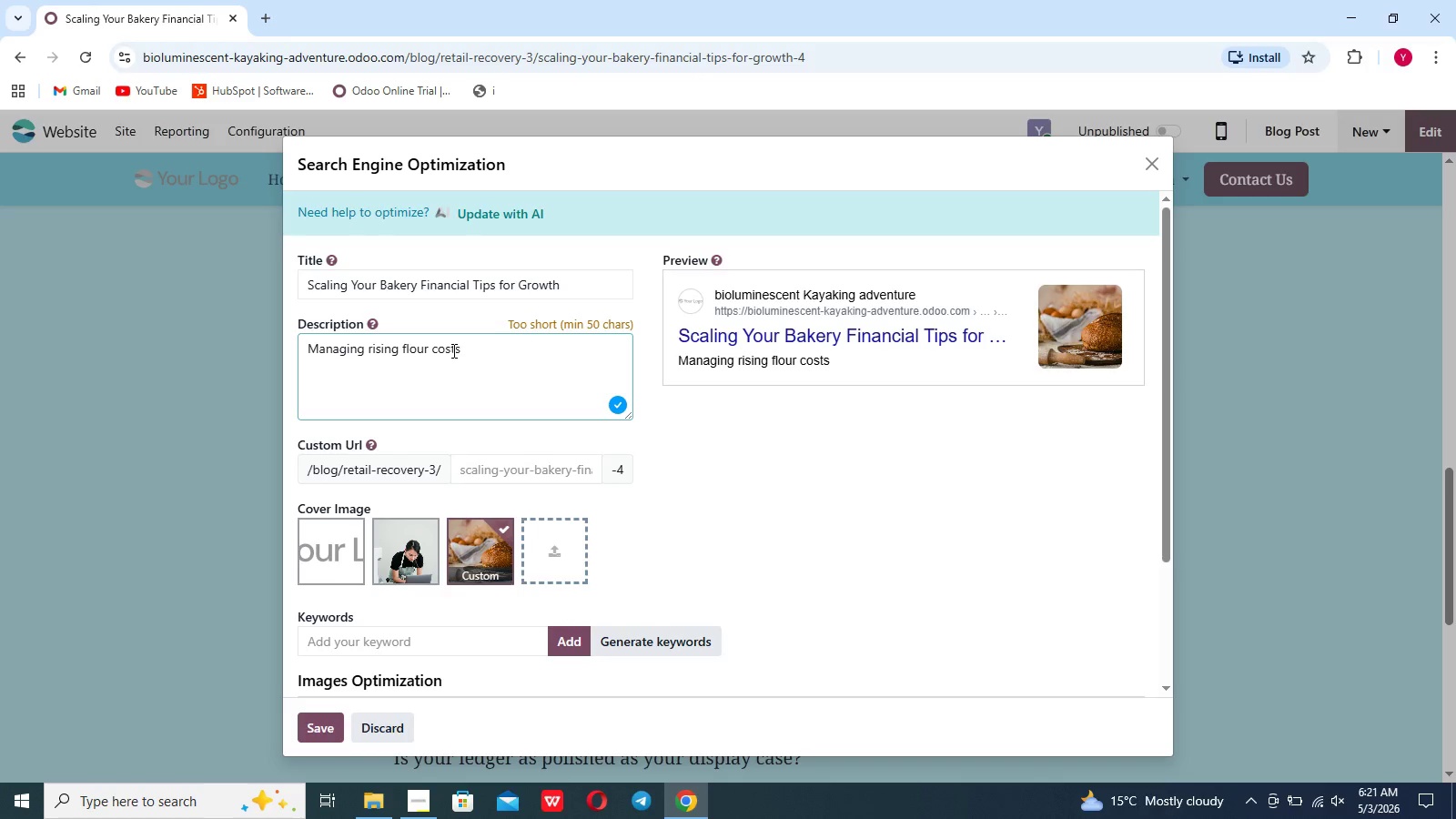 
type(and lobor without losing your dough)
 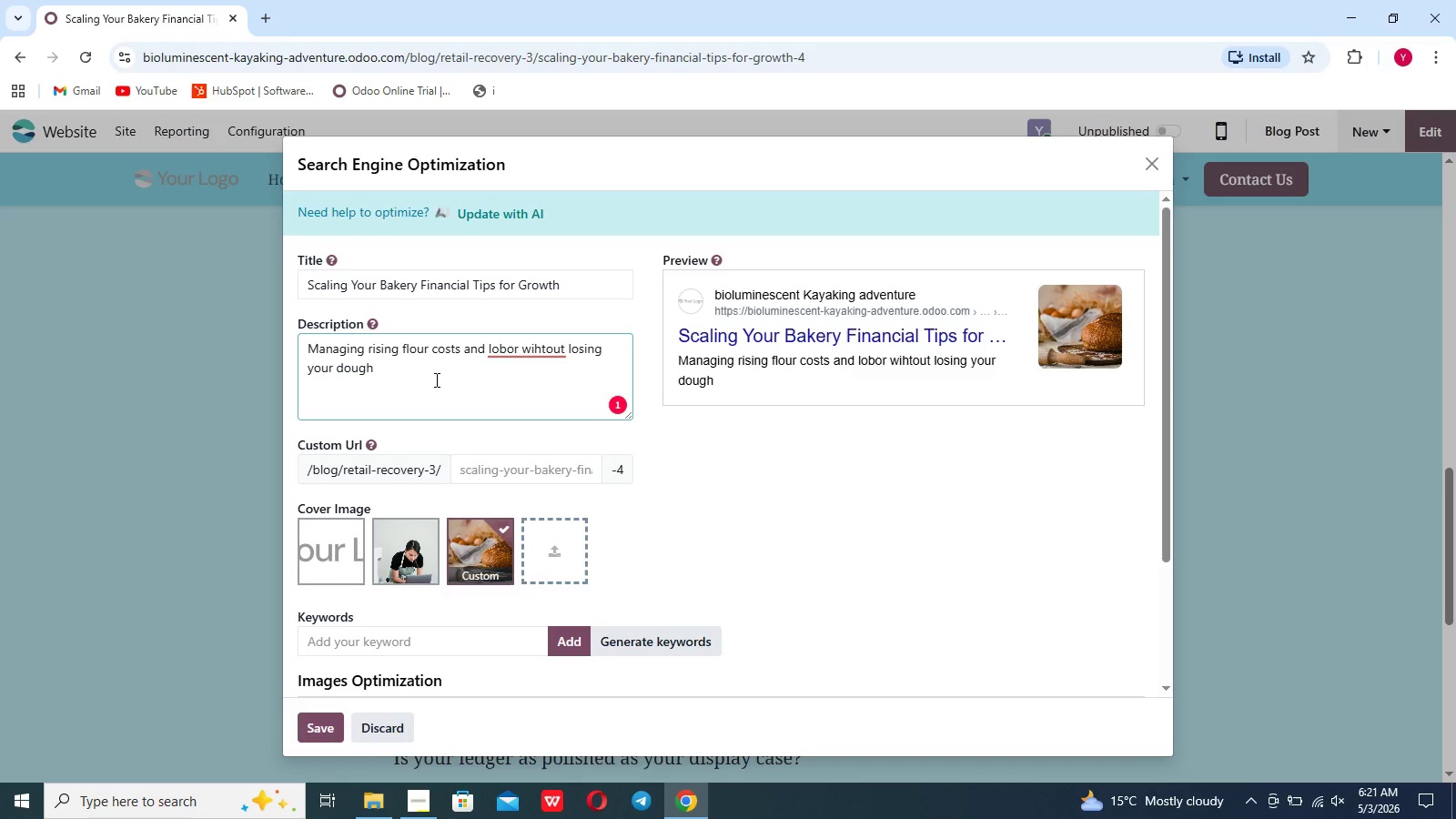 
type(.LOSING YOU)
key(Backspace)
key(Backspace)
key(Backspace)
key(Backspace)
key(Backspace)
key(Backspace)
key(Backspace)
key(Backspace)
key(Backspace)
key(Backspace)
type(Learn key financial planning tips to sacle your bakery d)
key(Backspace)
type(succesfully)
 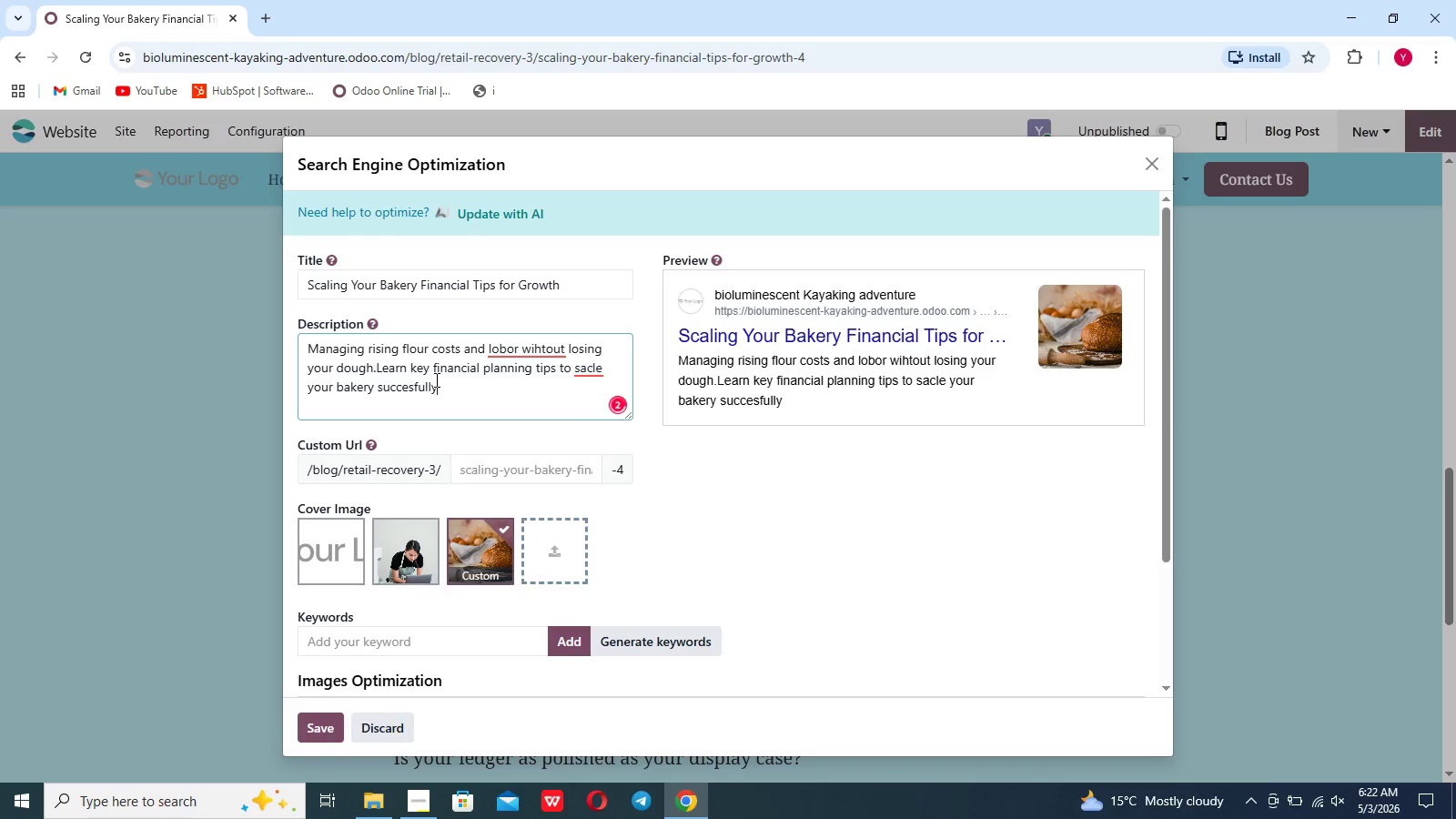 
hold_key(key=CapsLock, duration=0.34)
 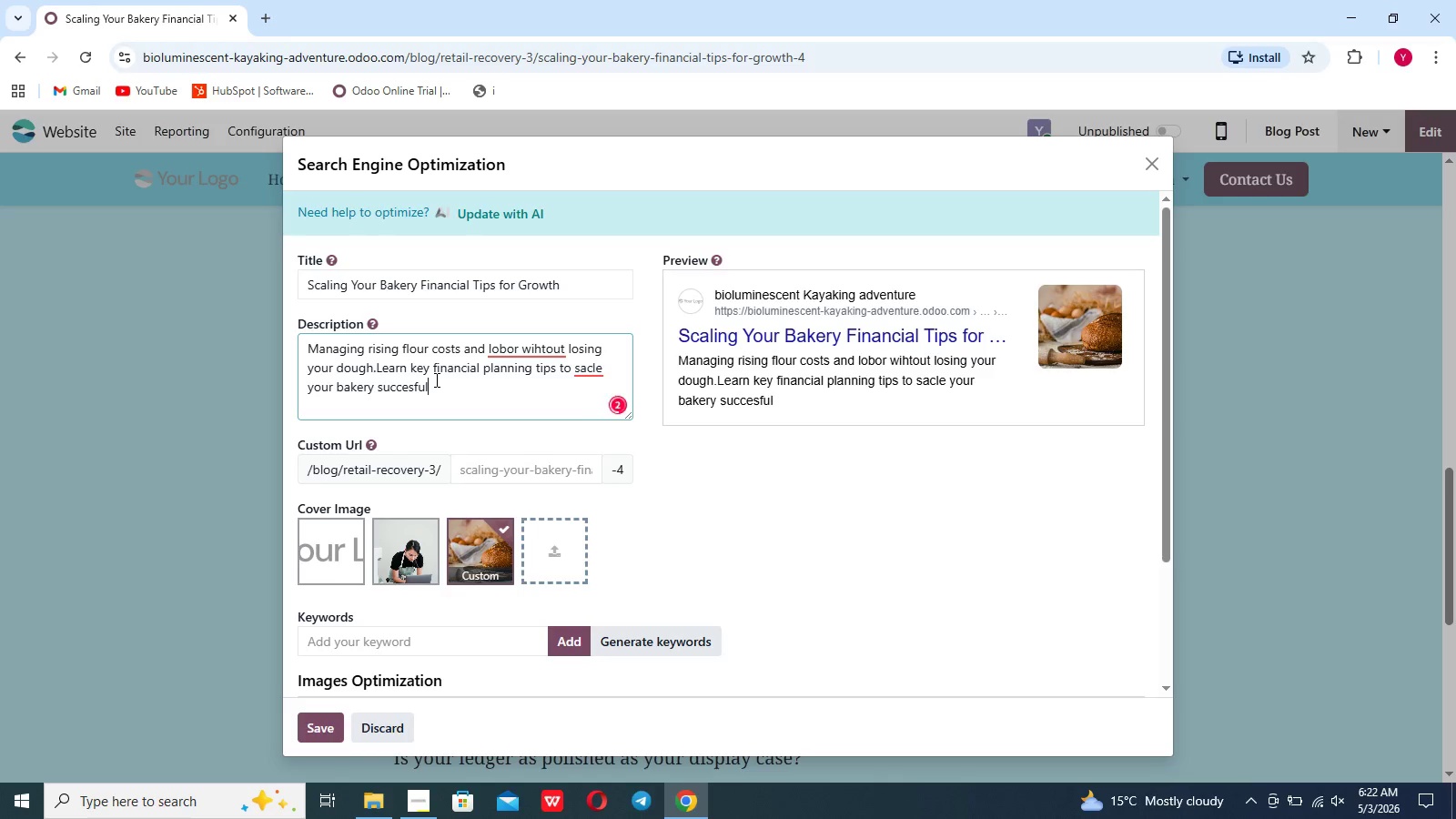 
left_click([613, 399])
 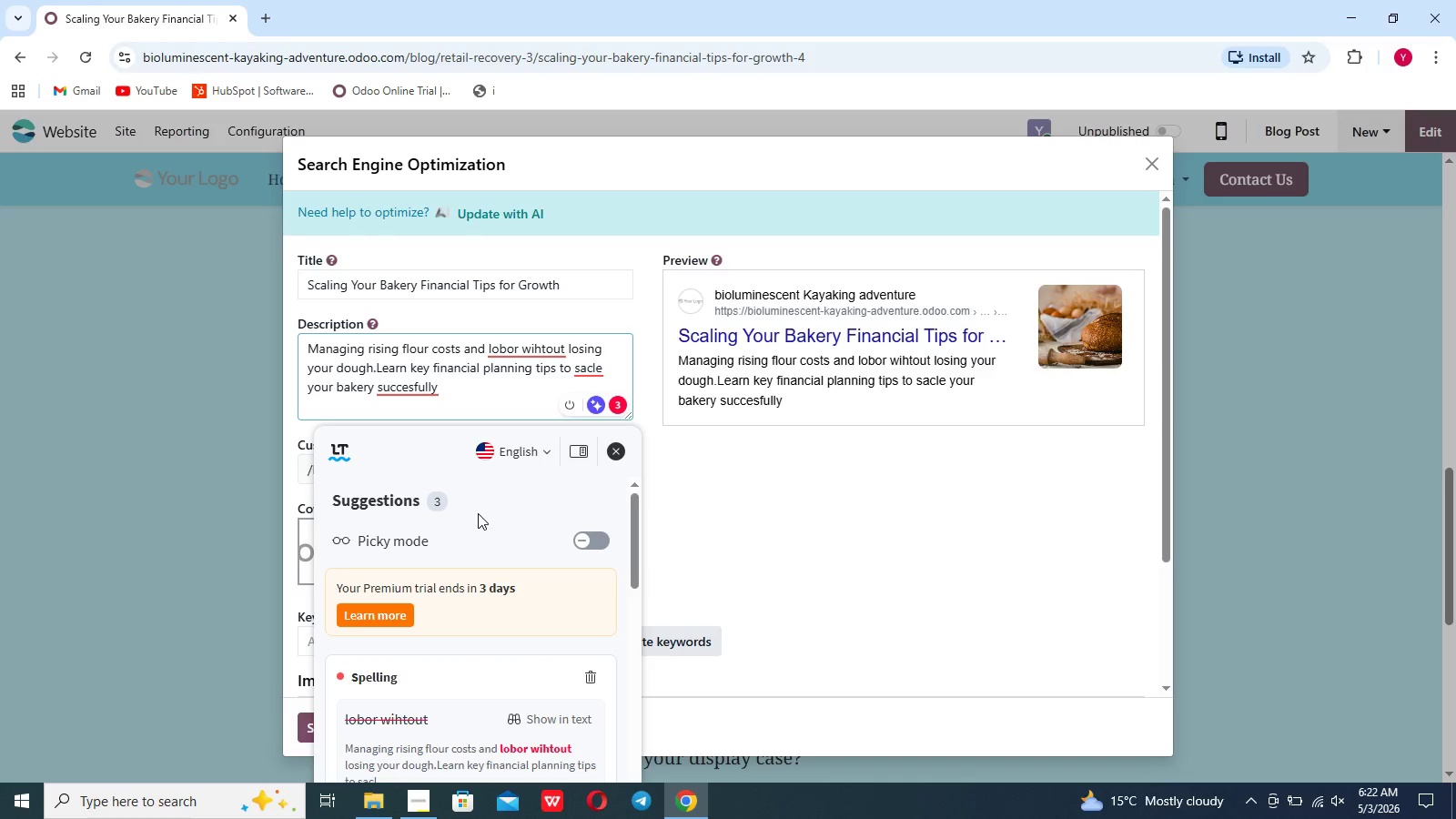 
scroll: coordinate [478, 513], scroll_direction: down, amount: 7.0
 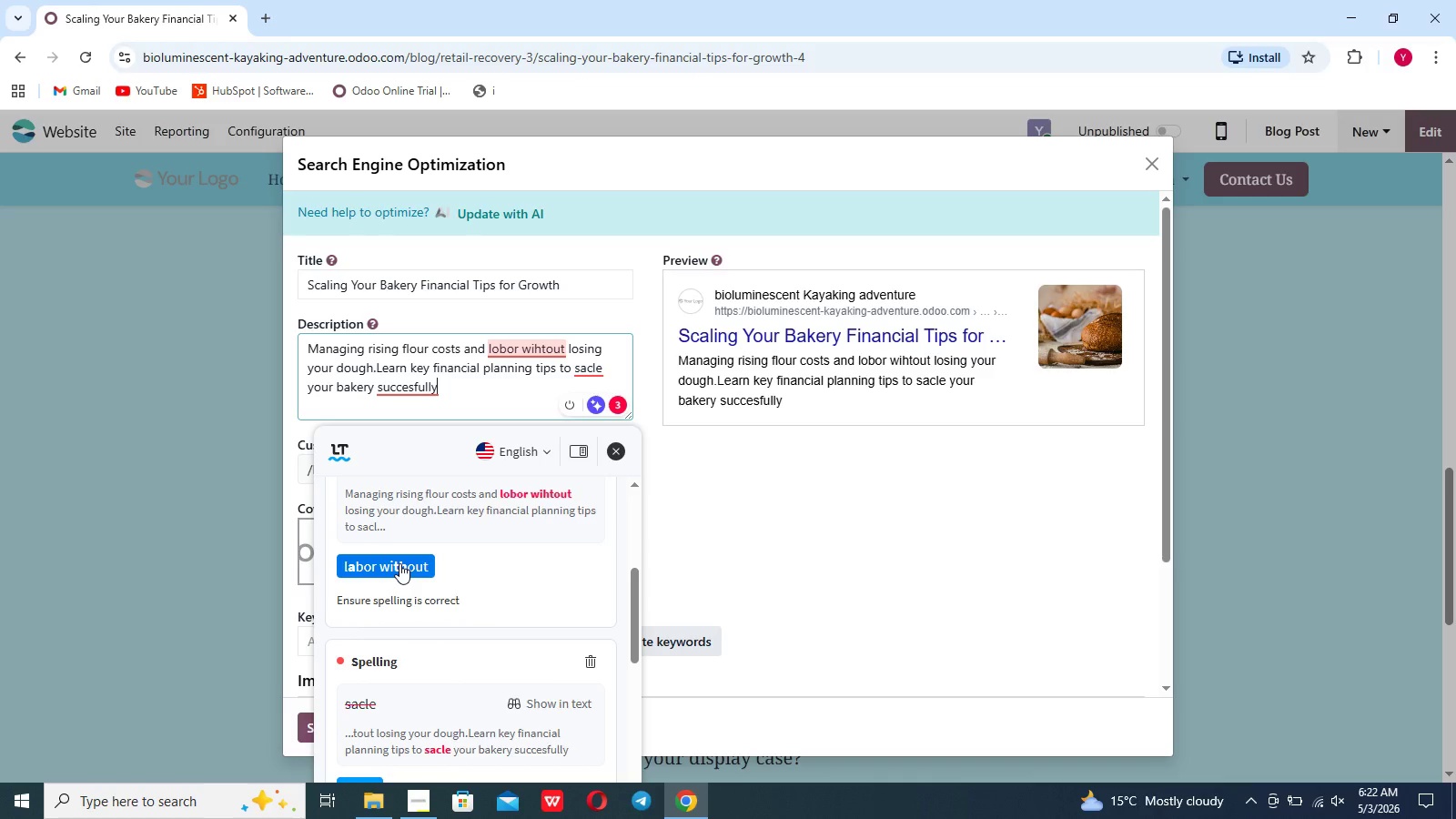 
left_click([399, 563])
 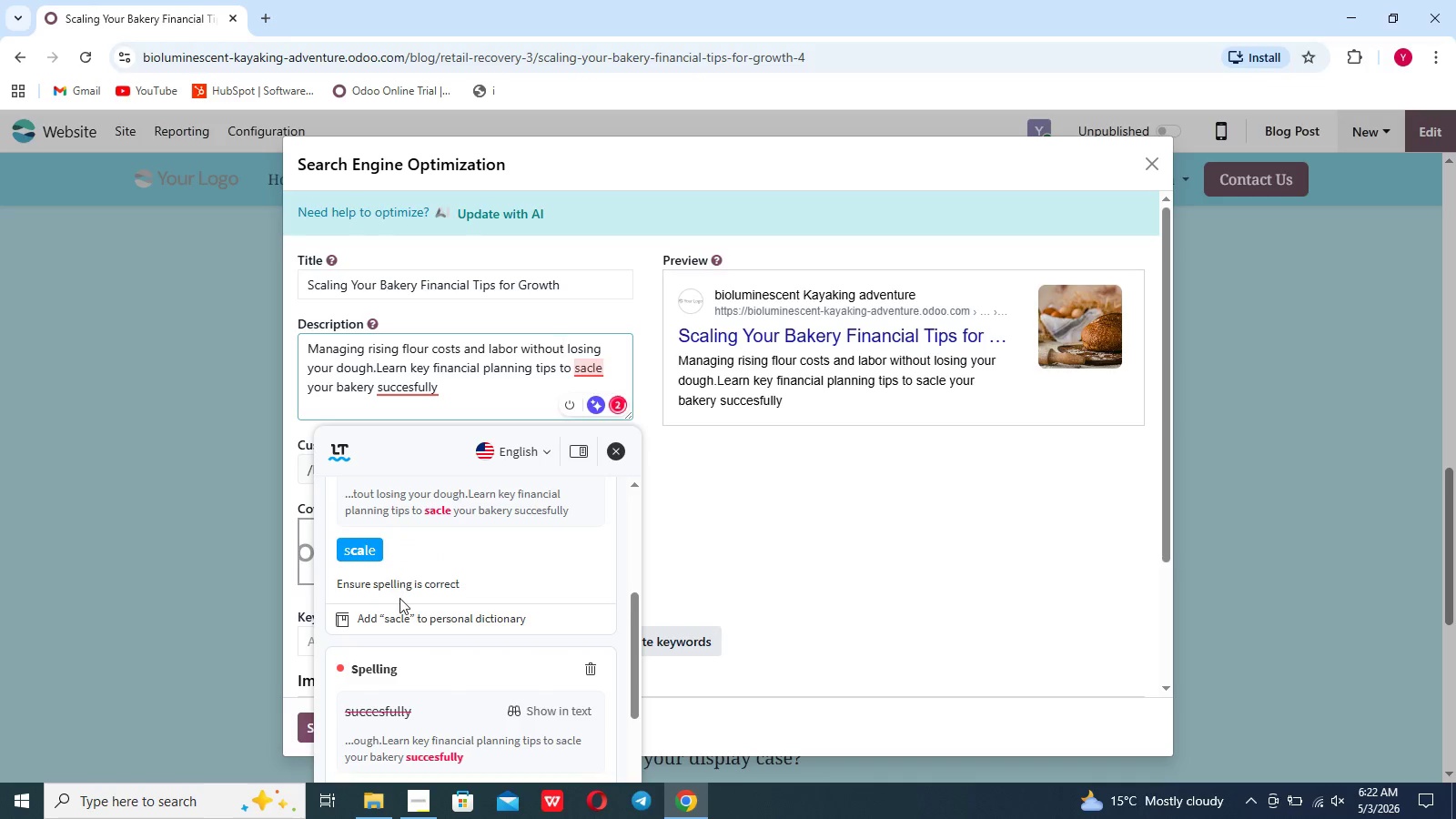 
scroll: coordinate [399, 598], scroll_direction: down, amount: 7.0
 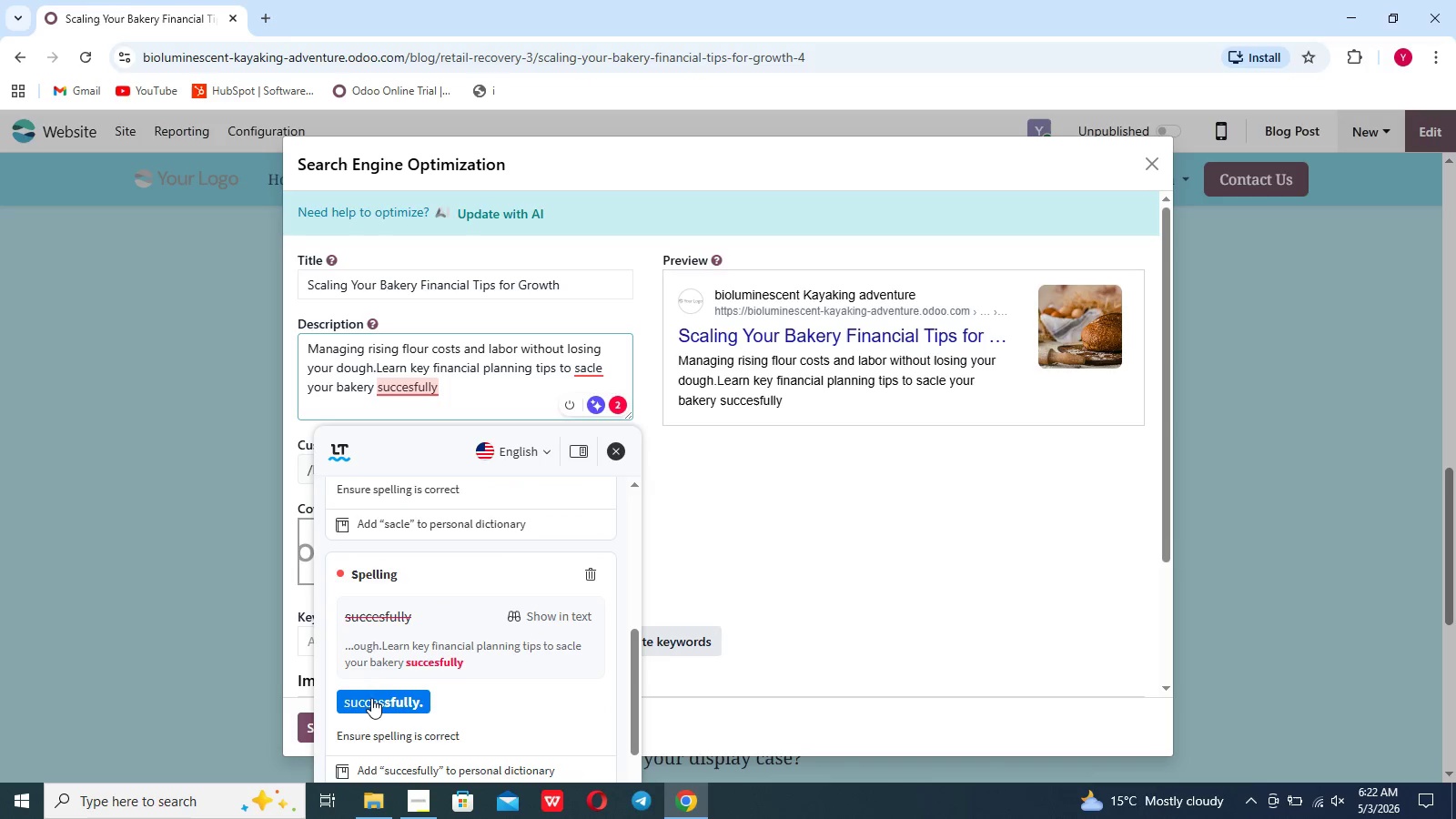 
left_click([371, 698])
 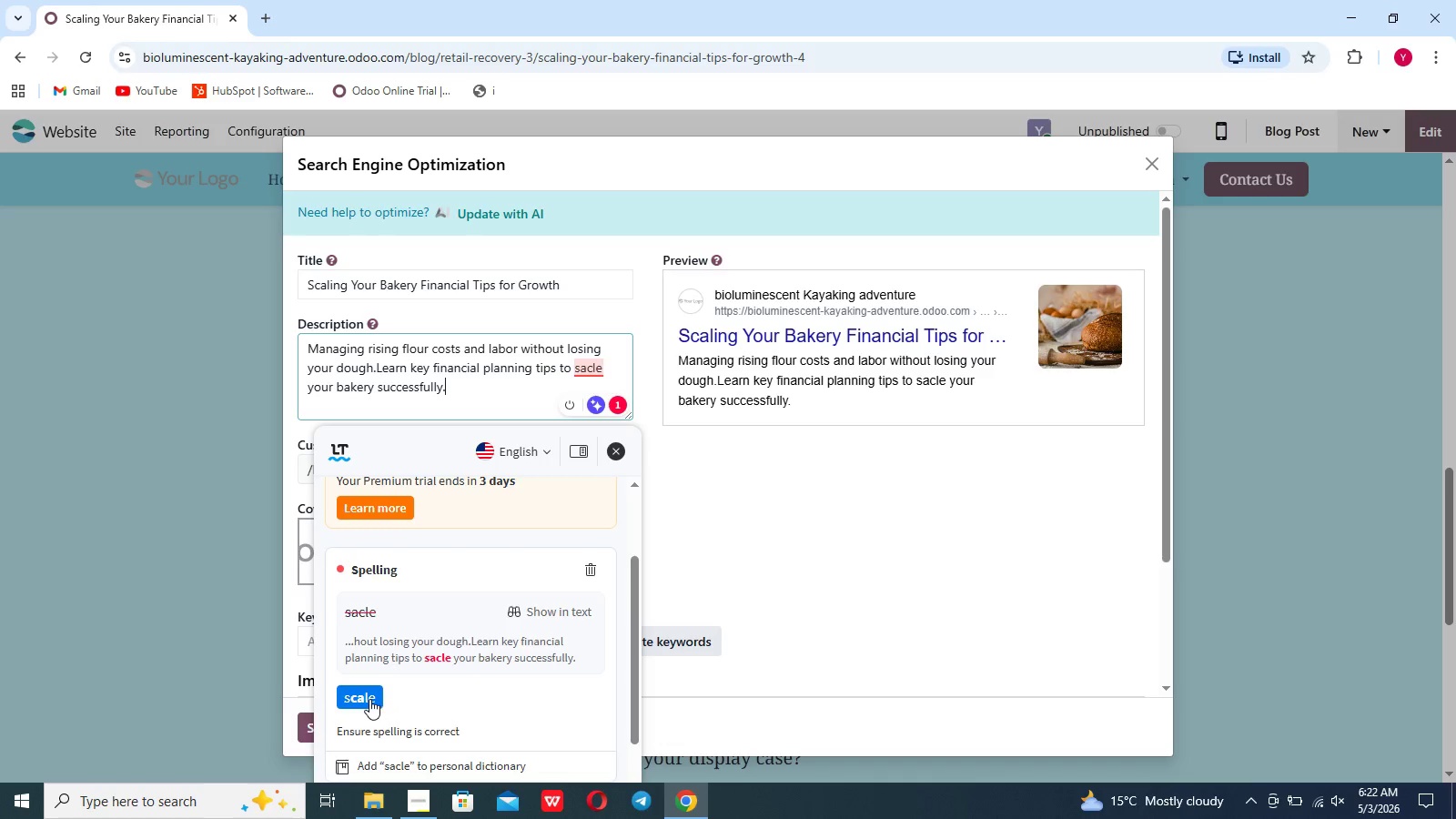 
left_click([364, 698])
 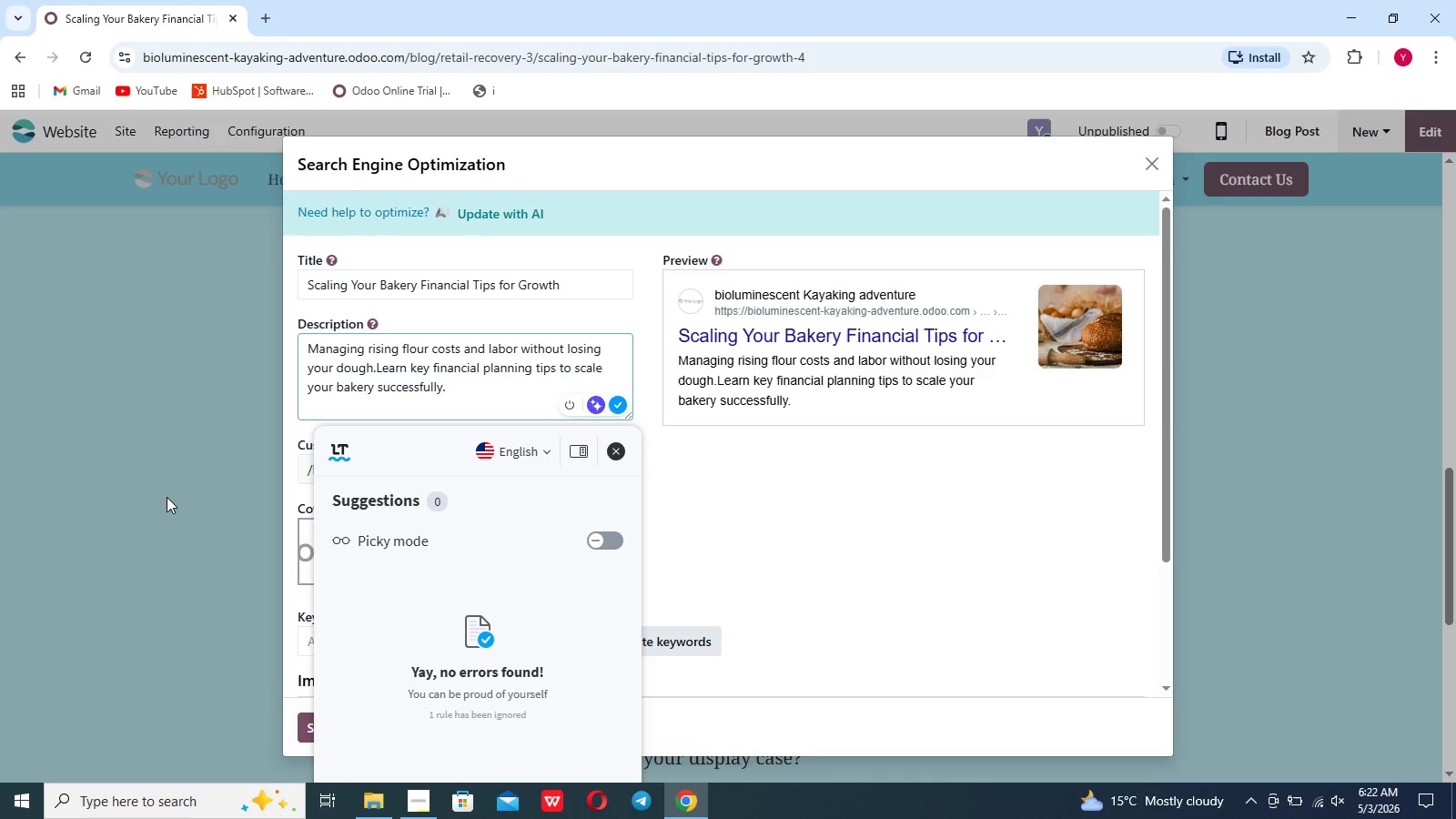 
left_click([167, 497])
 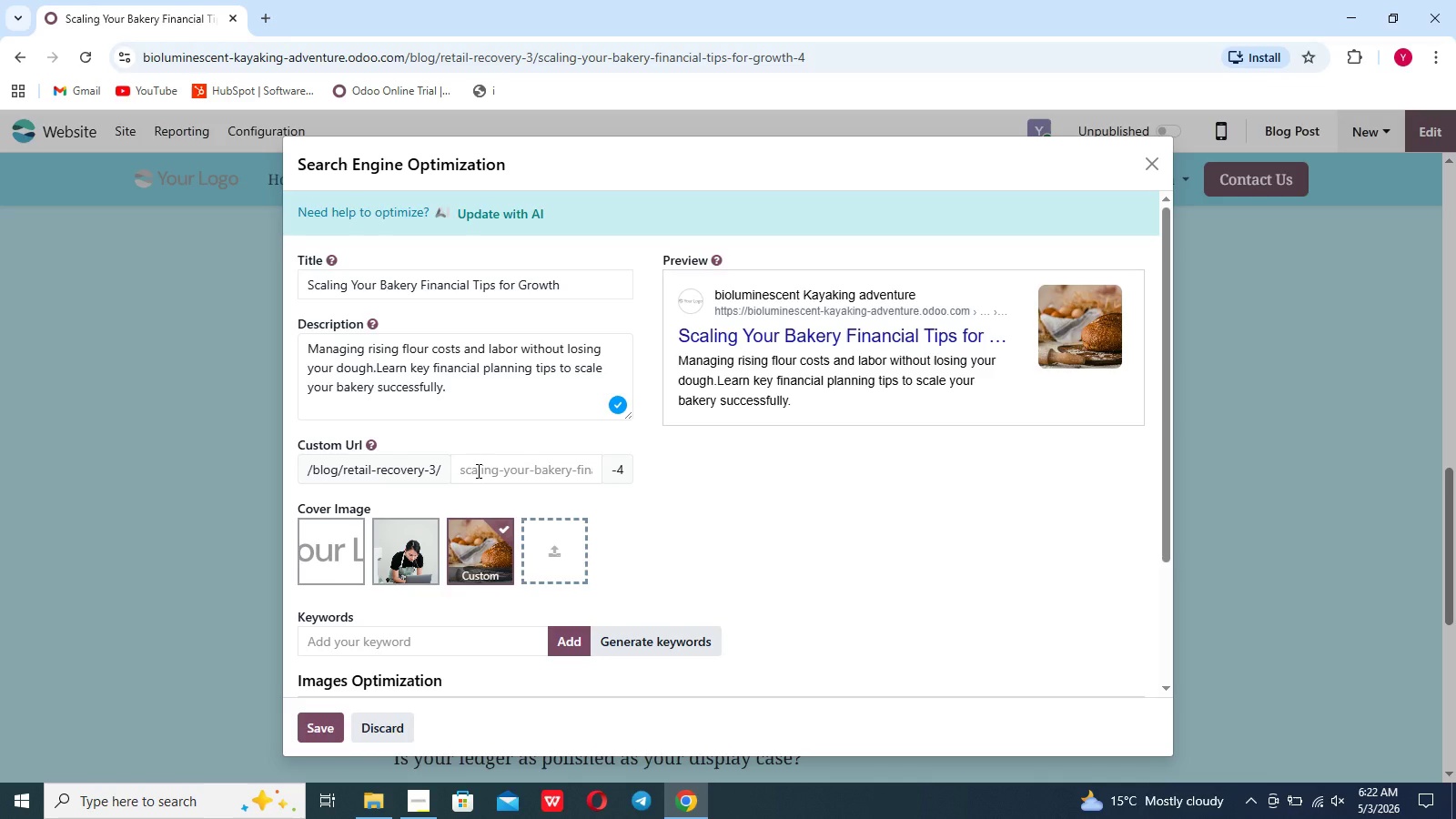 
wait(22.84)
 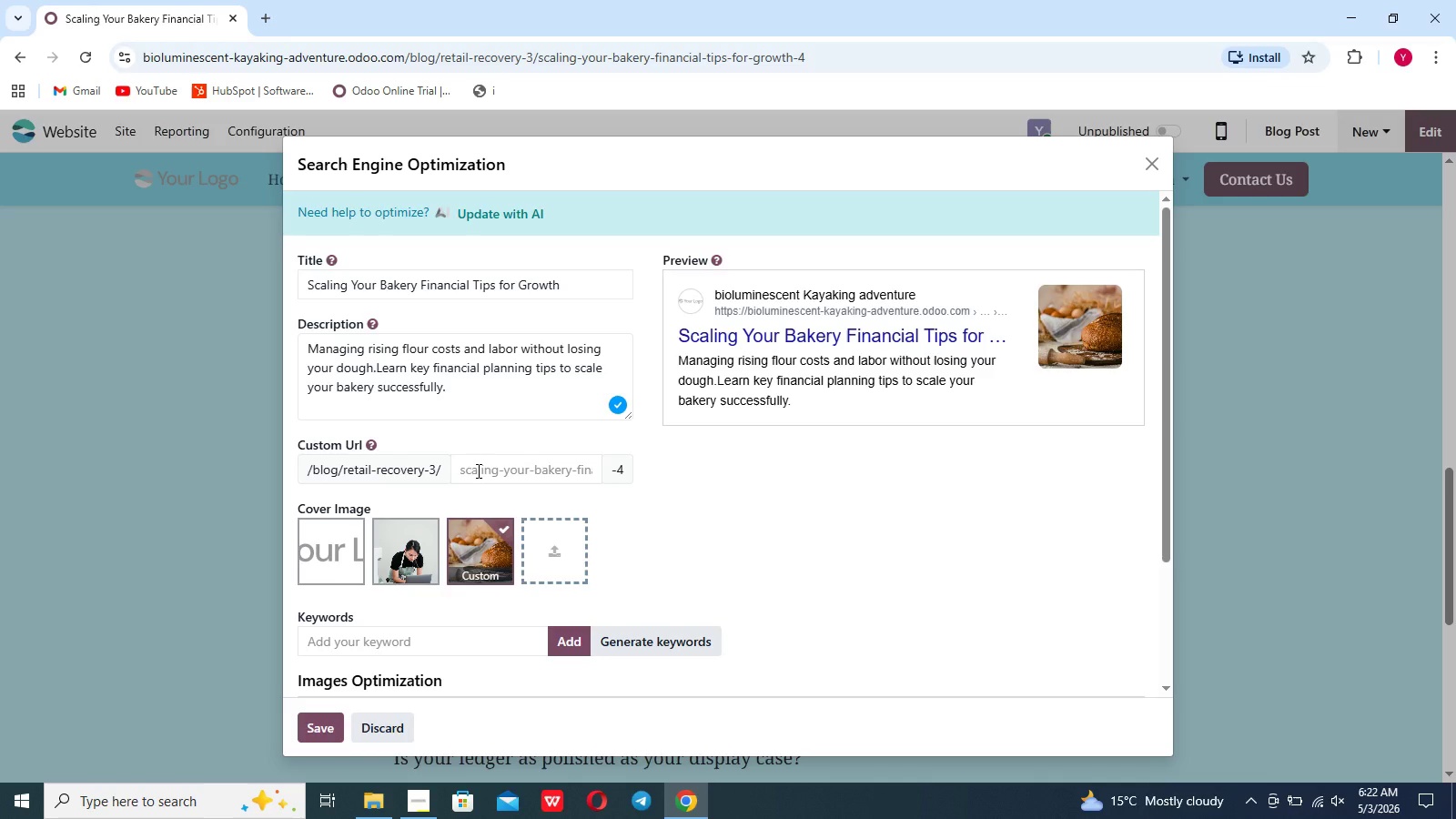 
left_click([386, 633])
 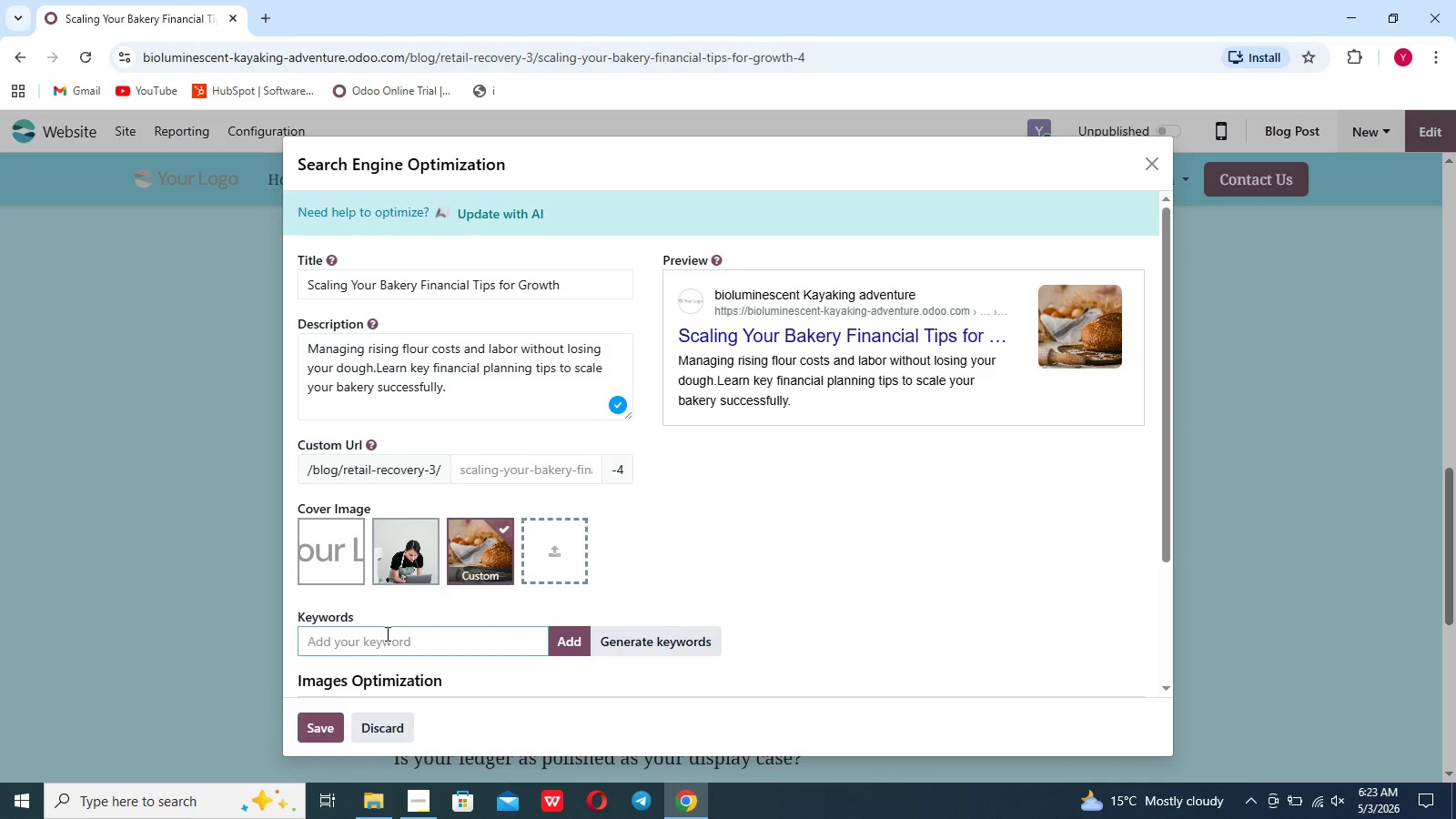 
hold_key(key=ShiftLeft, duration=0.61)
 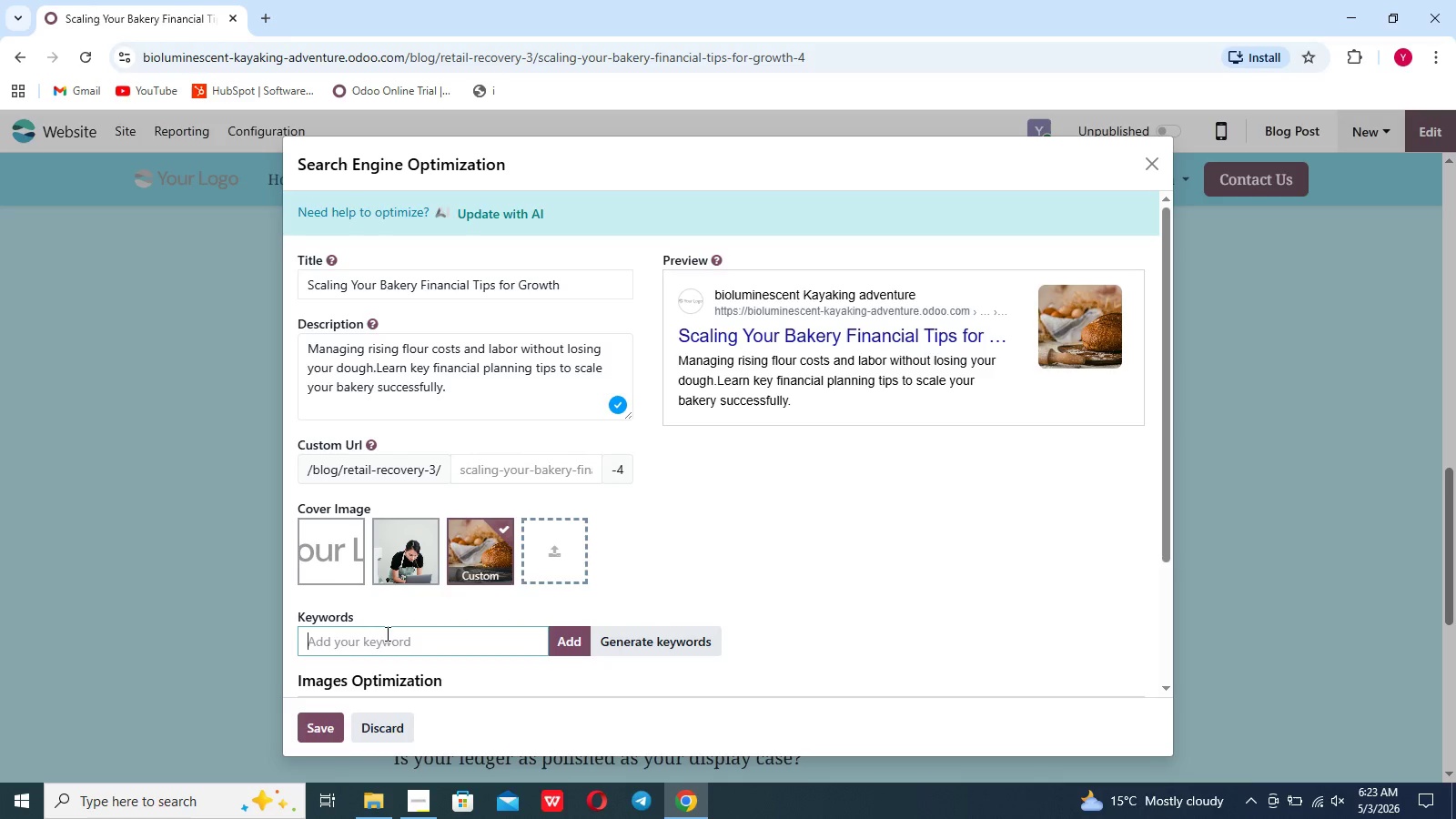 
type(BAKERY FINANCIAL TIPS)
 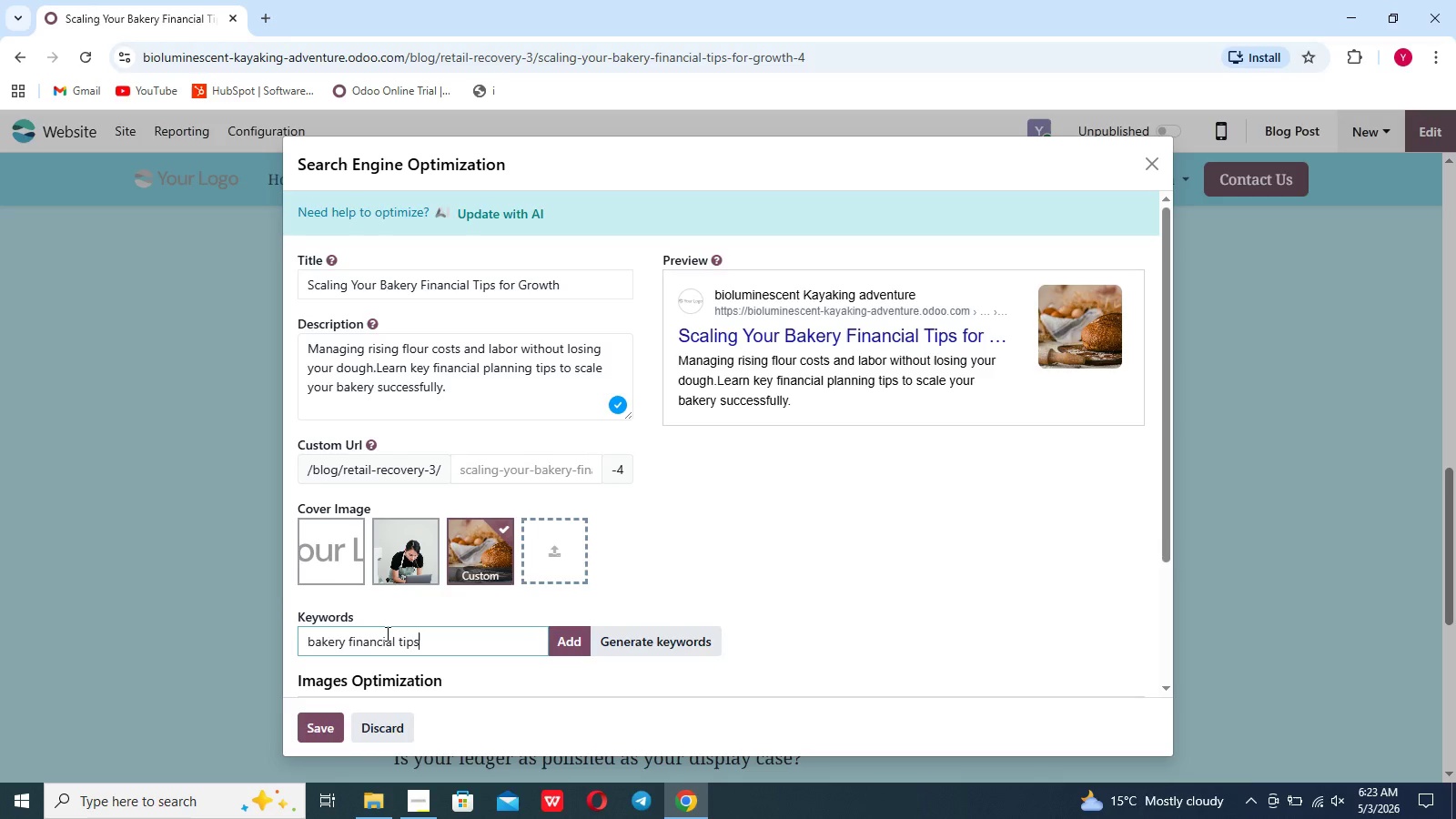 
key(Enter)
 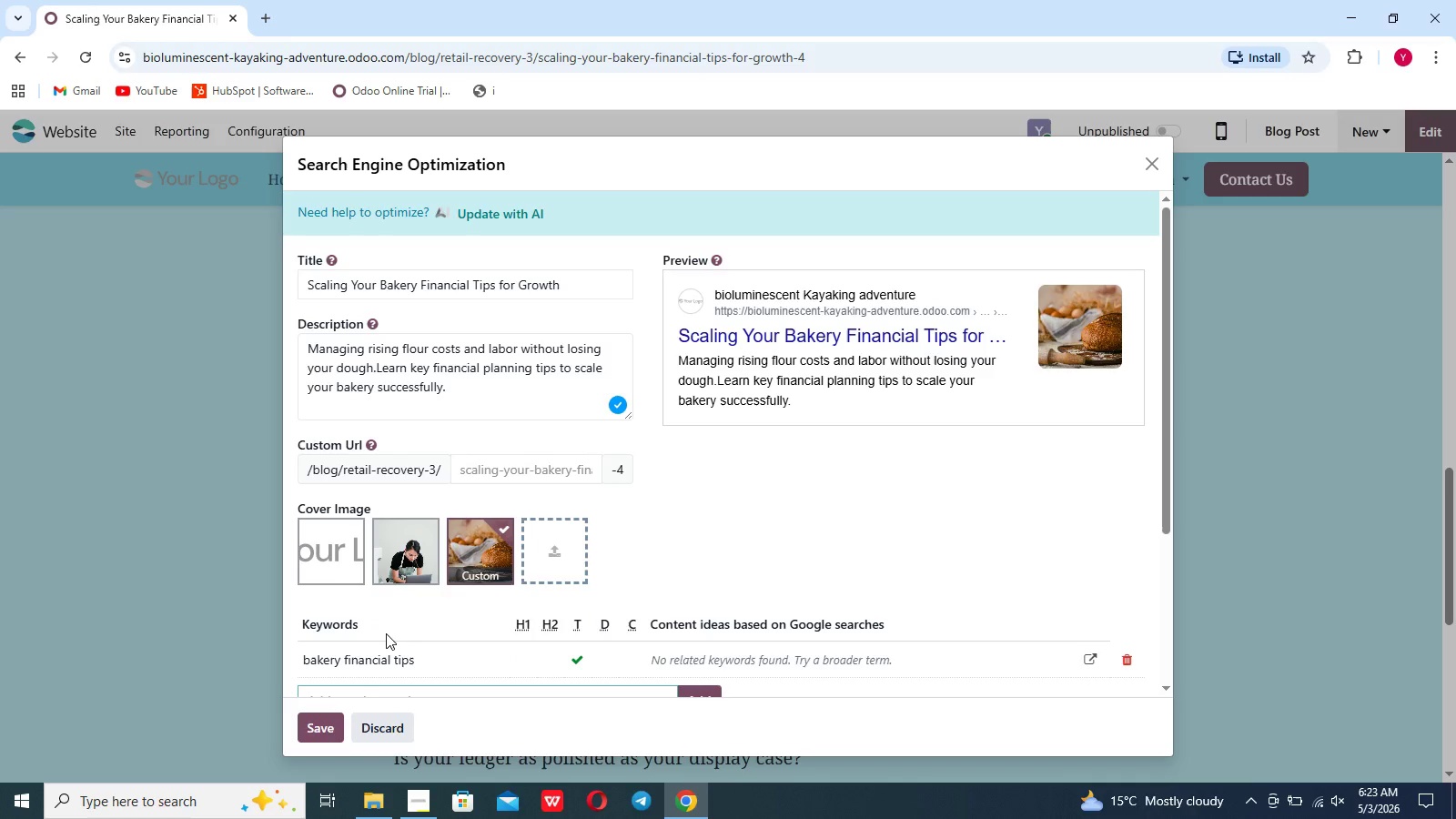 
type(BAKERY FINANCIA P)
key(Backspace)
key(Backspace)
type(L PLANNING)
 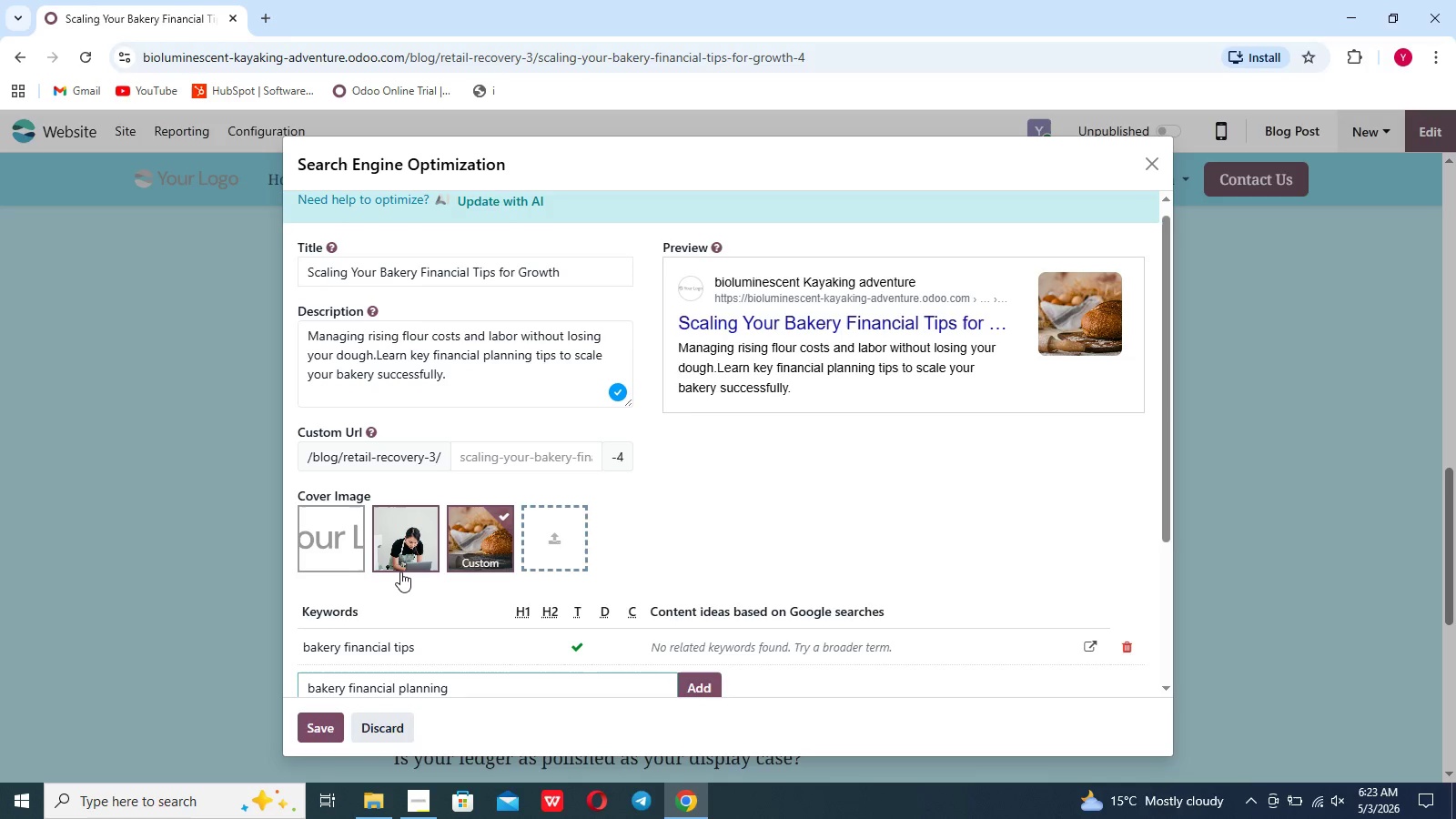 
key(Enter)
 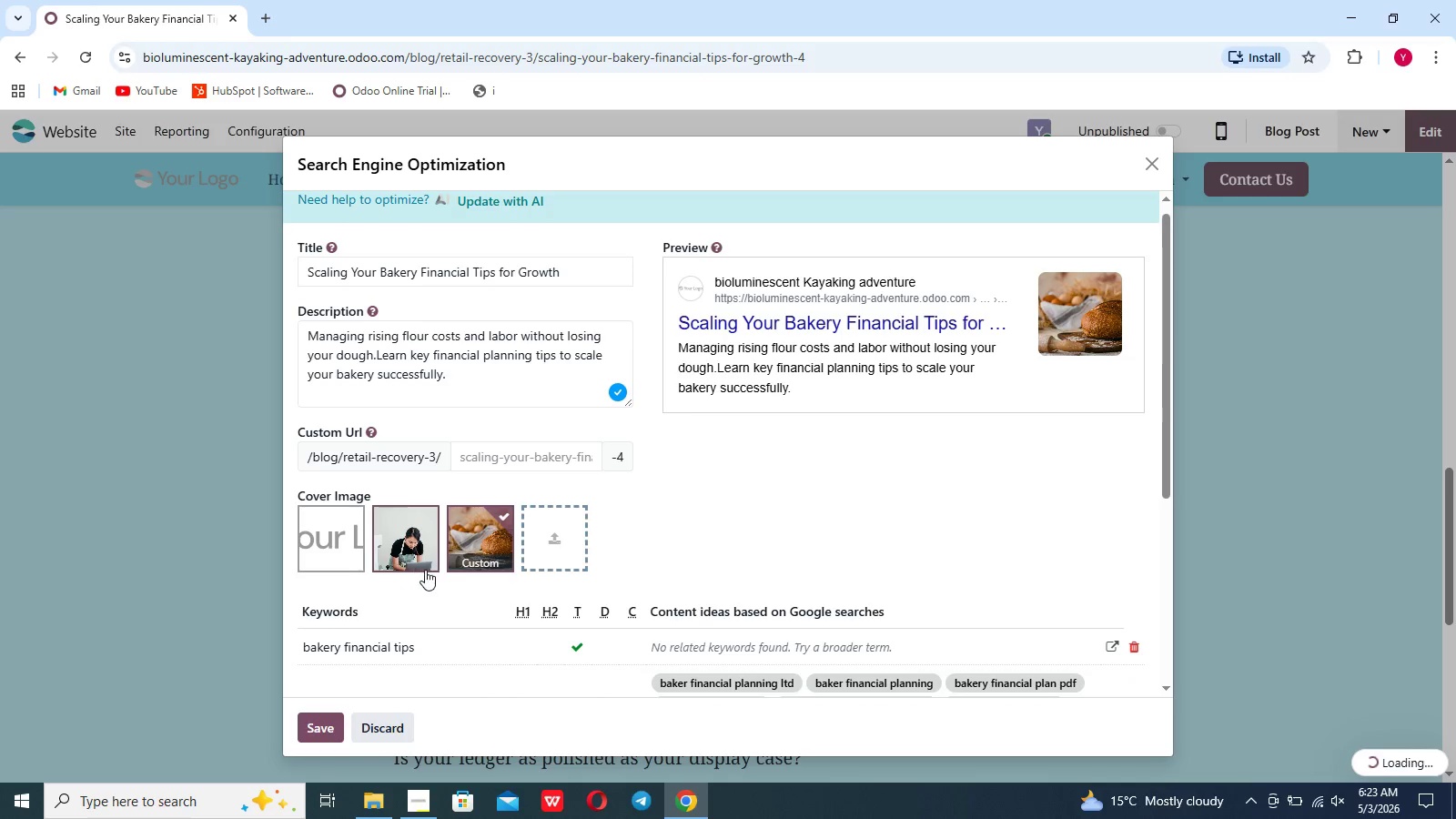 
scroll: coordinate [457, 573], scroll_direction: down, amount: 5.0
 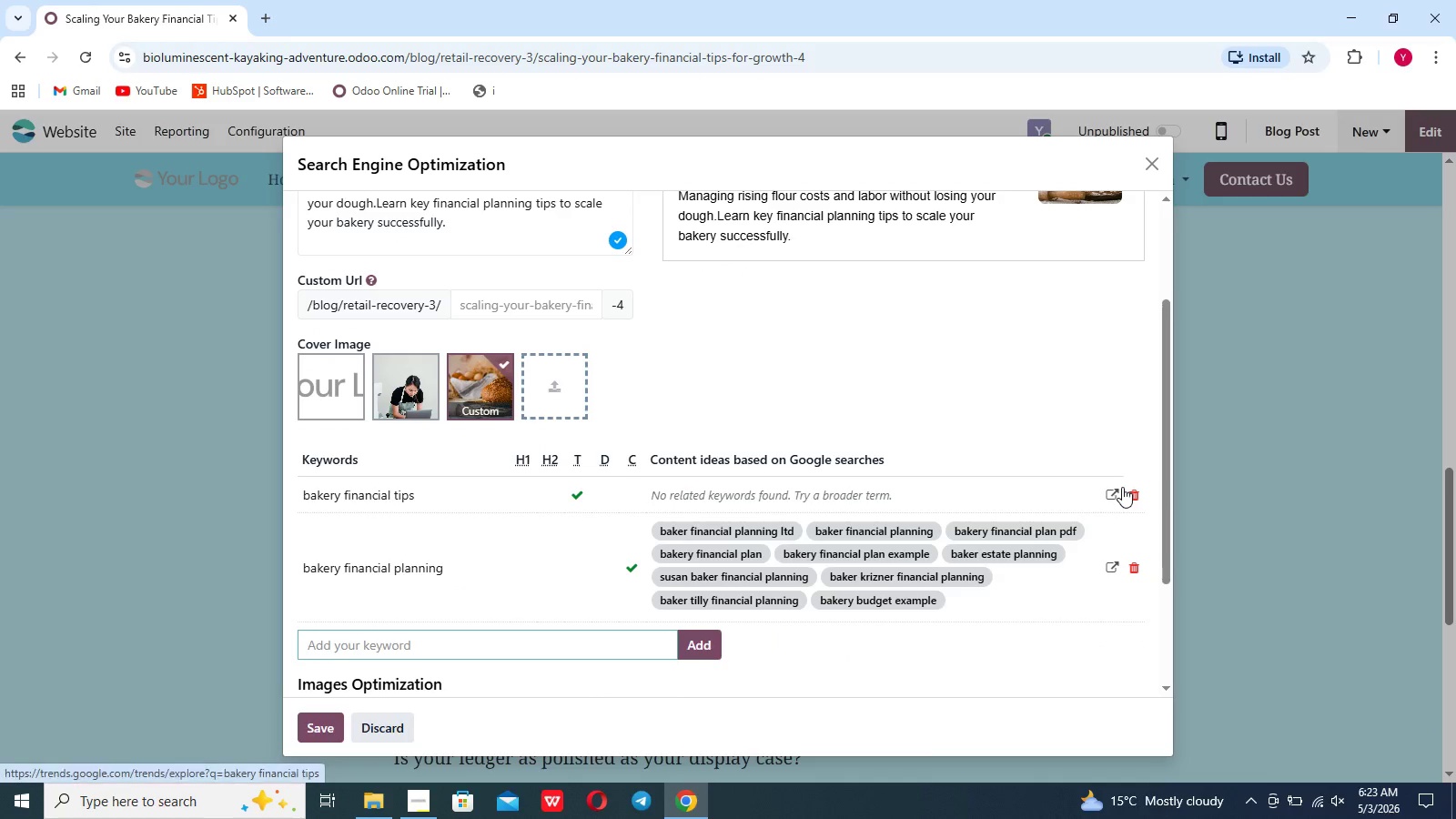 
left_click([1129, 490])
 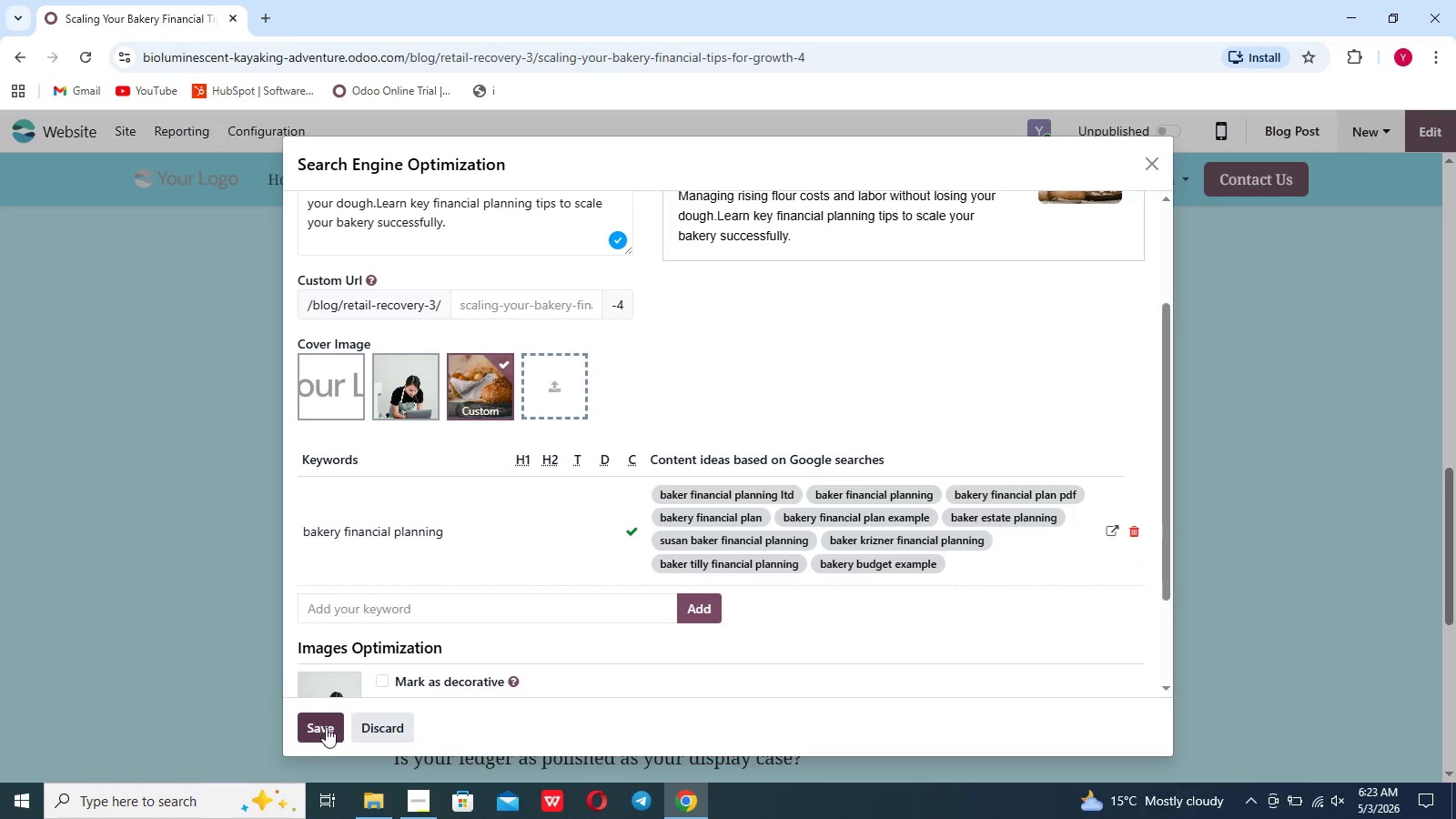 
left_click([325, 728])
 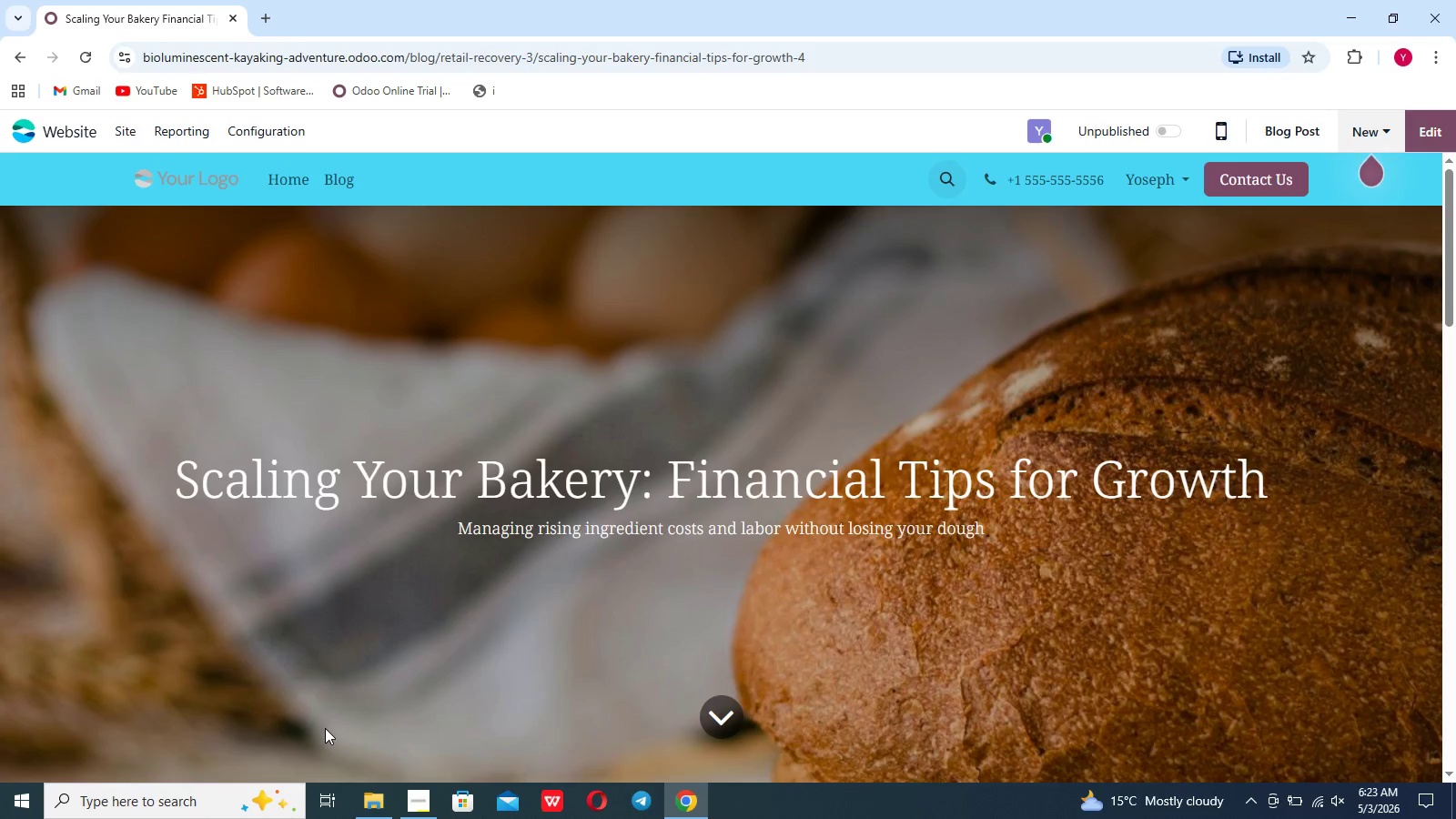 
wait(8.28)
 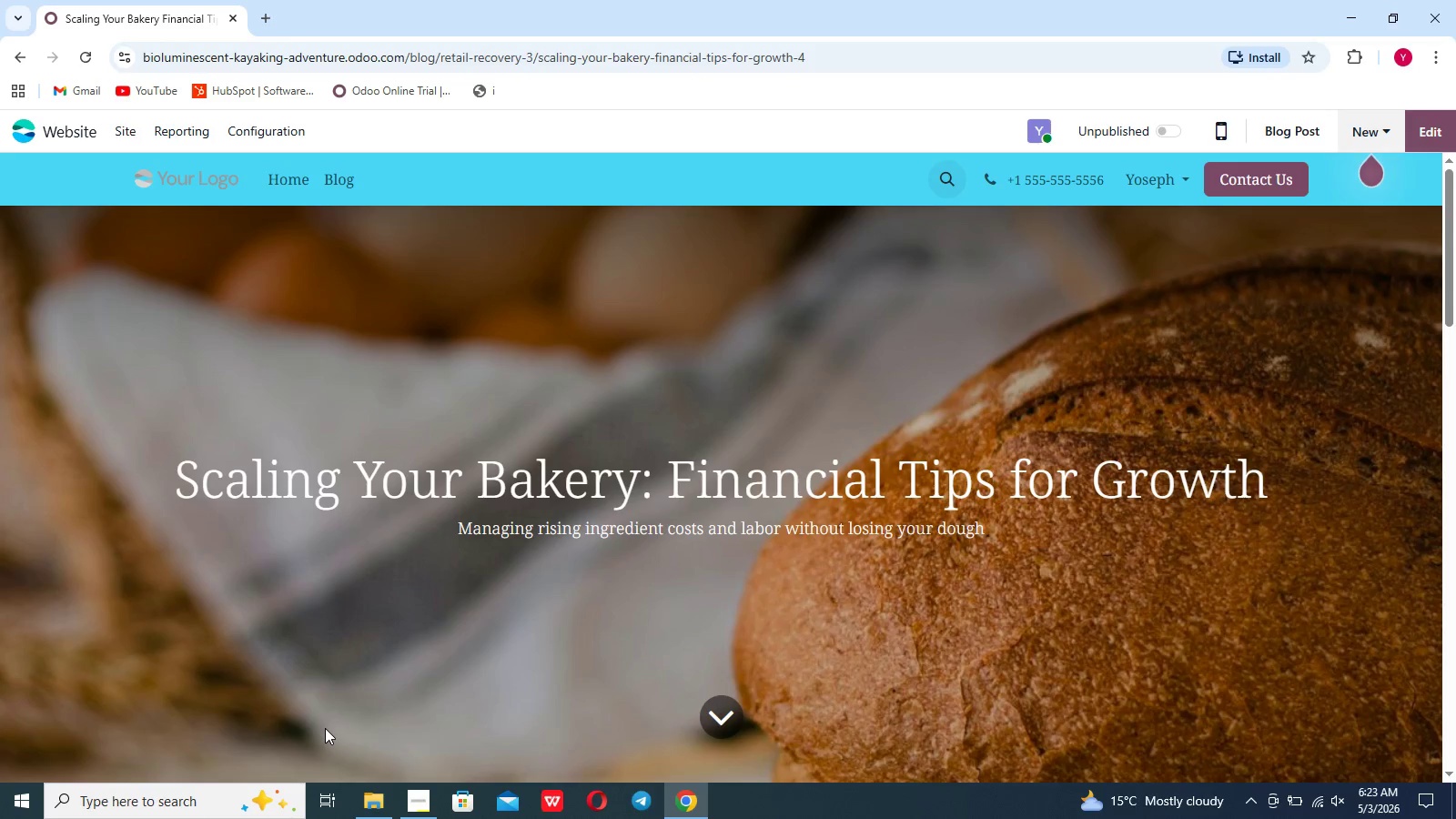 
left_click([120, 132])
 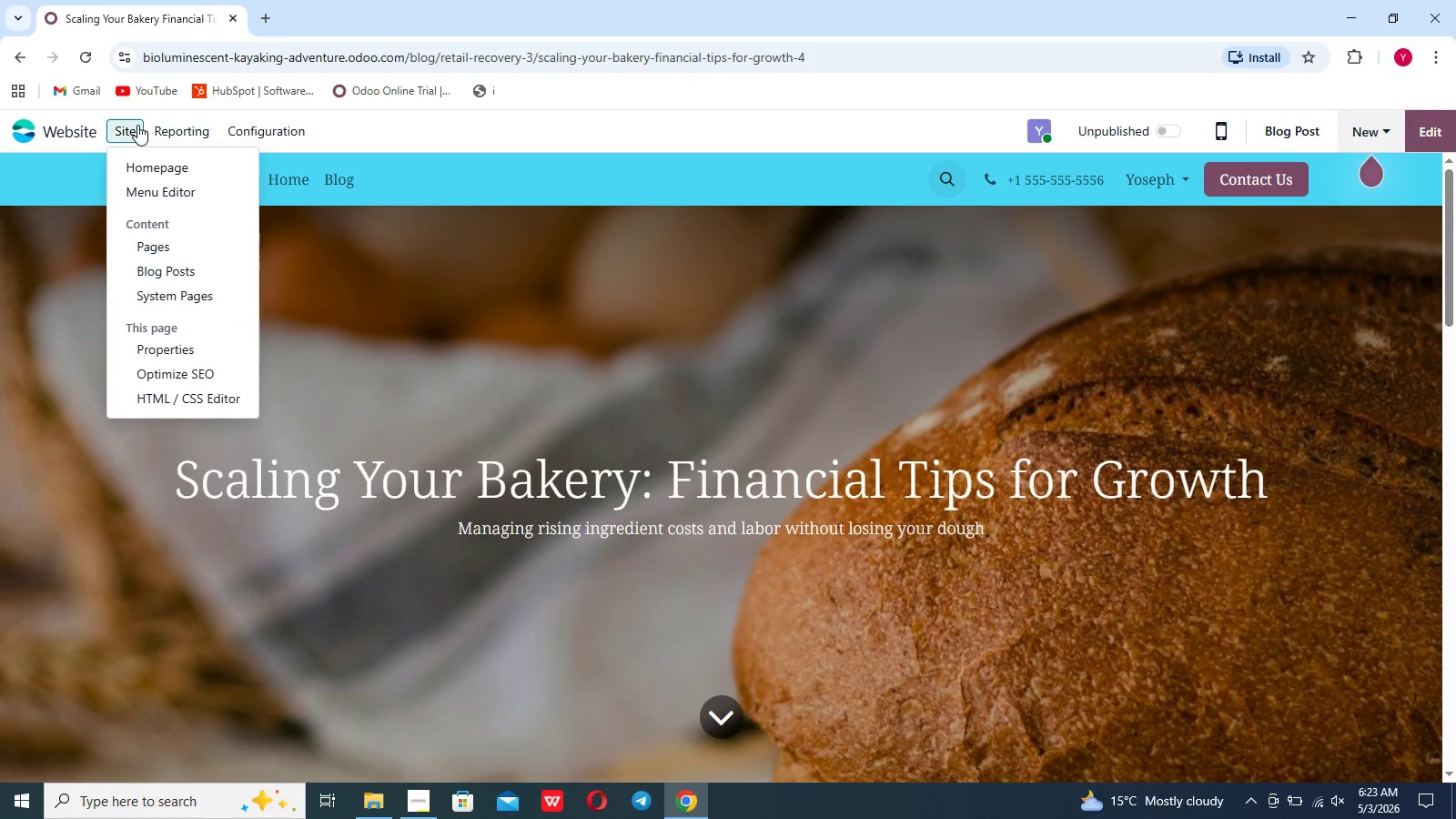 
wait(13.92)
 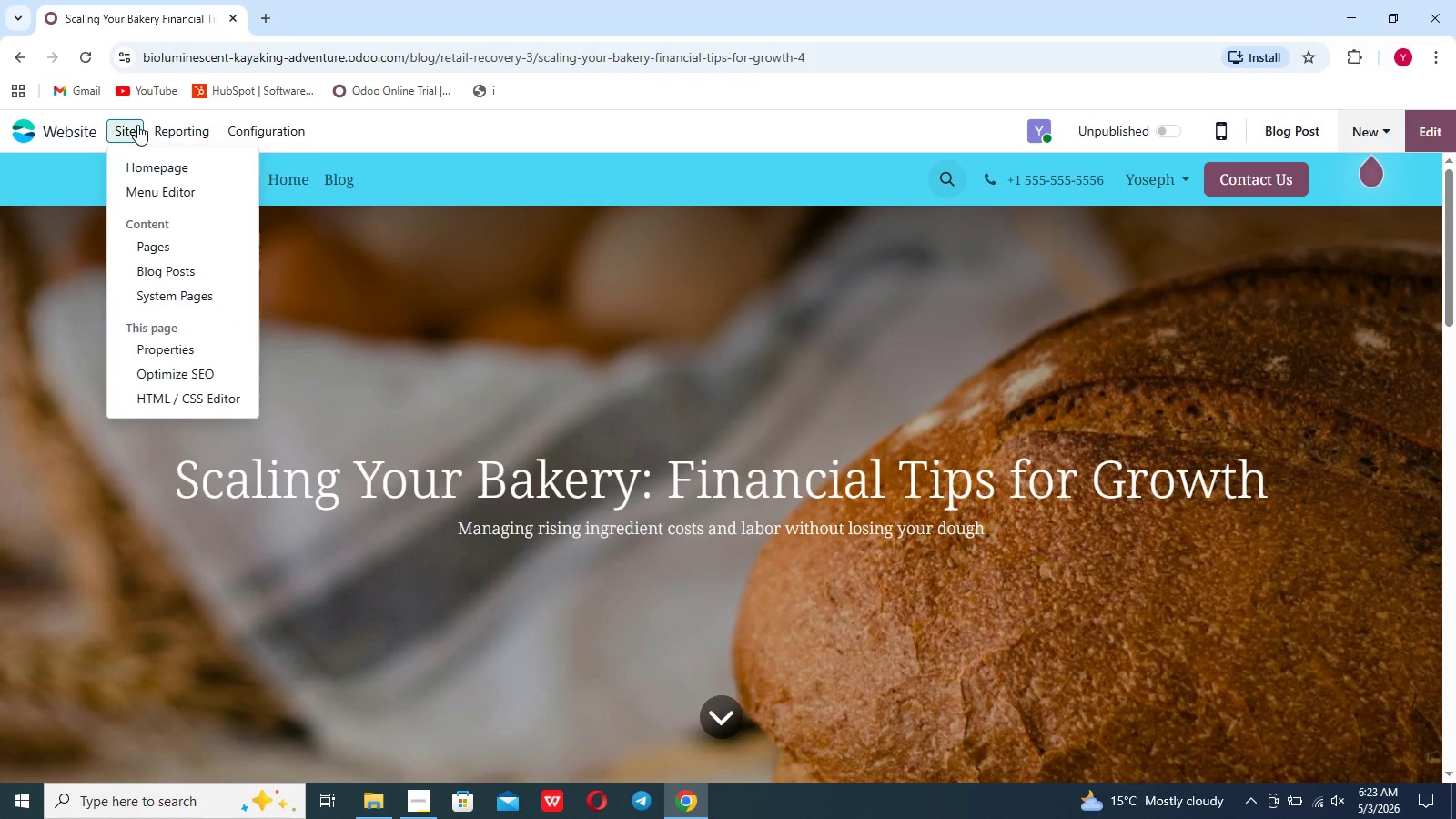 
left_click([409, 351])
 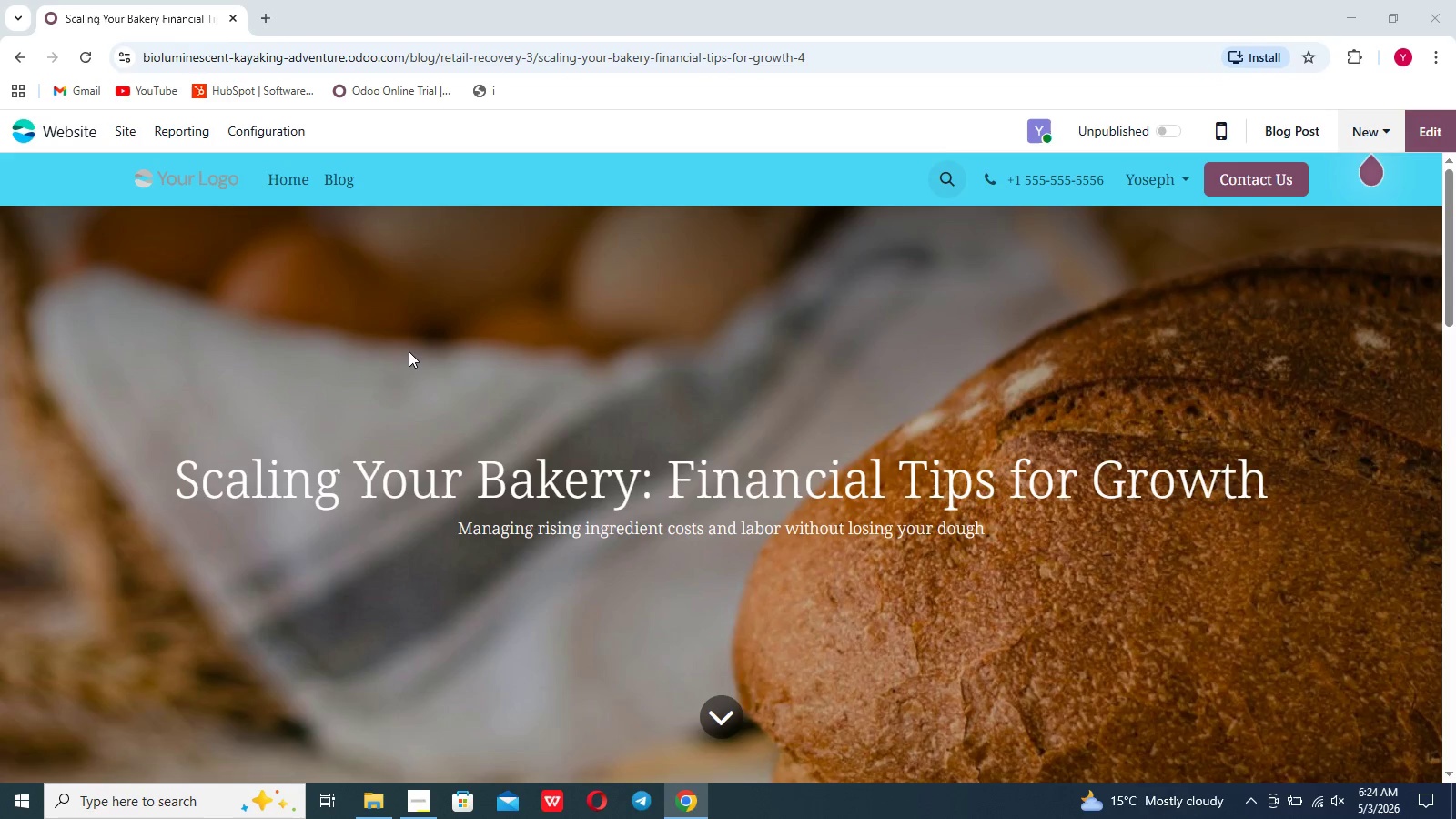 
wait(32.45)
 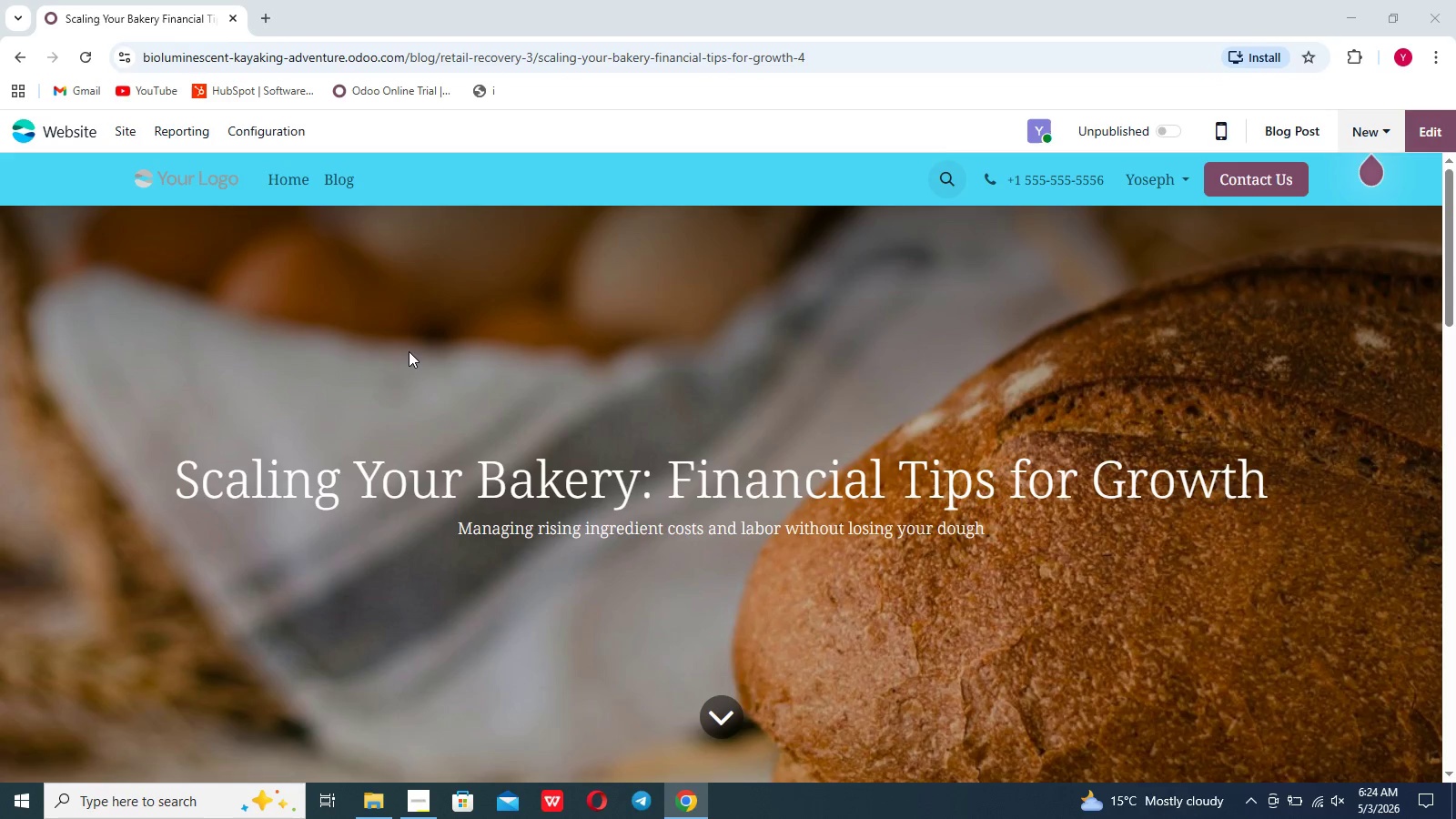 
left_click([265, 119])
 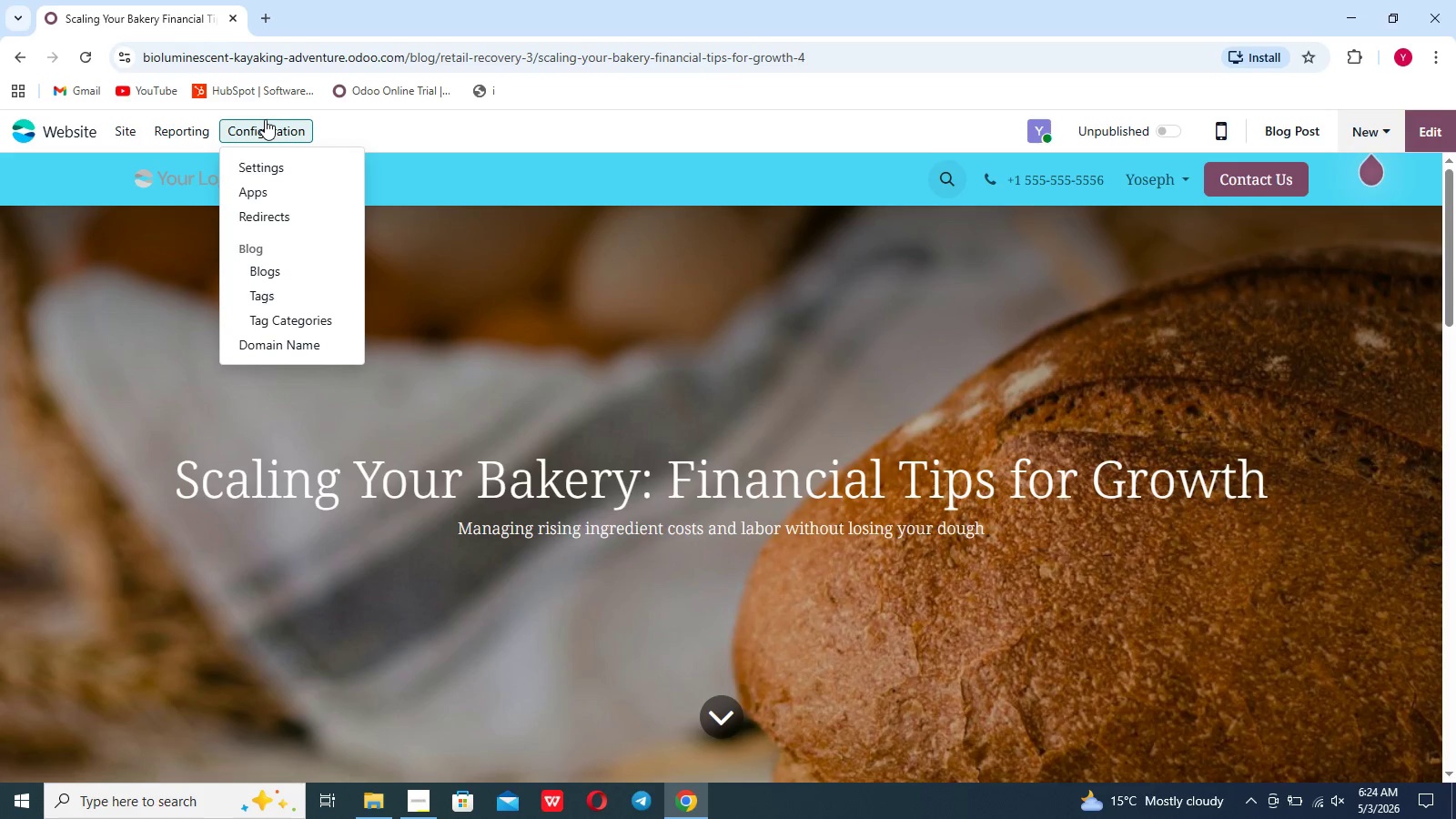 
left_click([258, 166])
 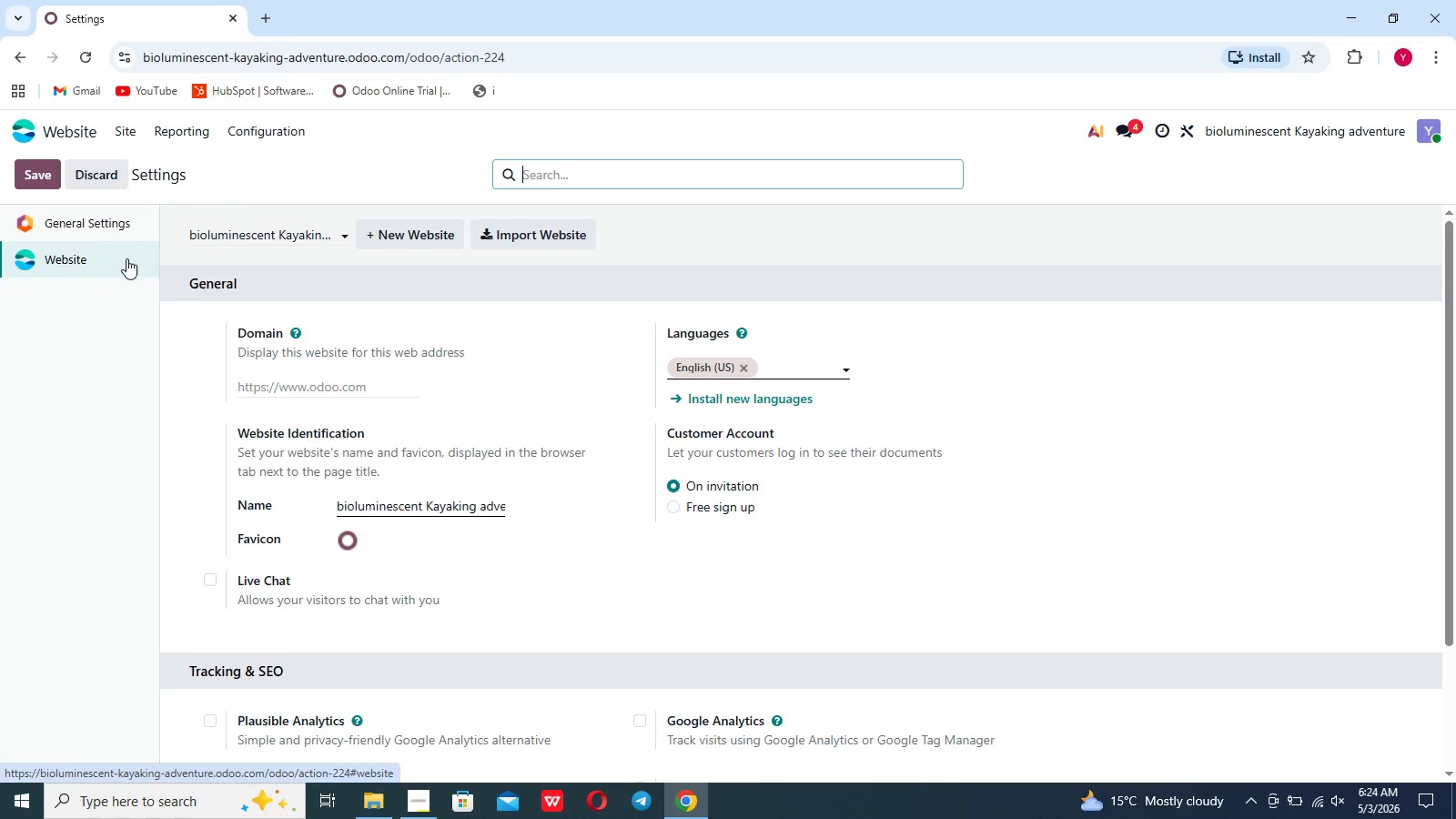 
wait(8.0)
 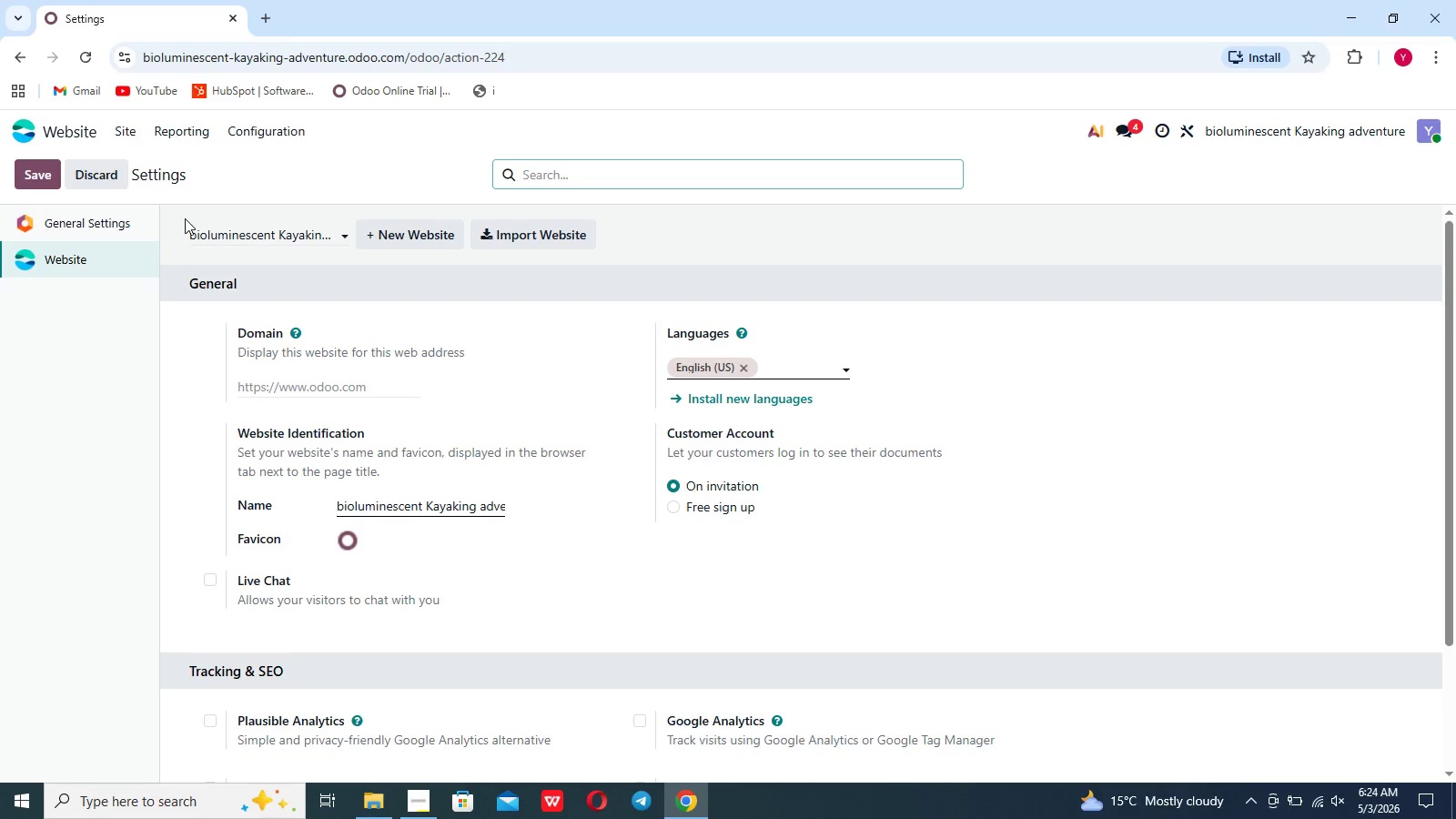 
left_click([480, 500])
 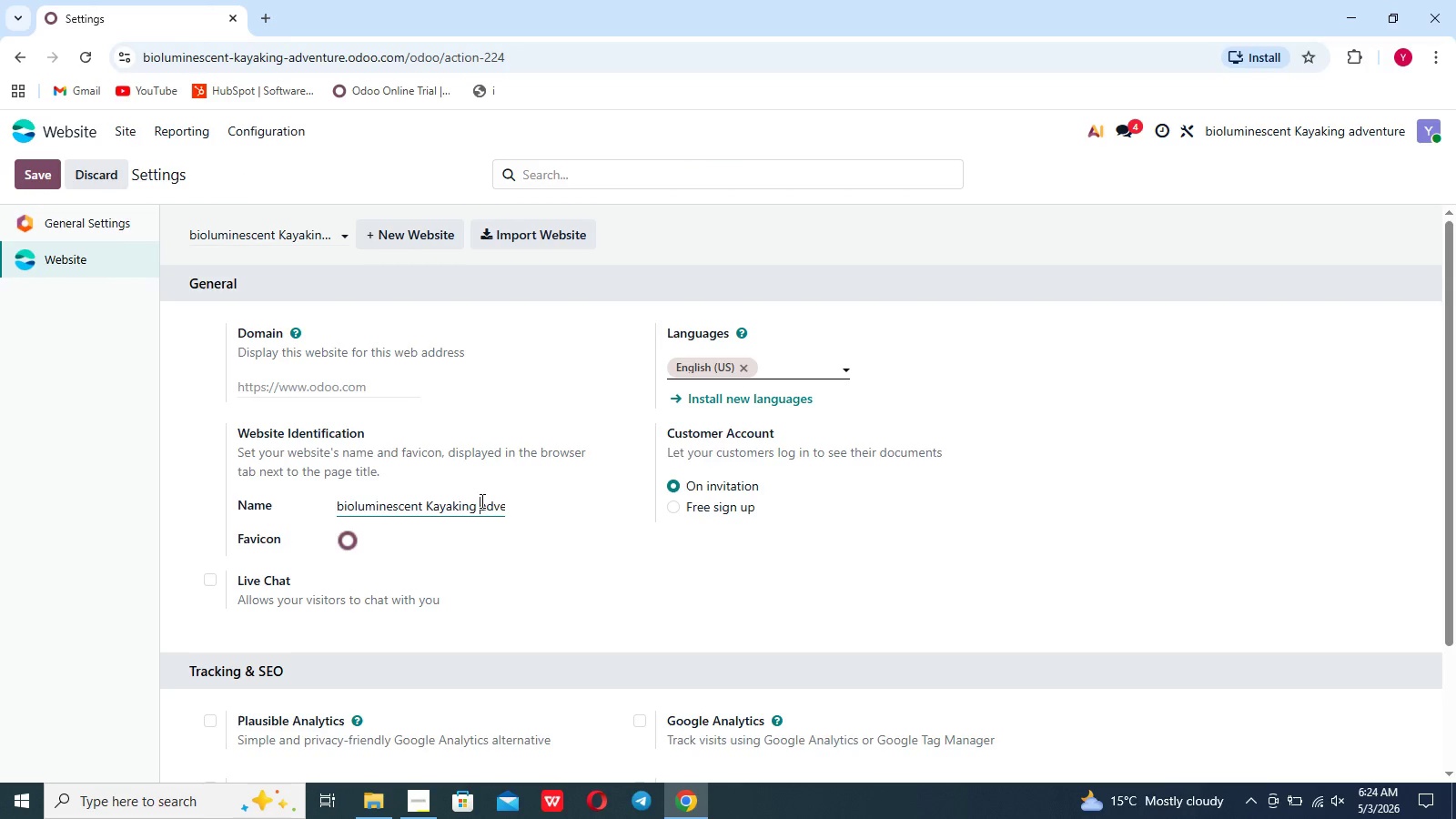 
key(Control+A)
 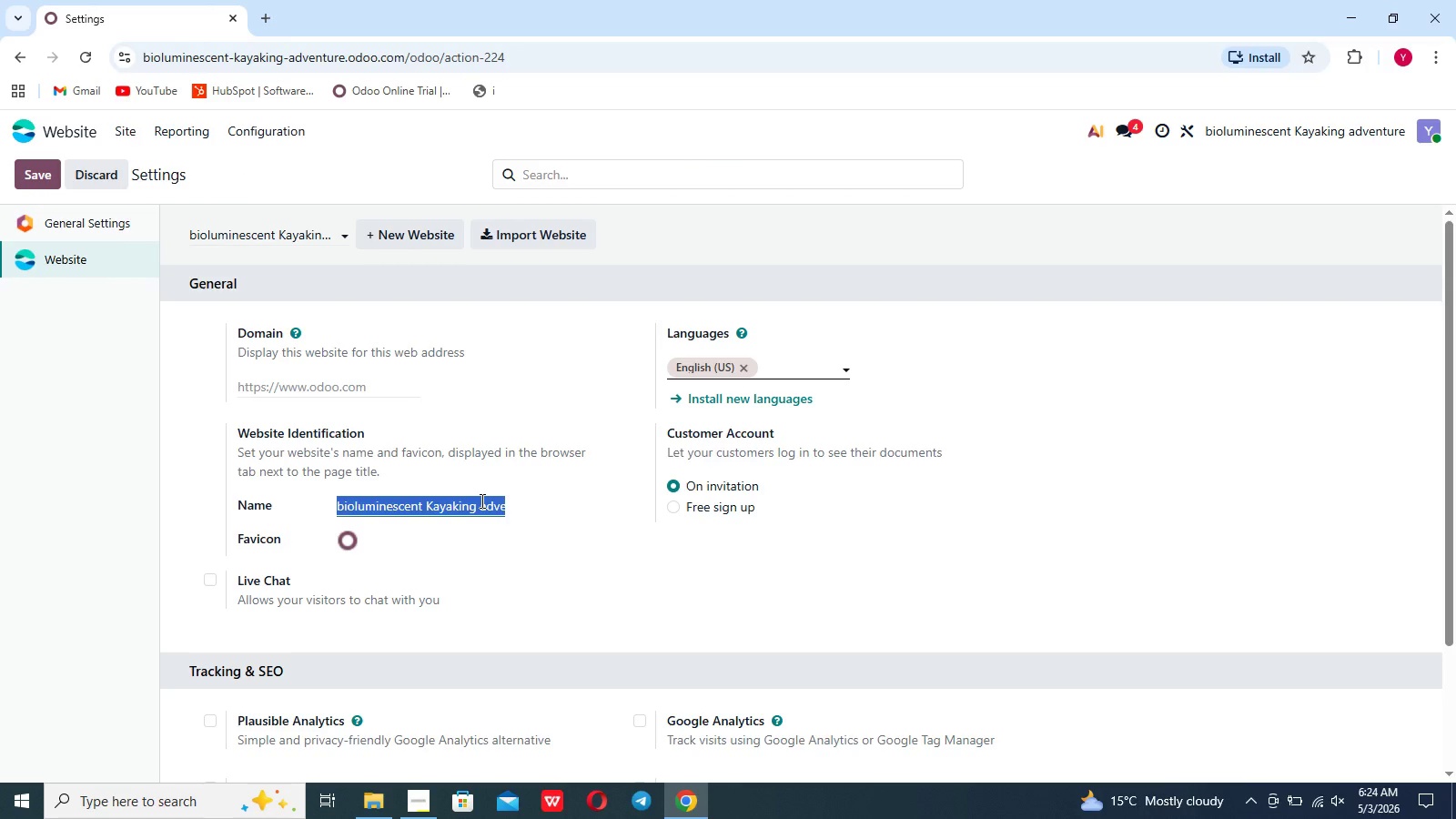 
key(Backspace)
 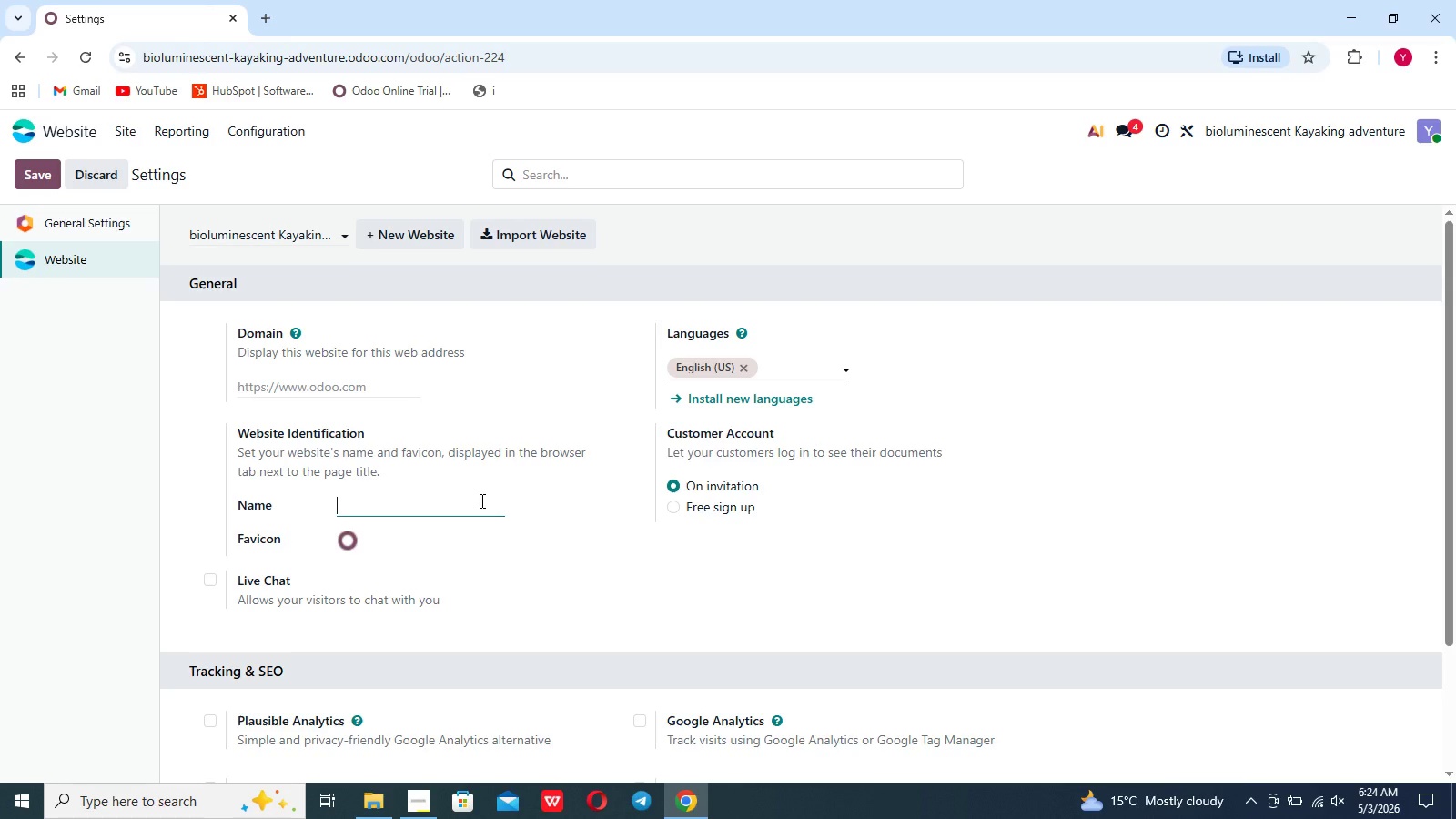 
wait(11.02)
 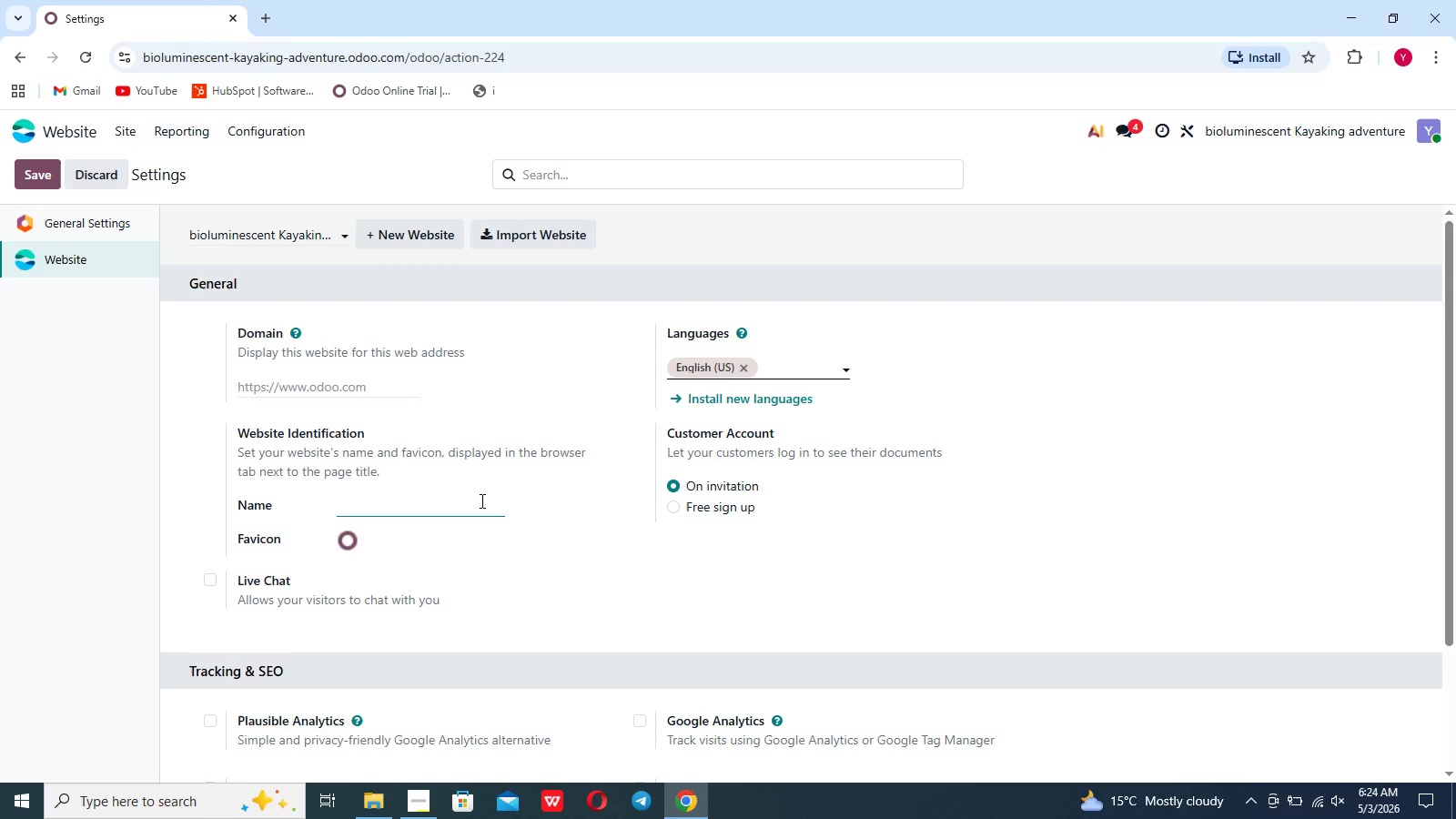 
type(Retail T)
key(Backspace)
type(Recovery)
 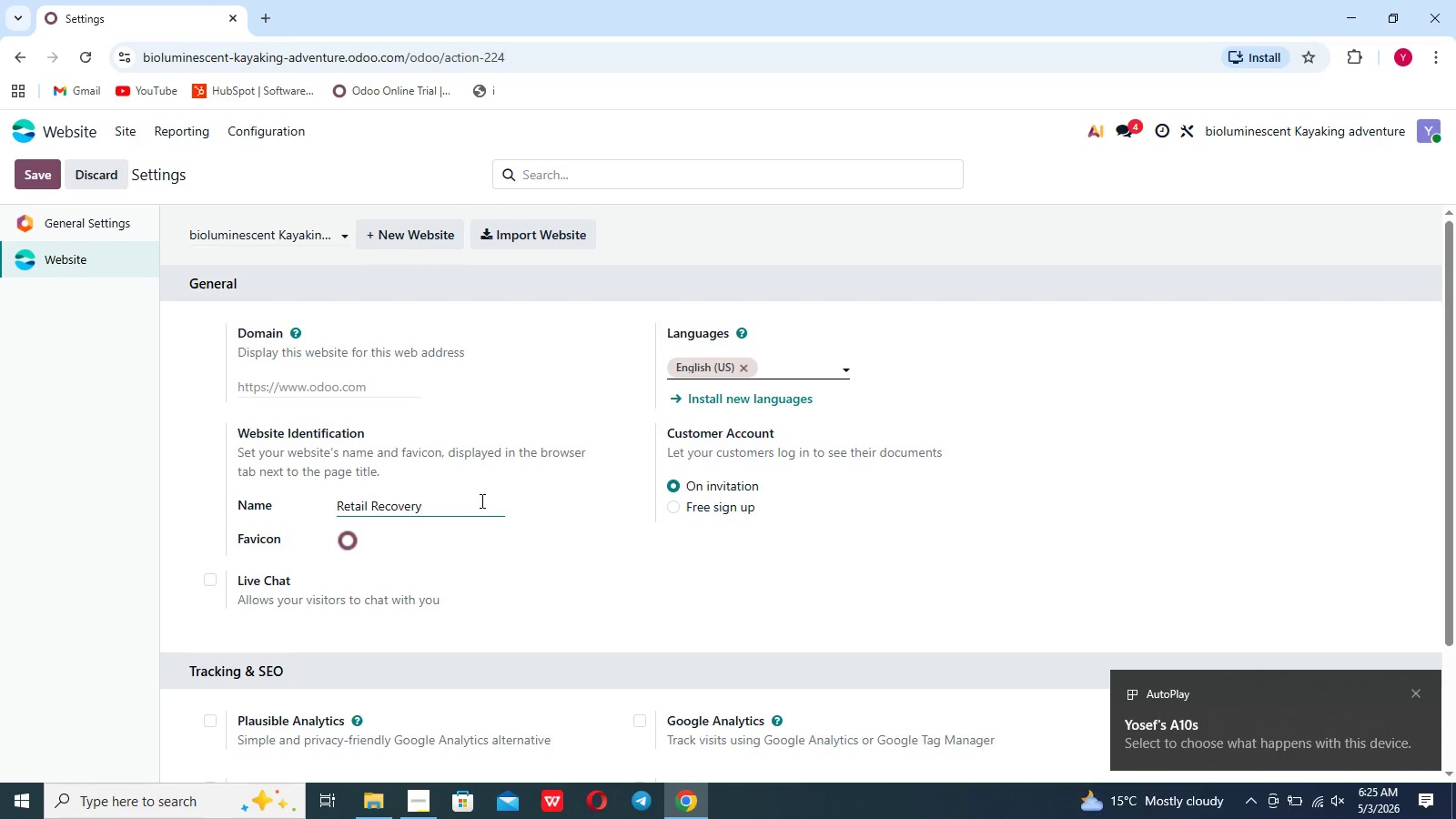 
left_click([46, 177])
 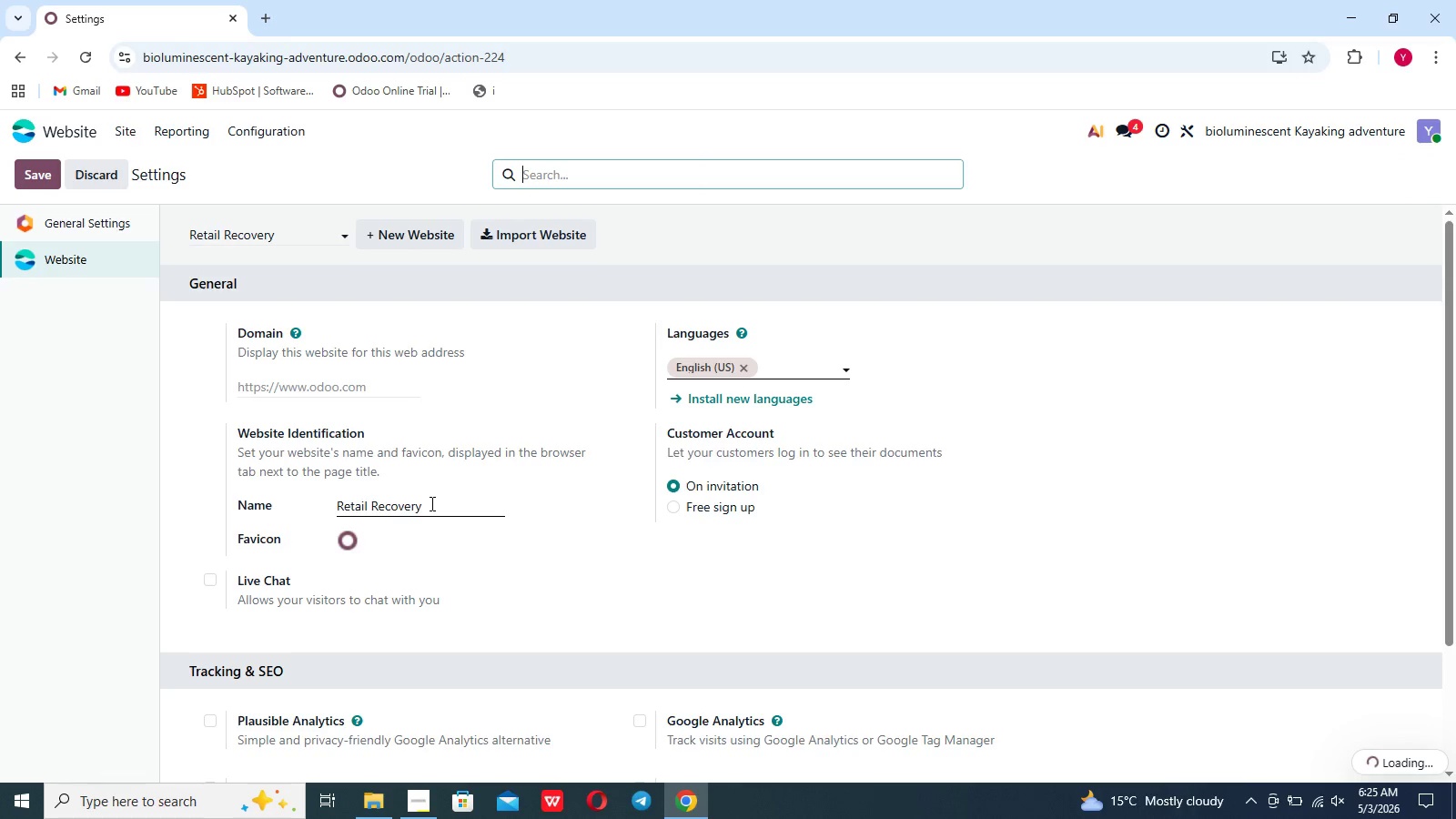 
wait(6.8)
 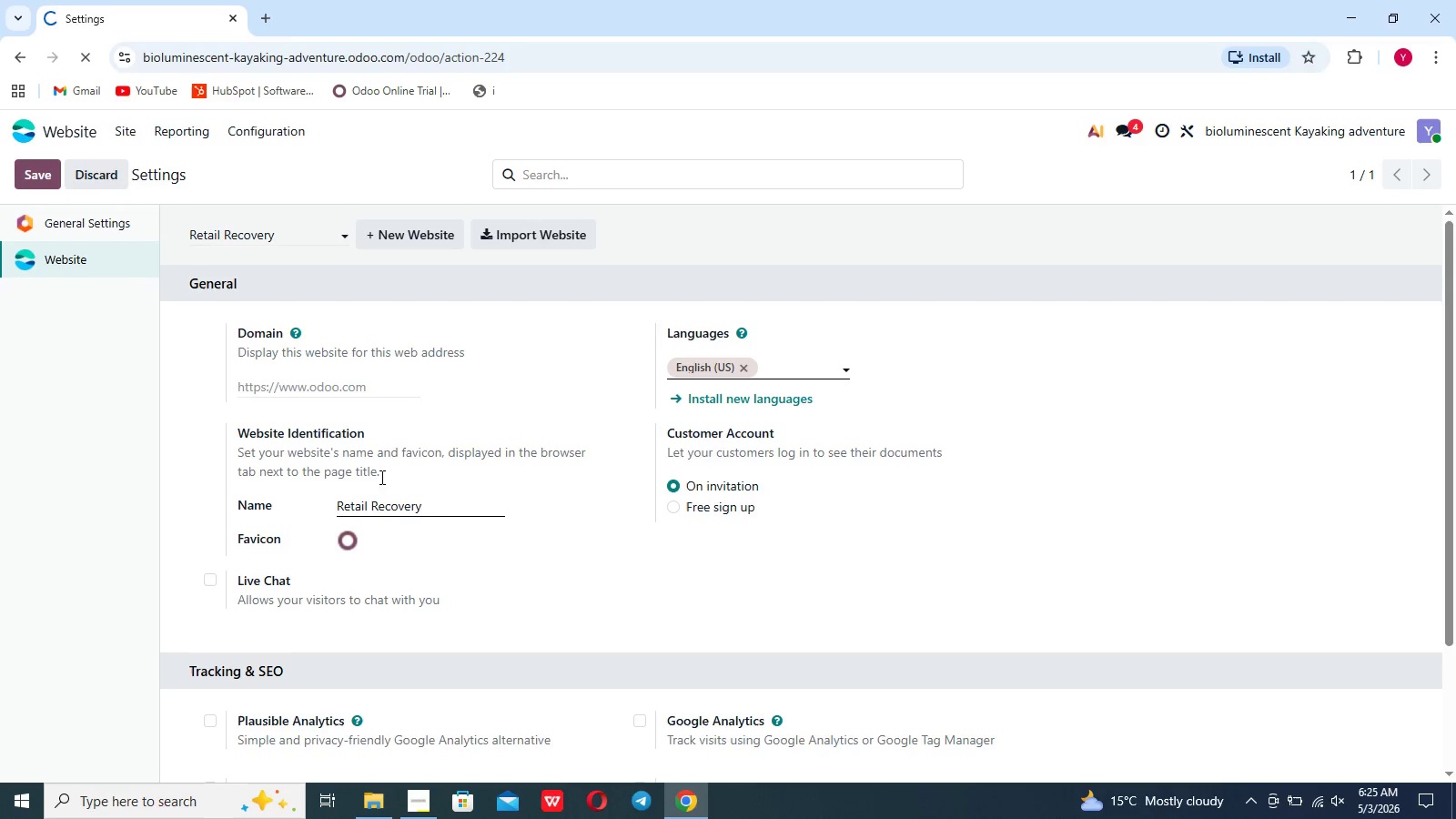 
scroll: coordinate [437, 499], scroll_direction: down, amount: 5.0
 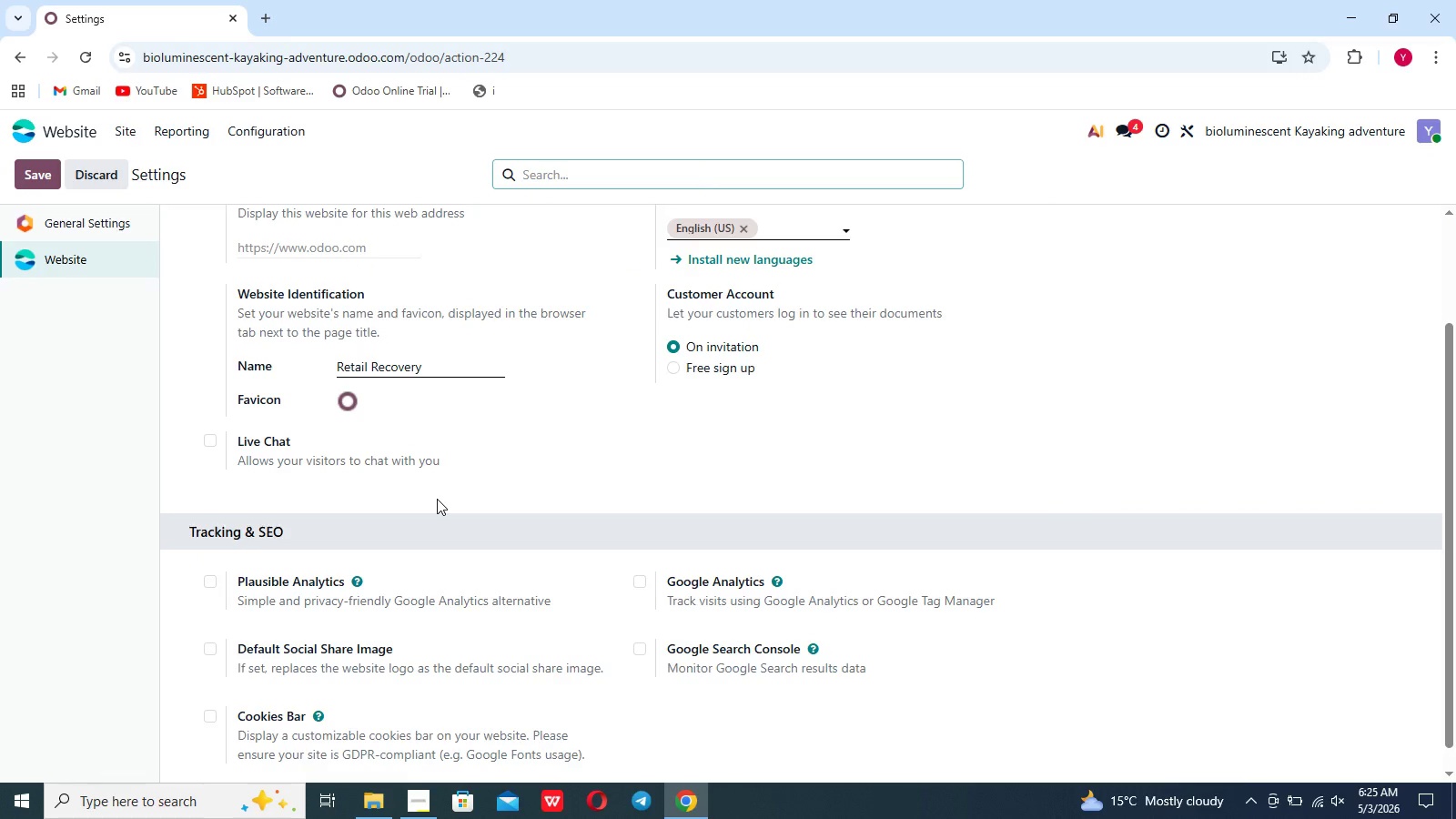 
scroll: coordinate [437, 499], scroll_direction: up, amount: 3.0
 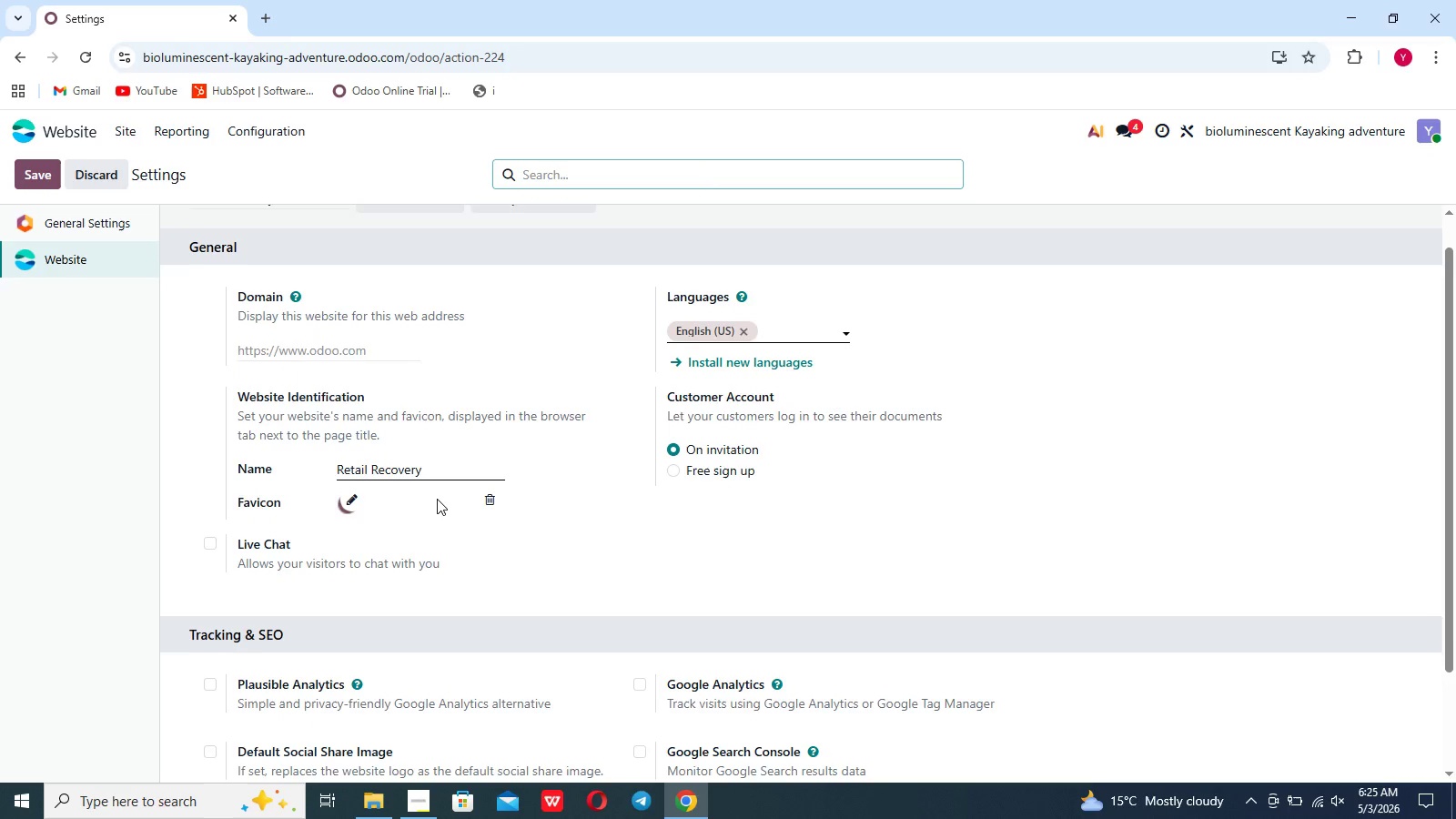 
scroll: coordinate [437, 499], scroll_direction: none, amount: 0.0
 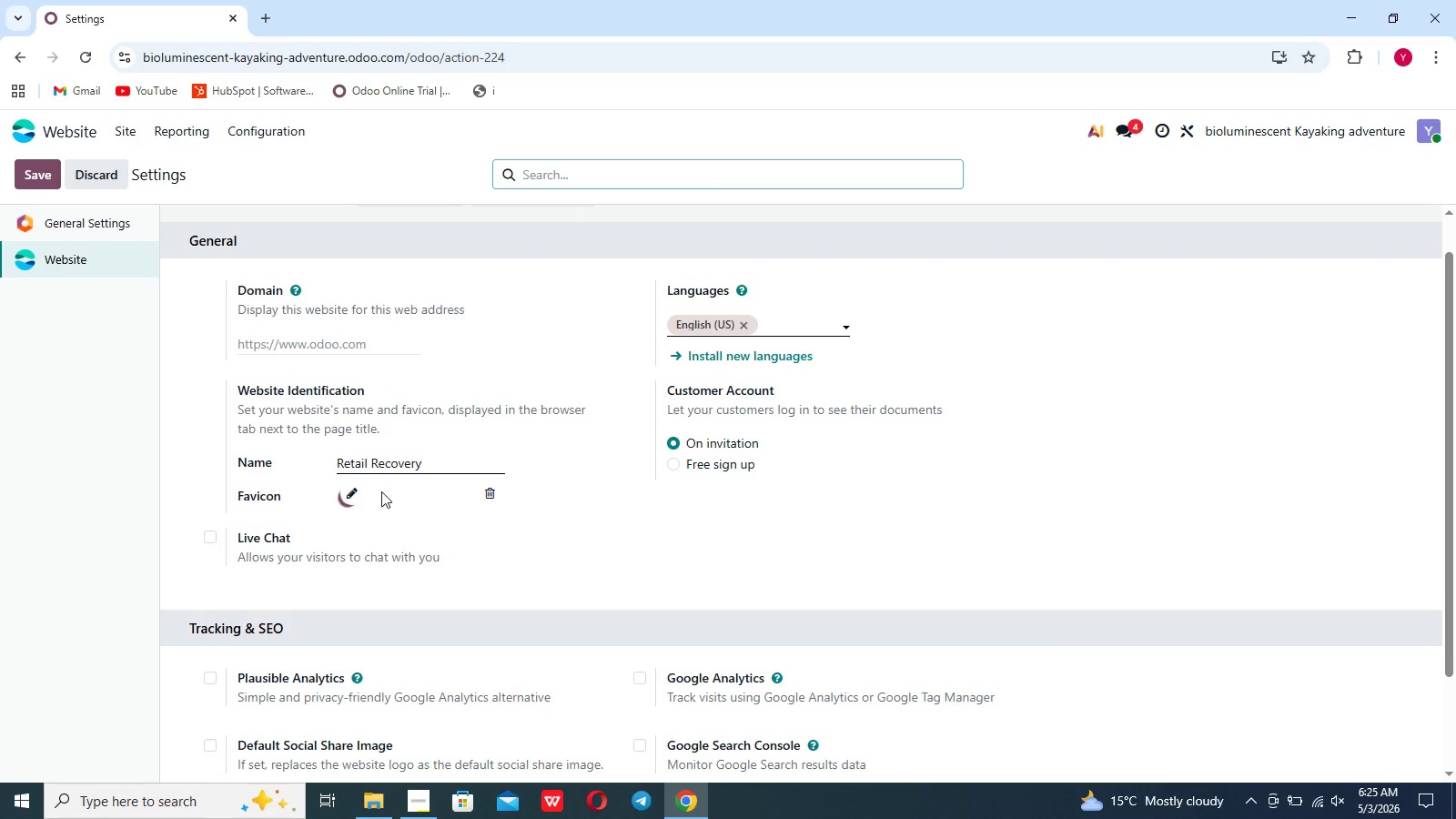 
scroll: coordinate [432, 492], scroll_direction: down, amount: 1.0
 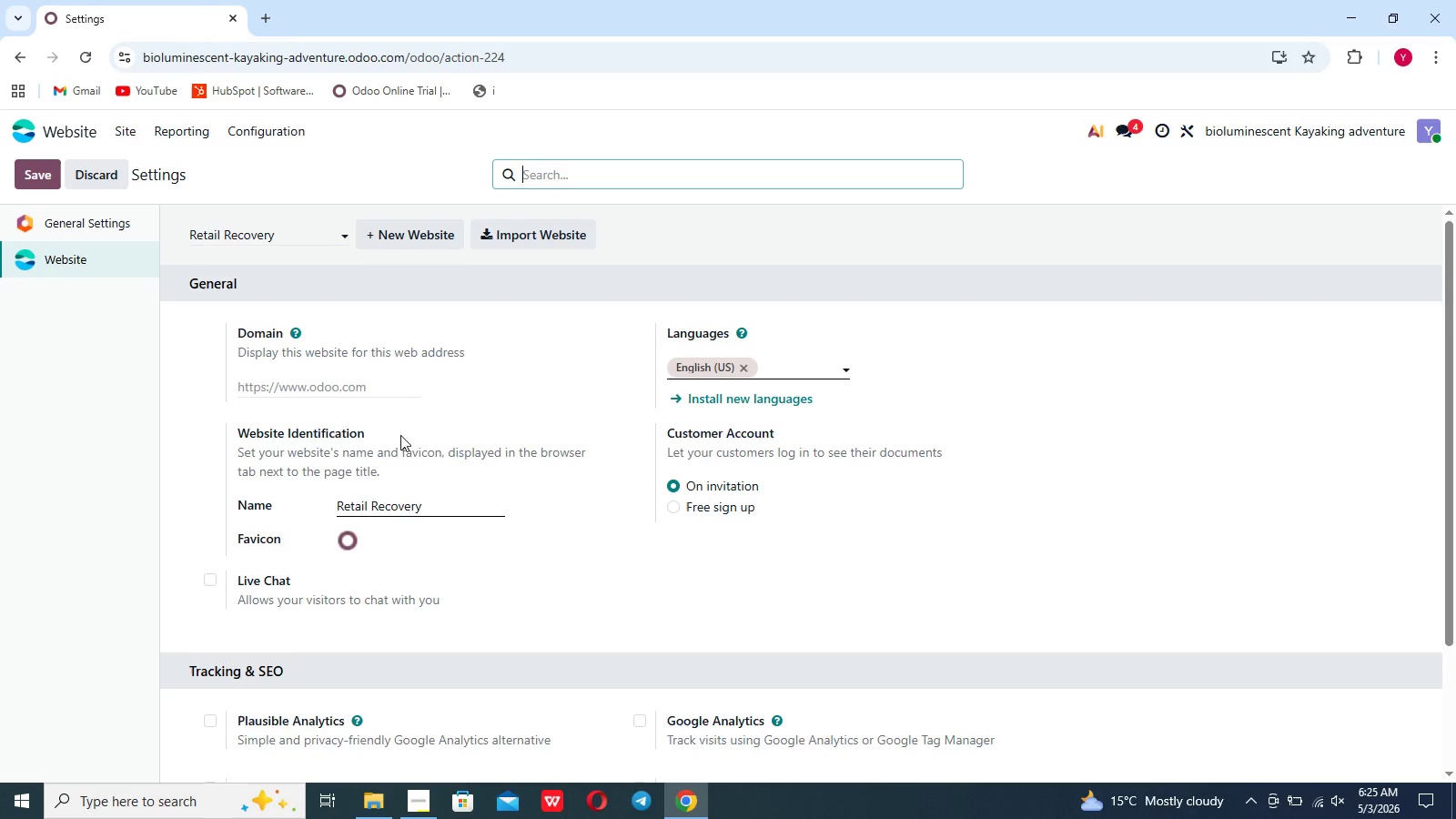 
wait(6.52)
 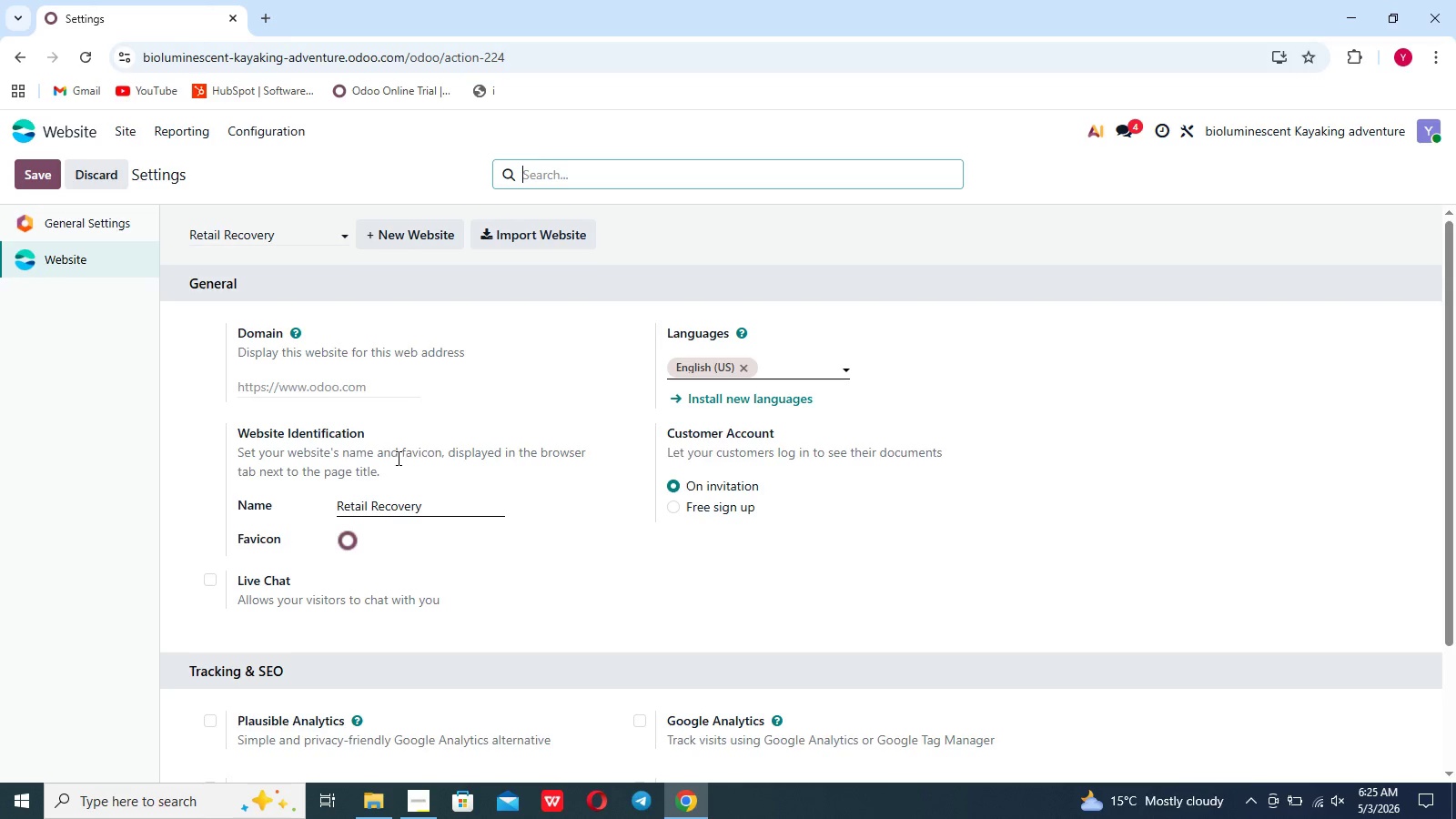 
left_click([342, 245])
 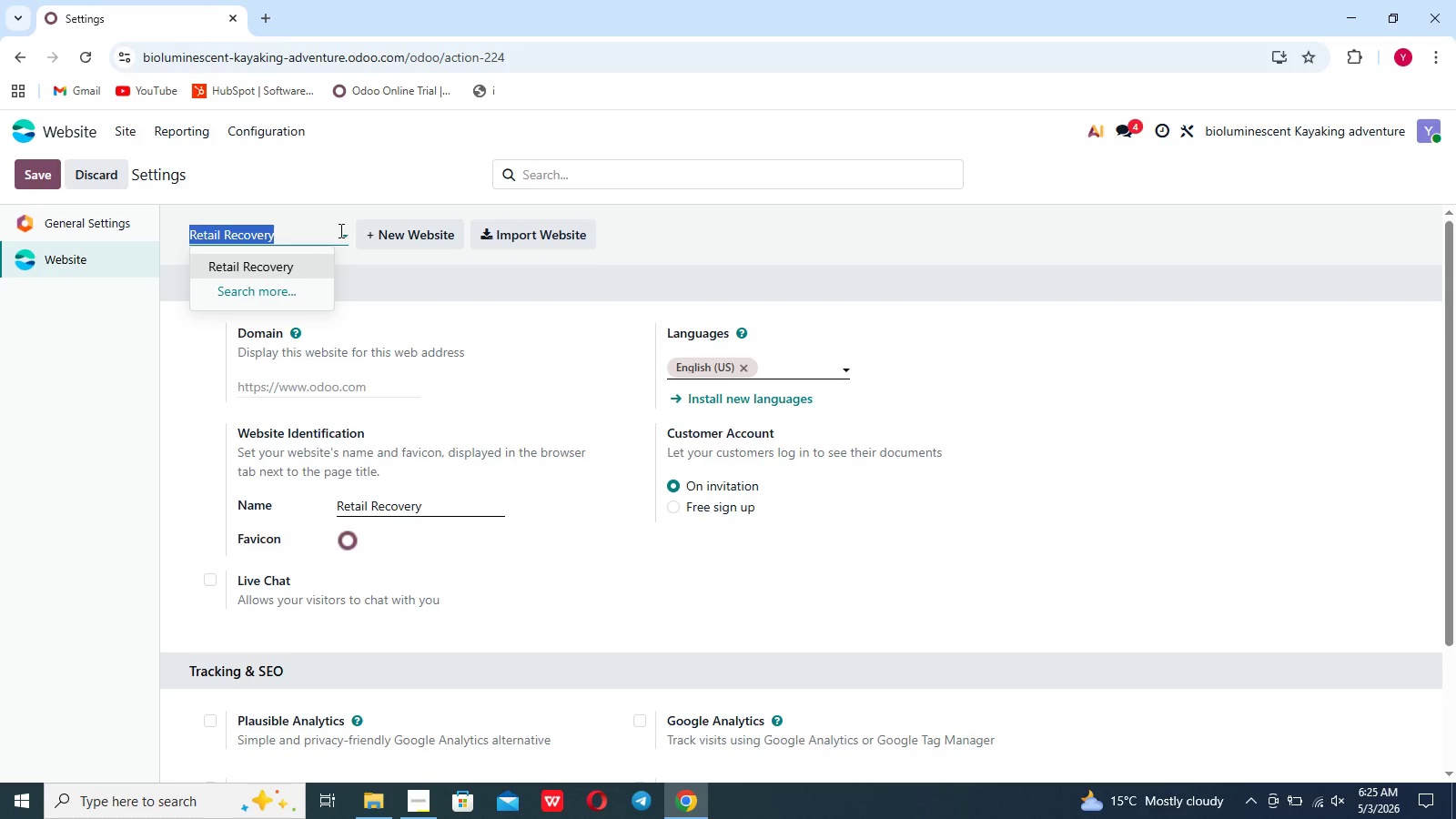 
left_click([339, 230])
 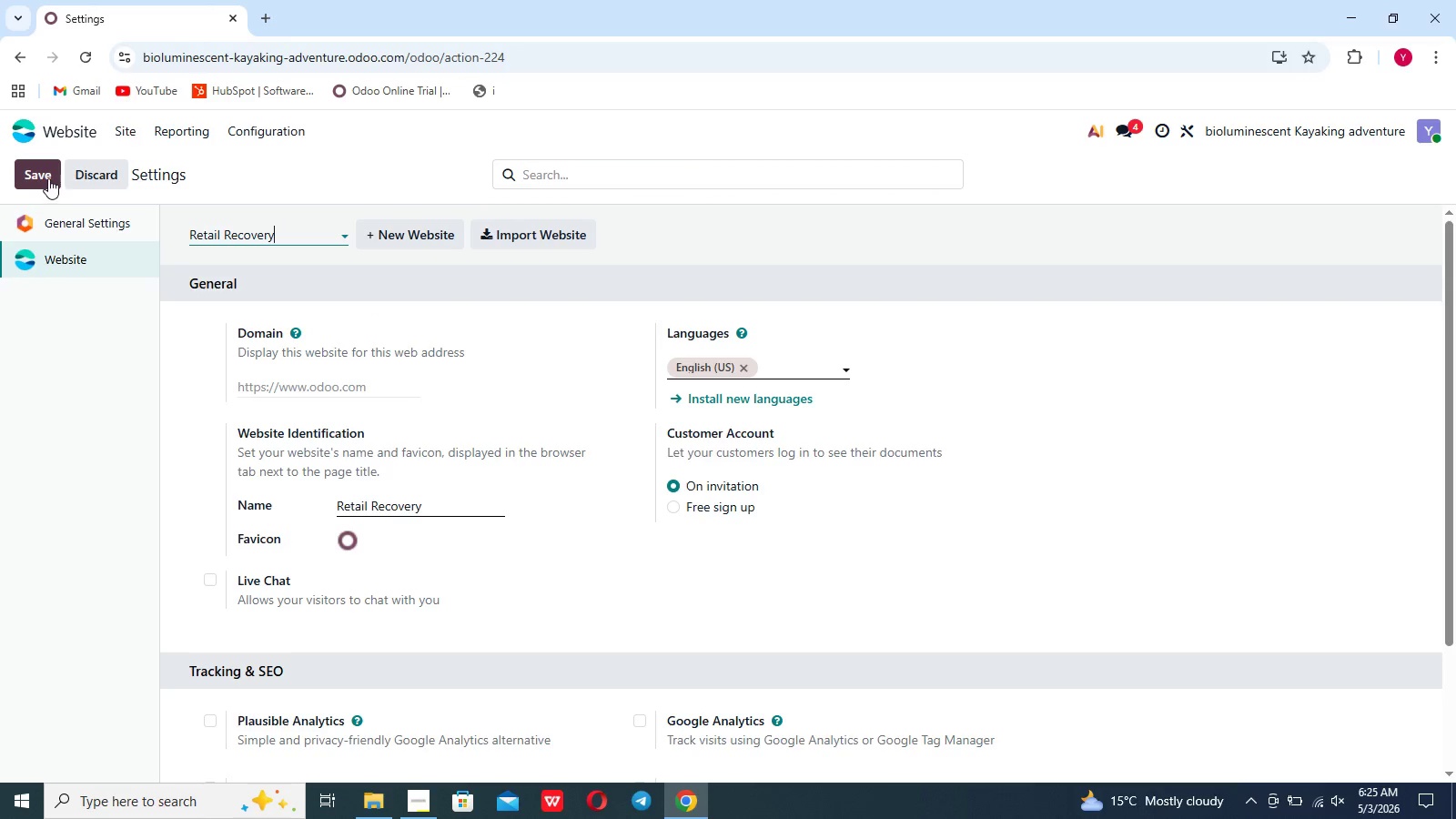 
left_click([47, 177])
 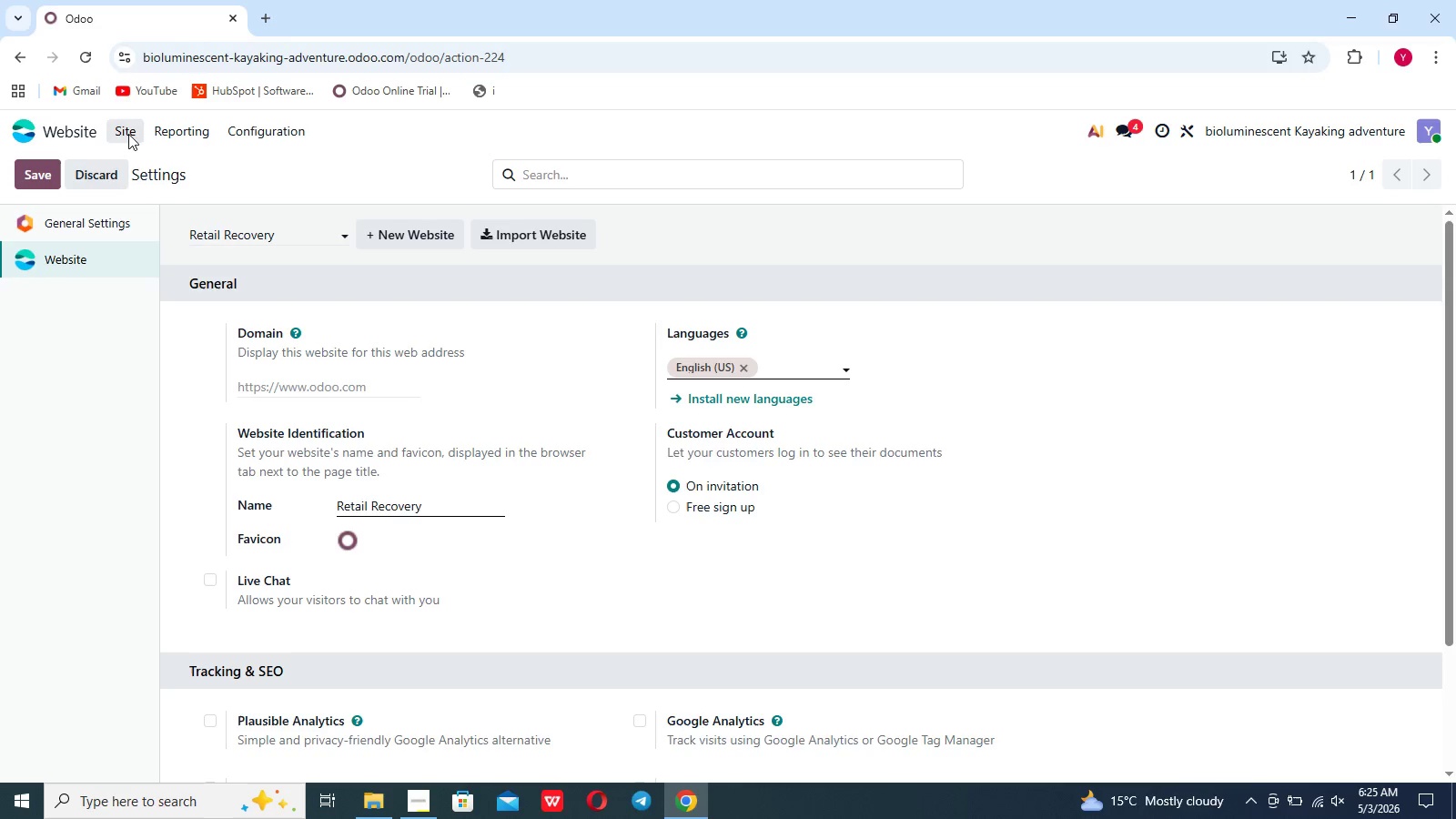 
left_click([128, 134])
 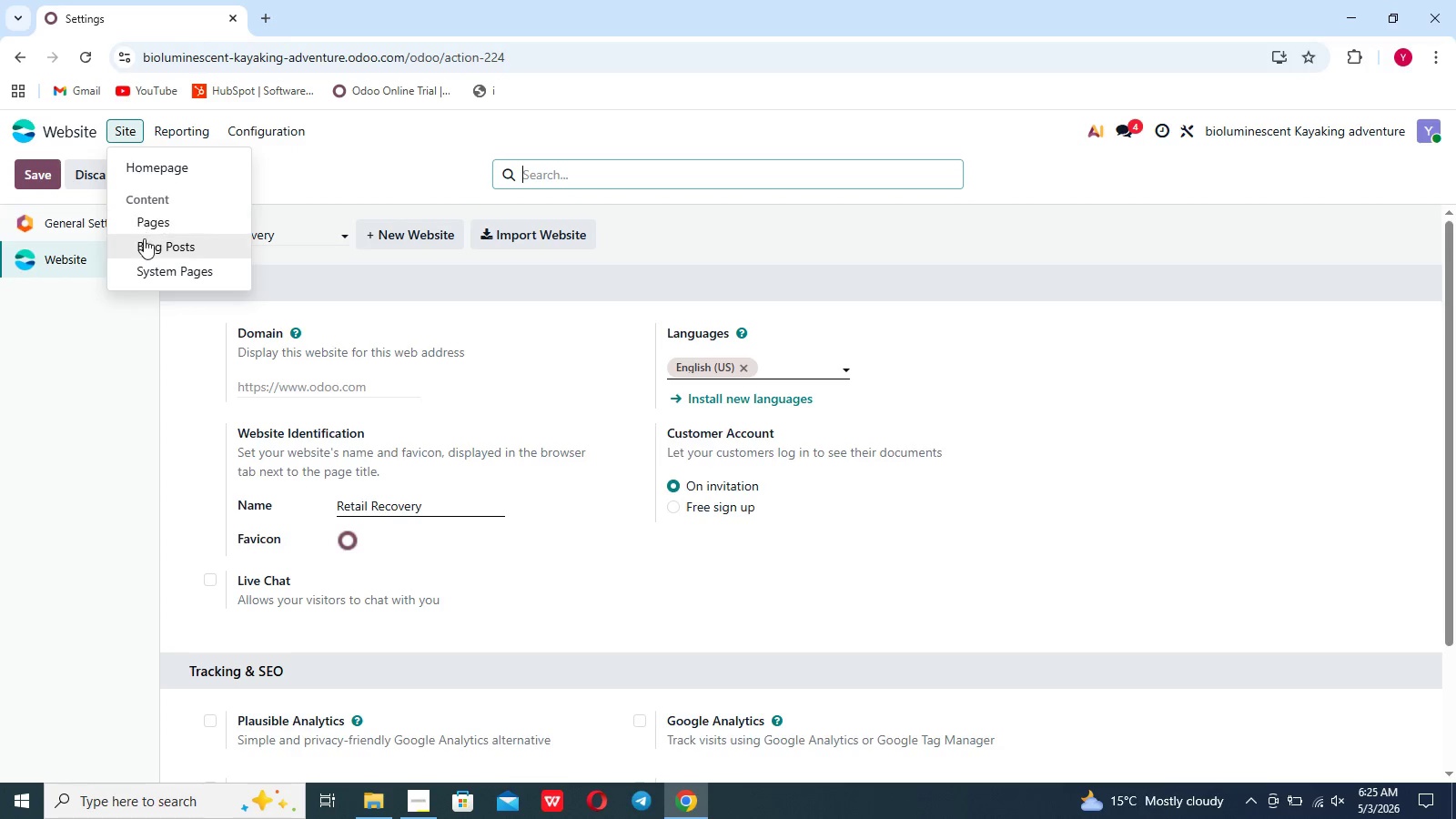 
left_click([144, 240])
 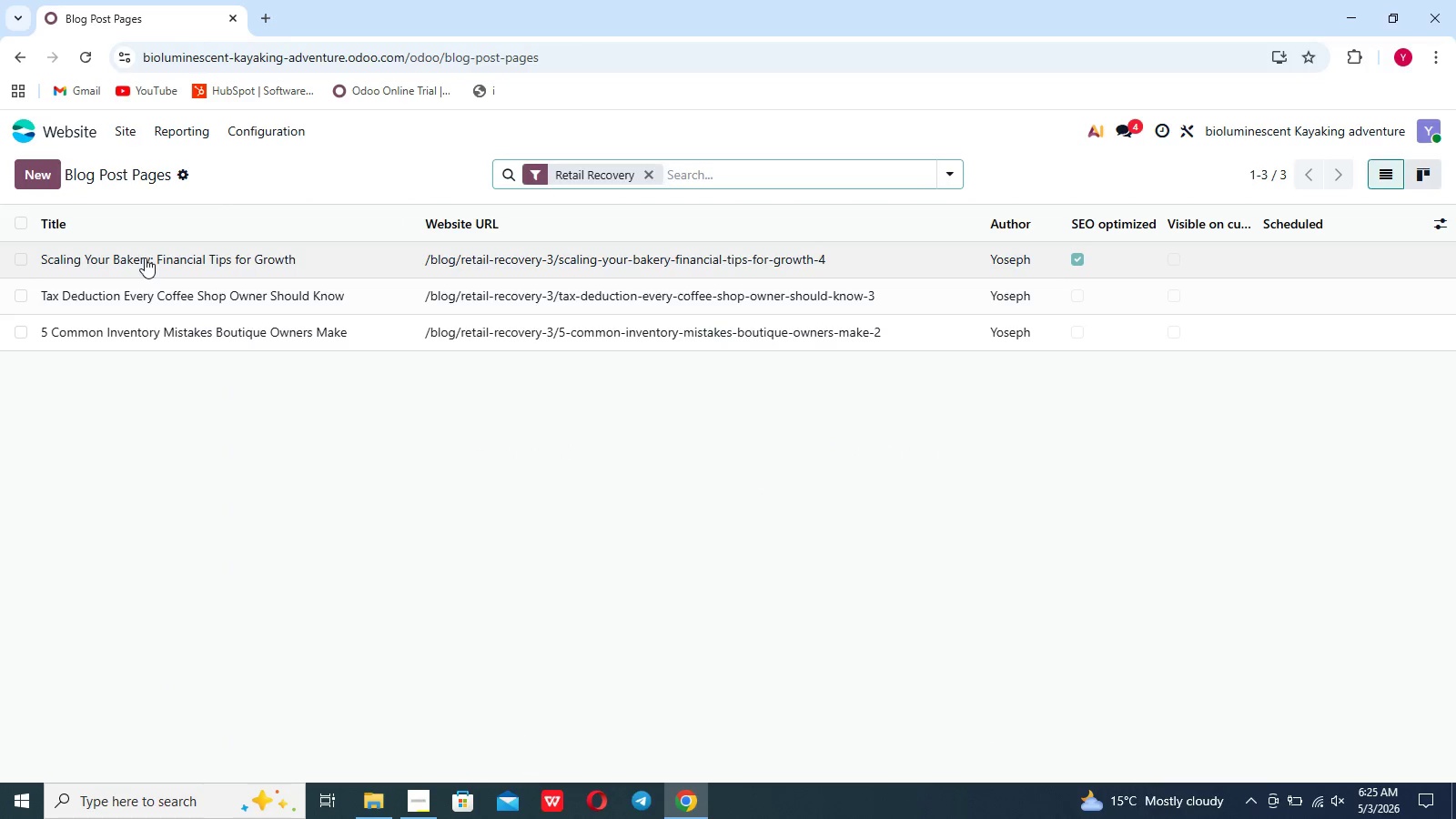 
left_click([145, 258])
 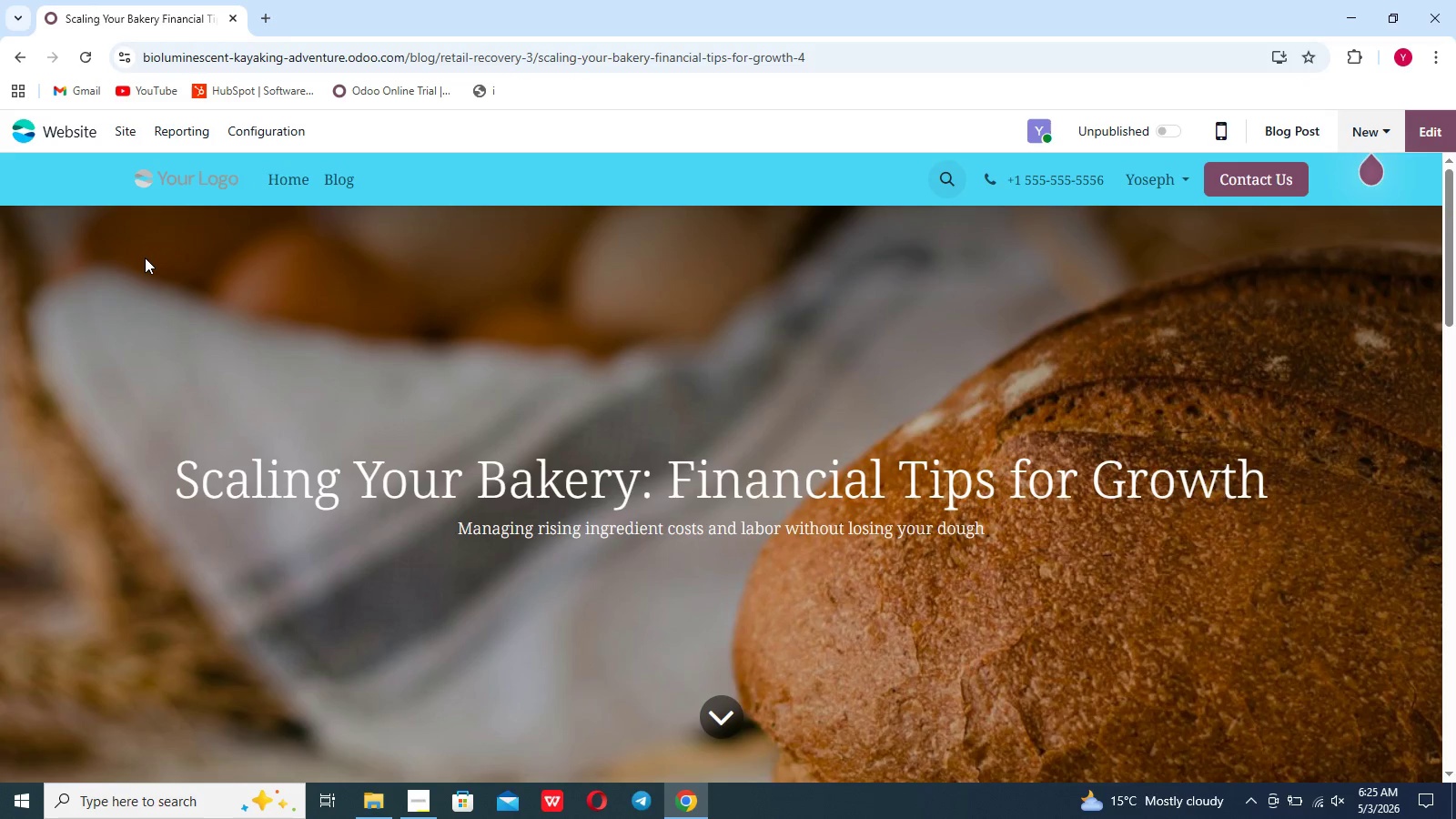 
wait(10.7)
 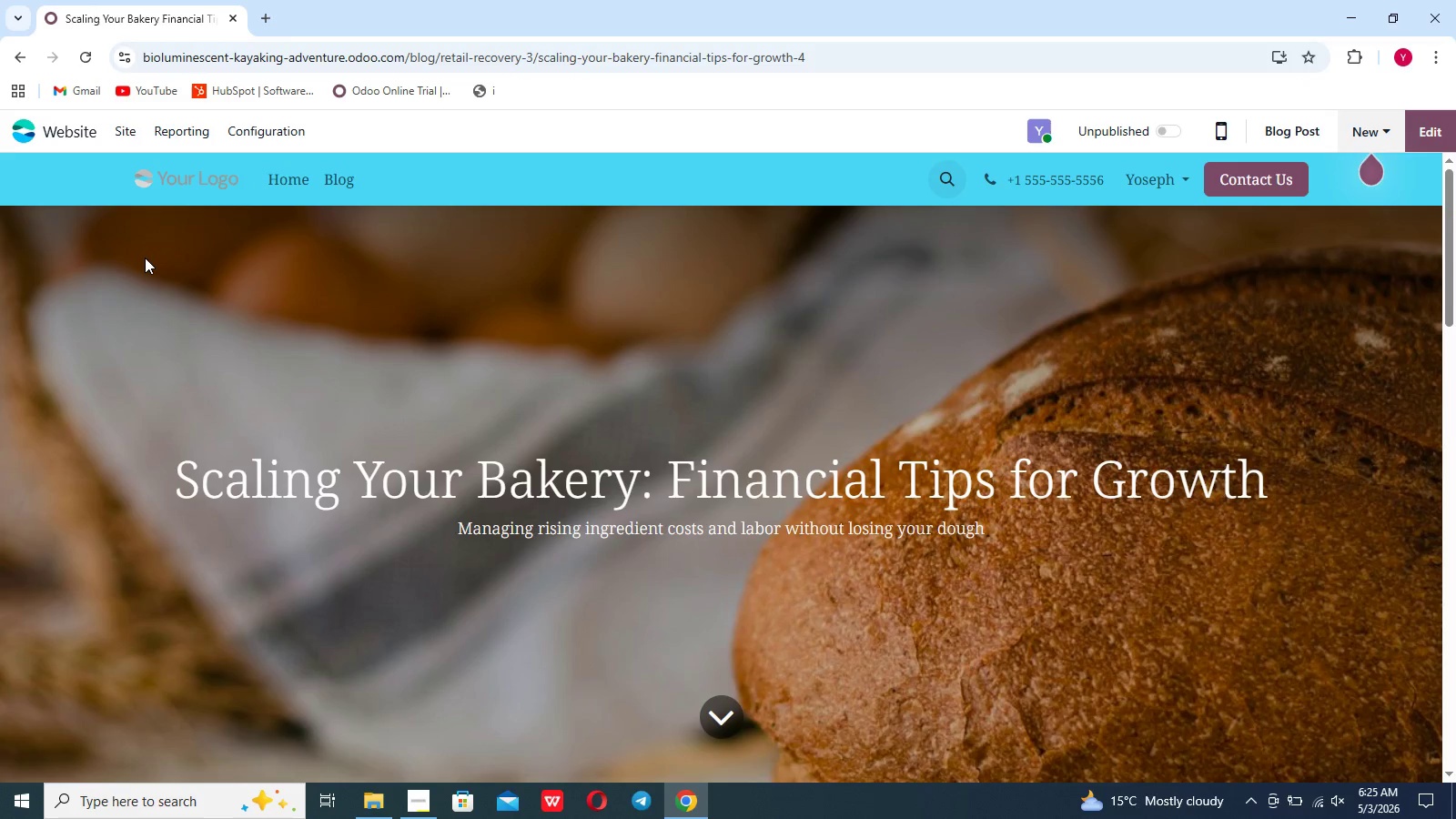 
scroll: coordinate [167, 328], scroll_direction: down, amount: 132.0
 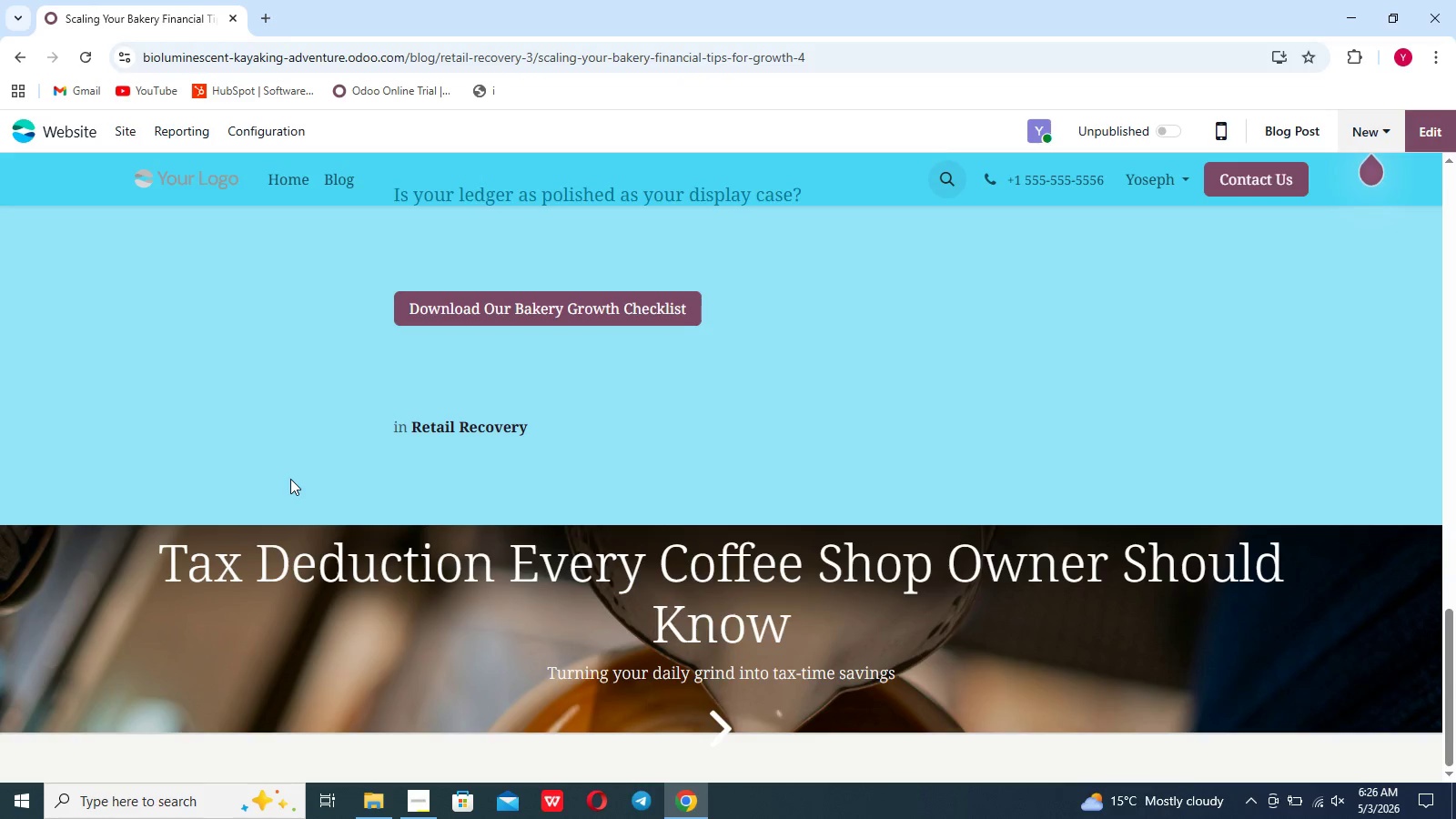 
wait(20.32)
 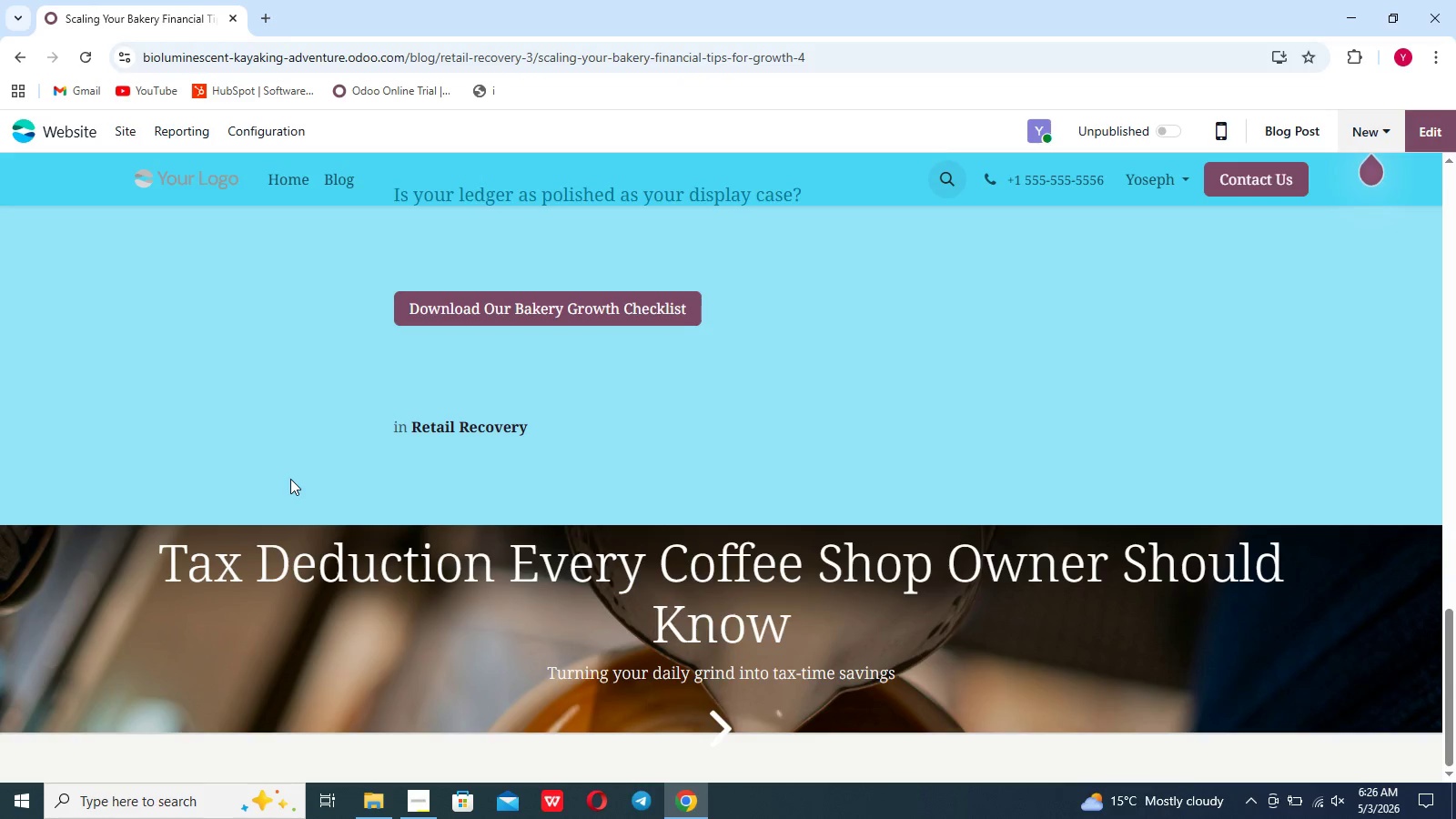 
scroll: coordinate [222, 413], scroll_direction: down, amount: 6.0
 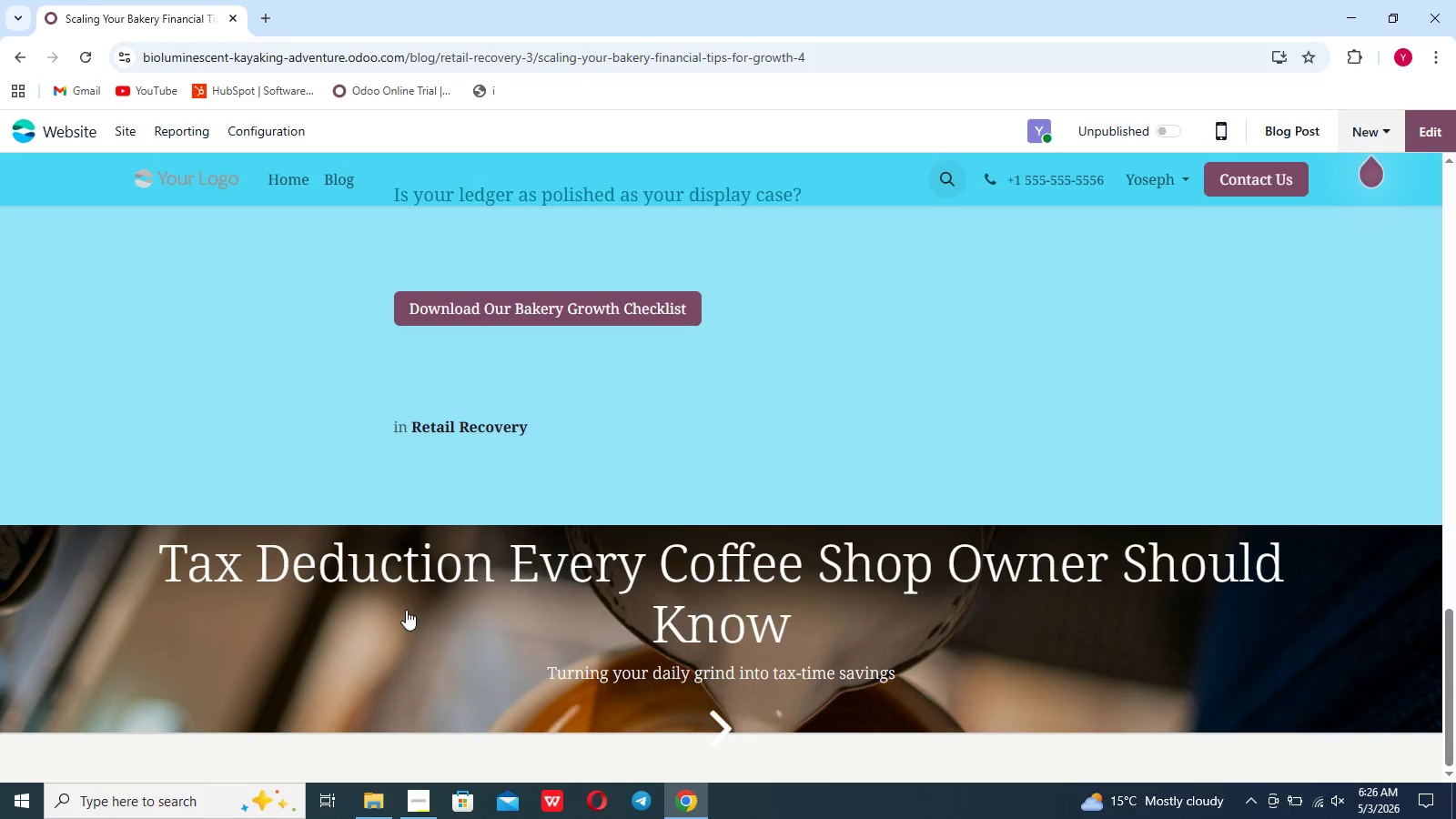 
left_click([406, 610])
 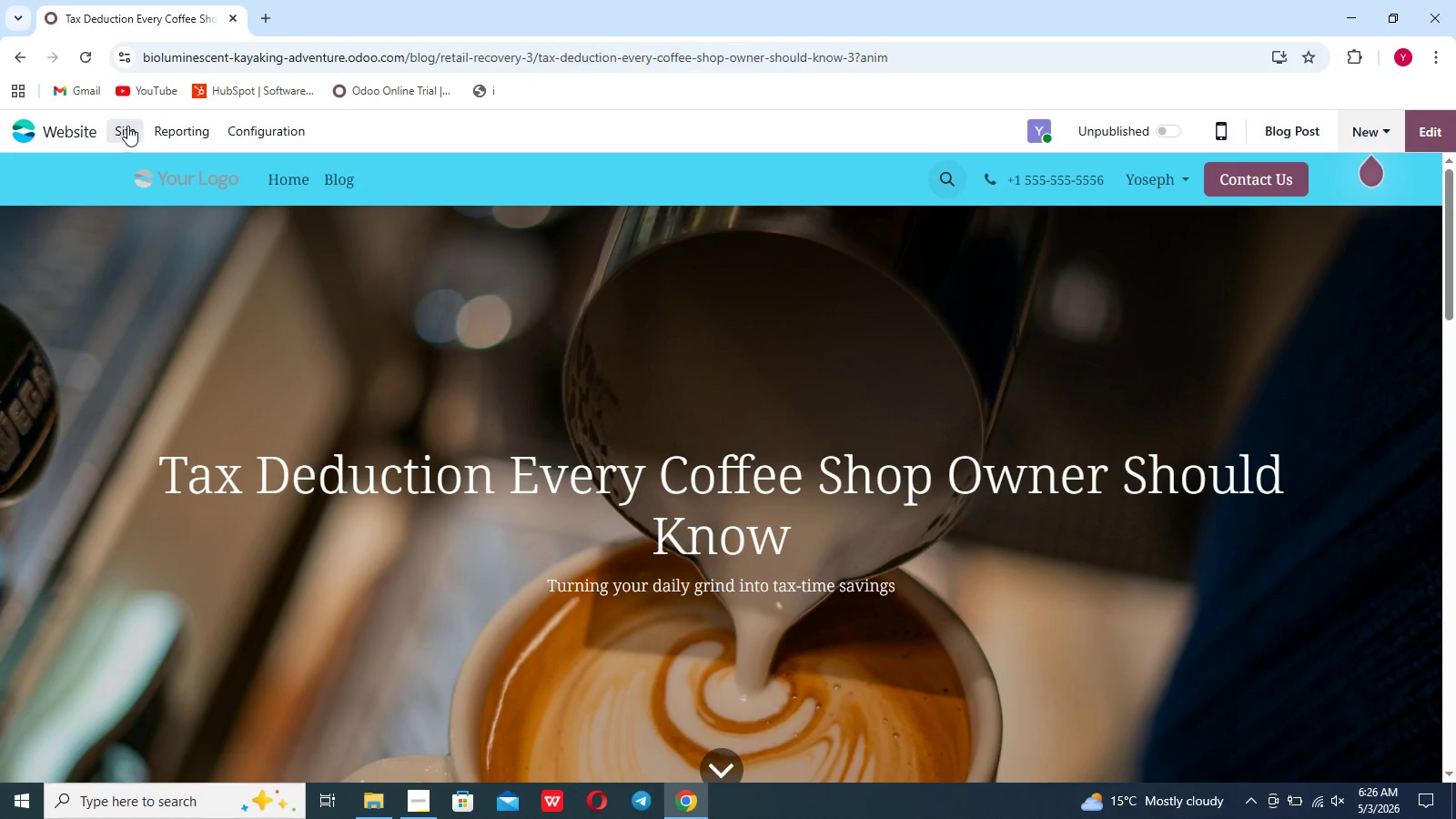 
left_click([126, 126])
 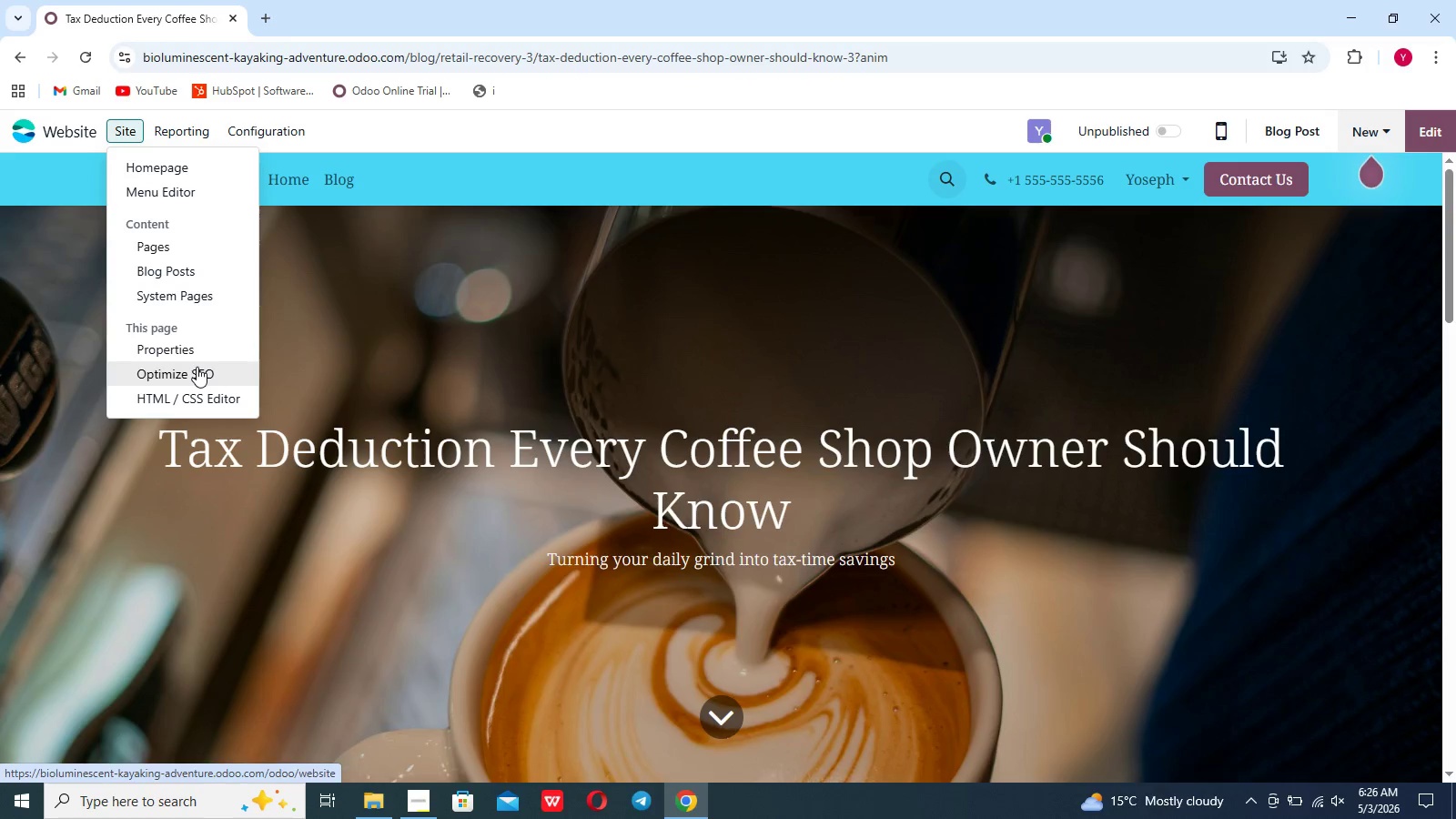 
left_click([197, 367])
 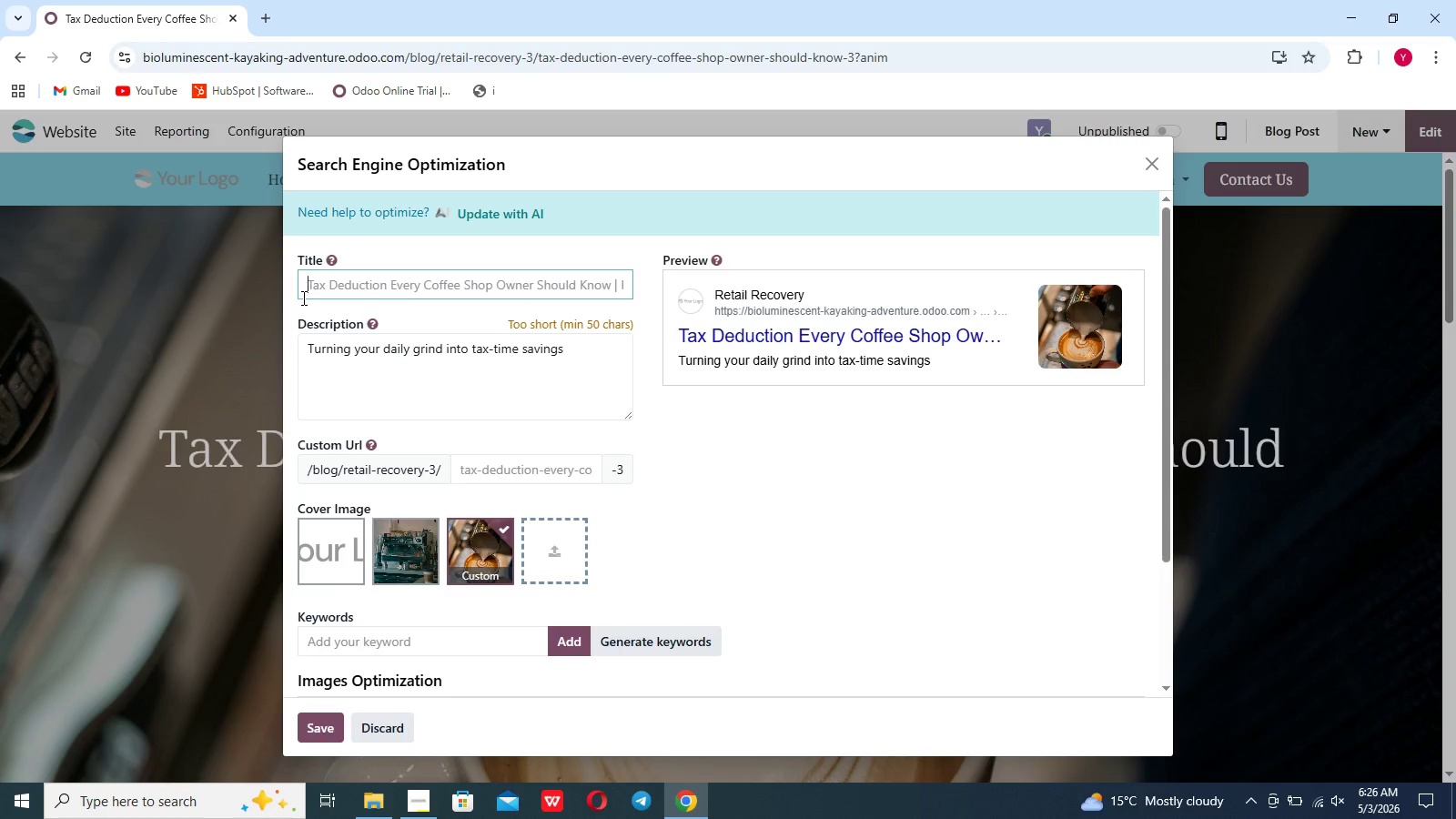 
type(Tax)
 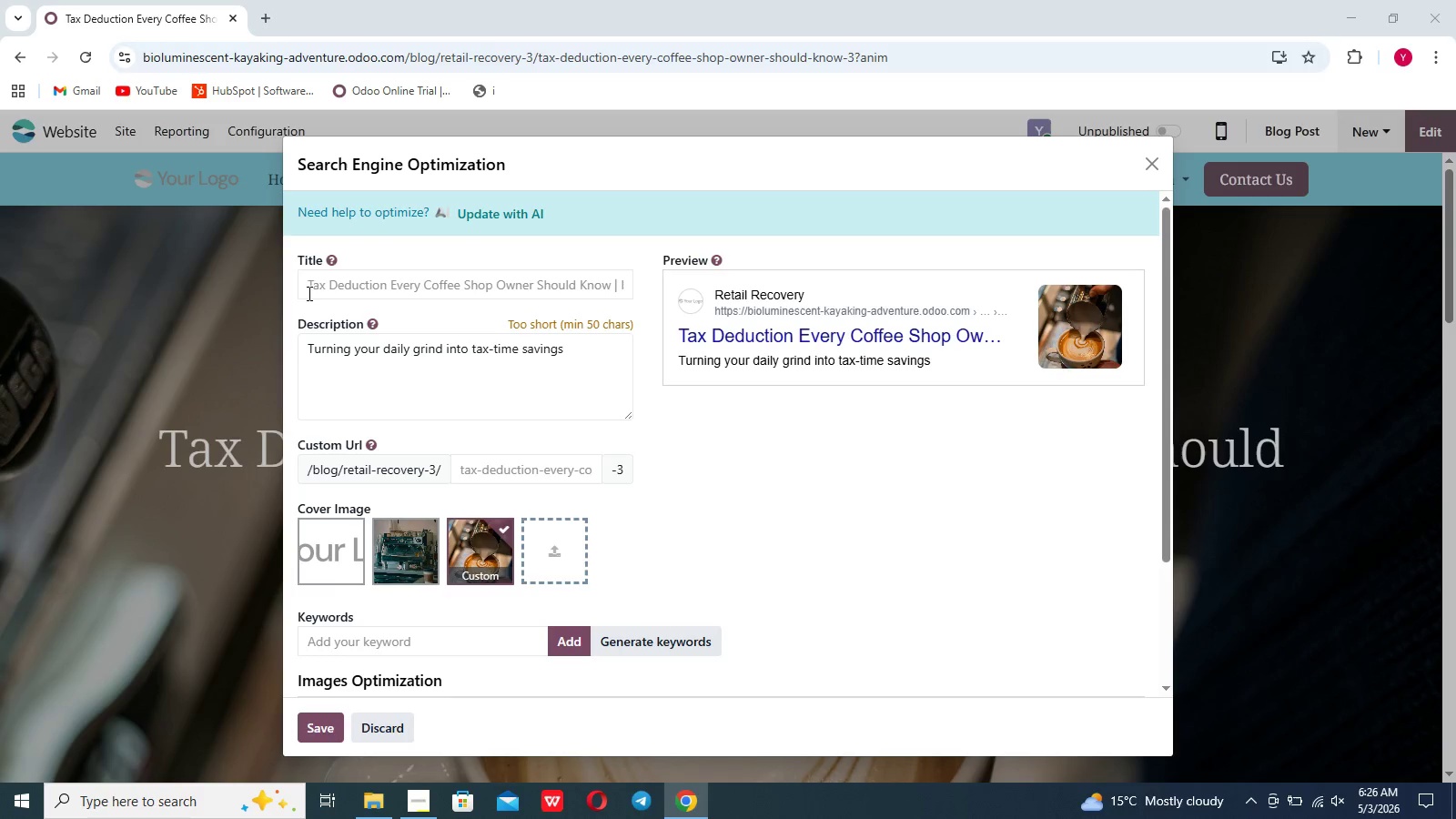 
left_click([310, 288])
 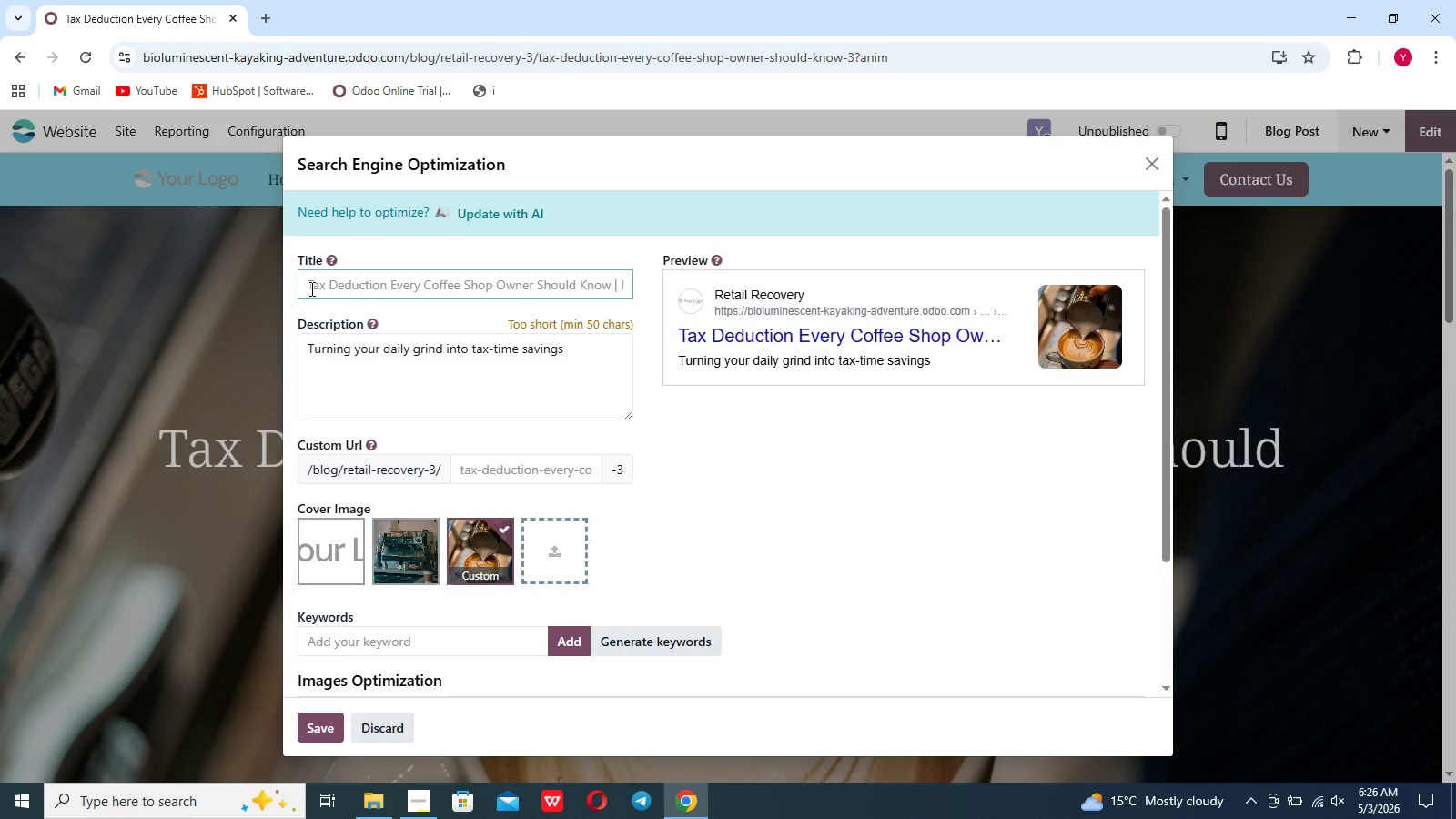 
type(Tax D)
key(Backspace)
type(de)
 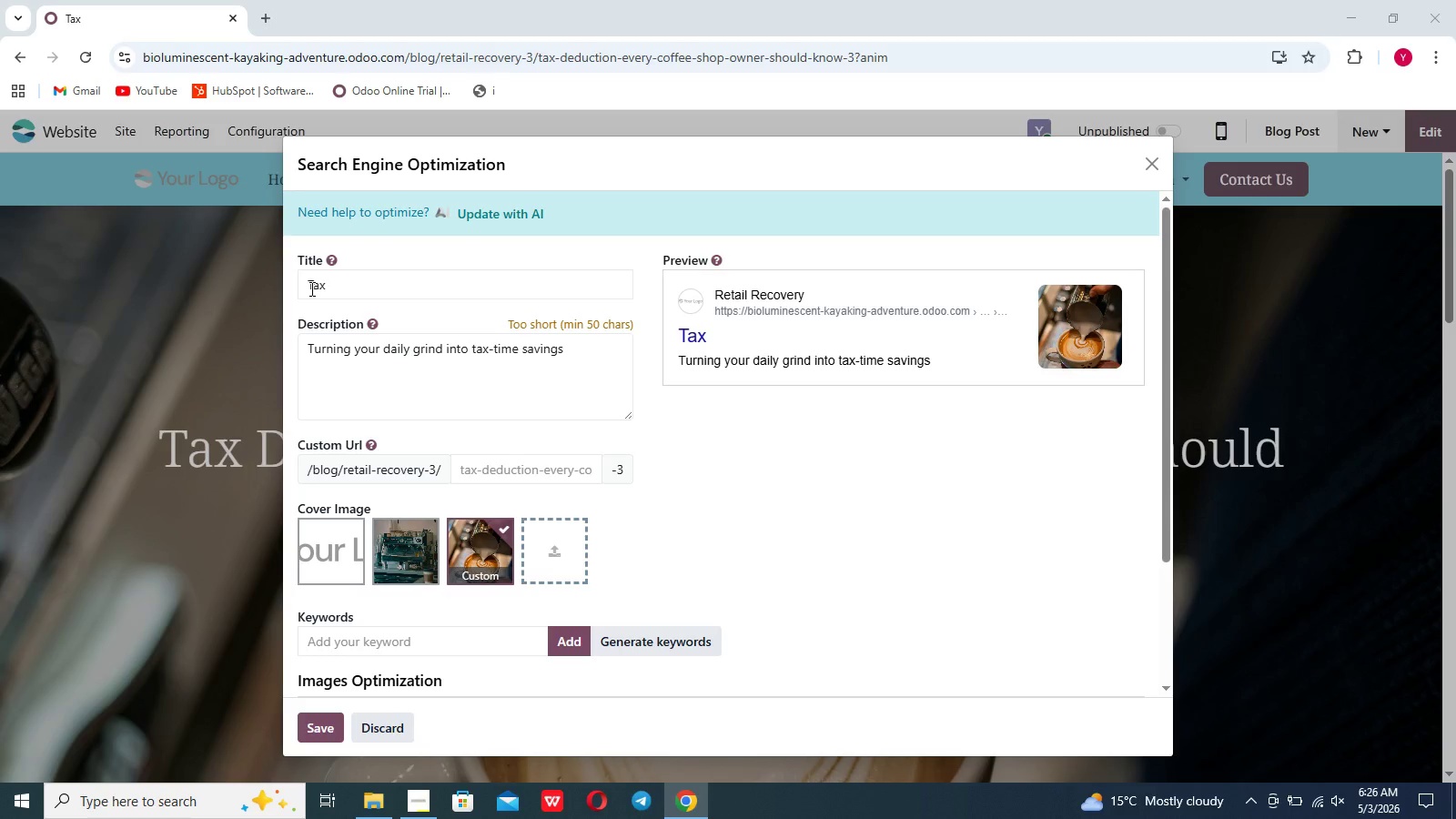 
wait(7.16)
 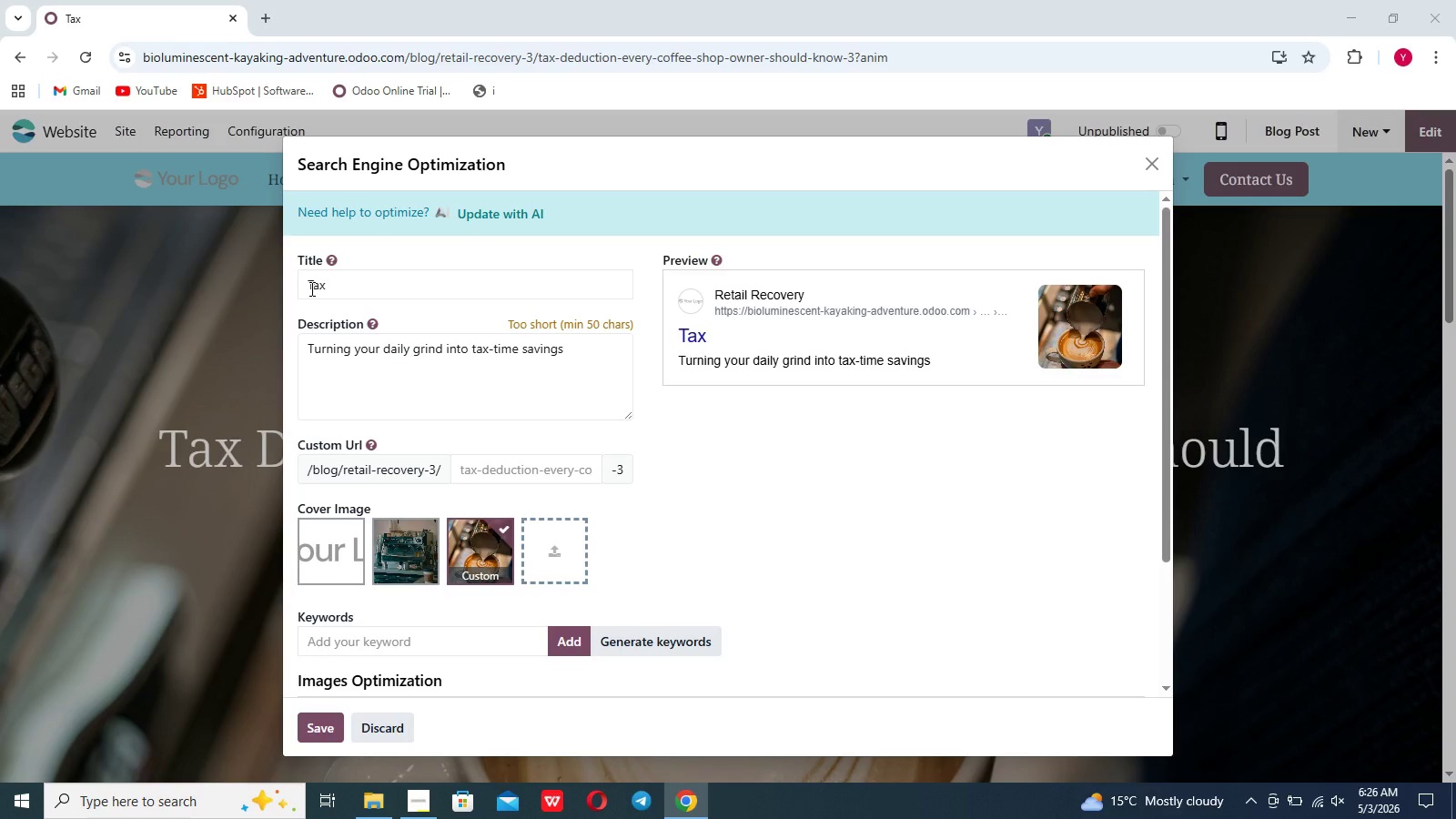 
left_click([325, 288])
 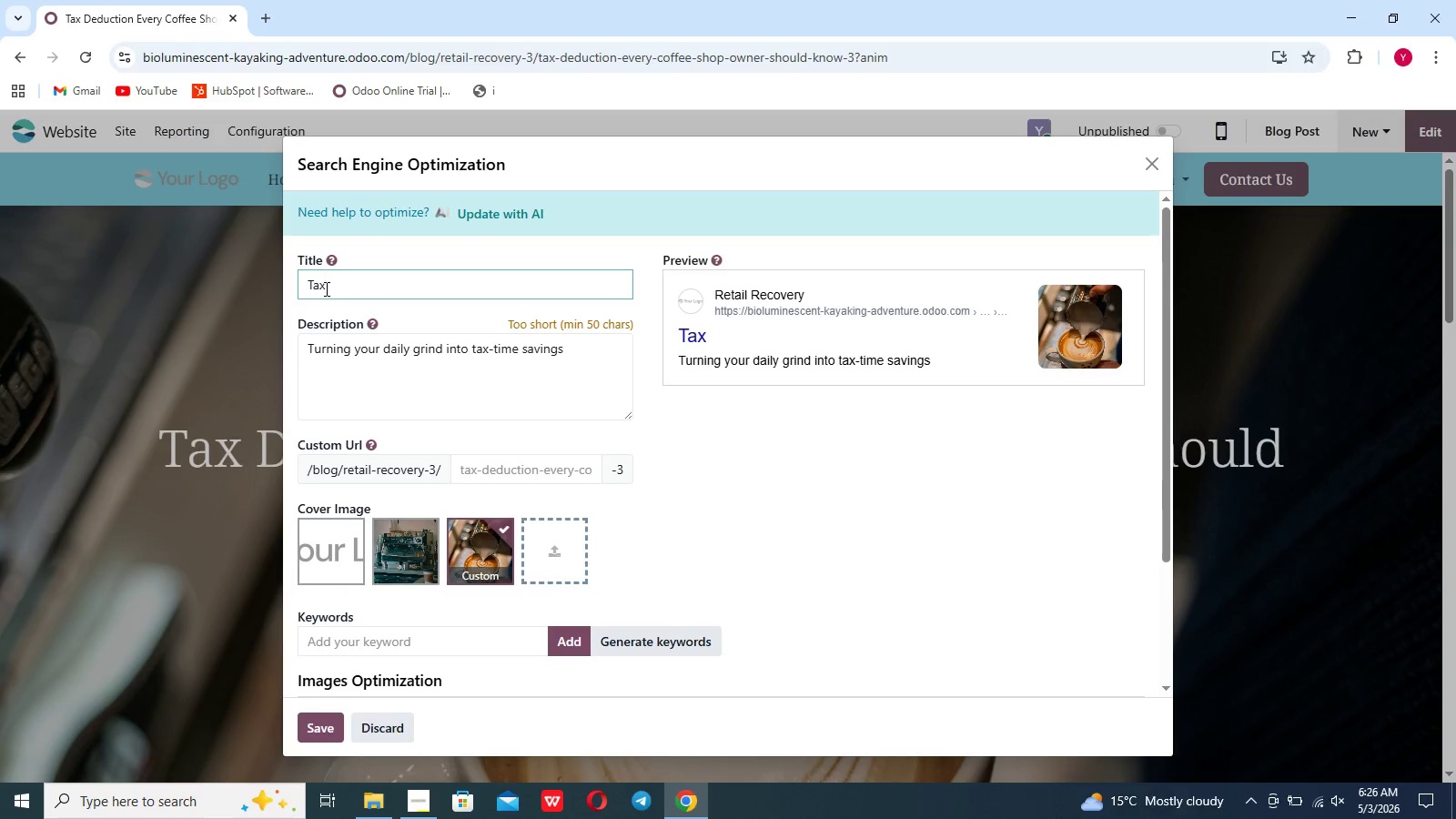 
type( Deductions Every Coffee Shop Owner Should Know)
 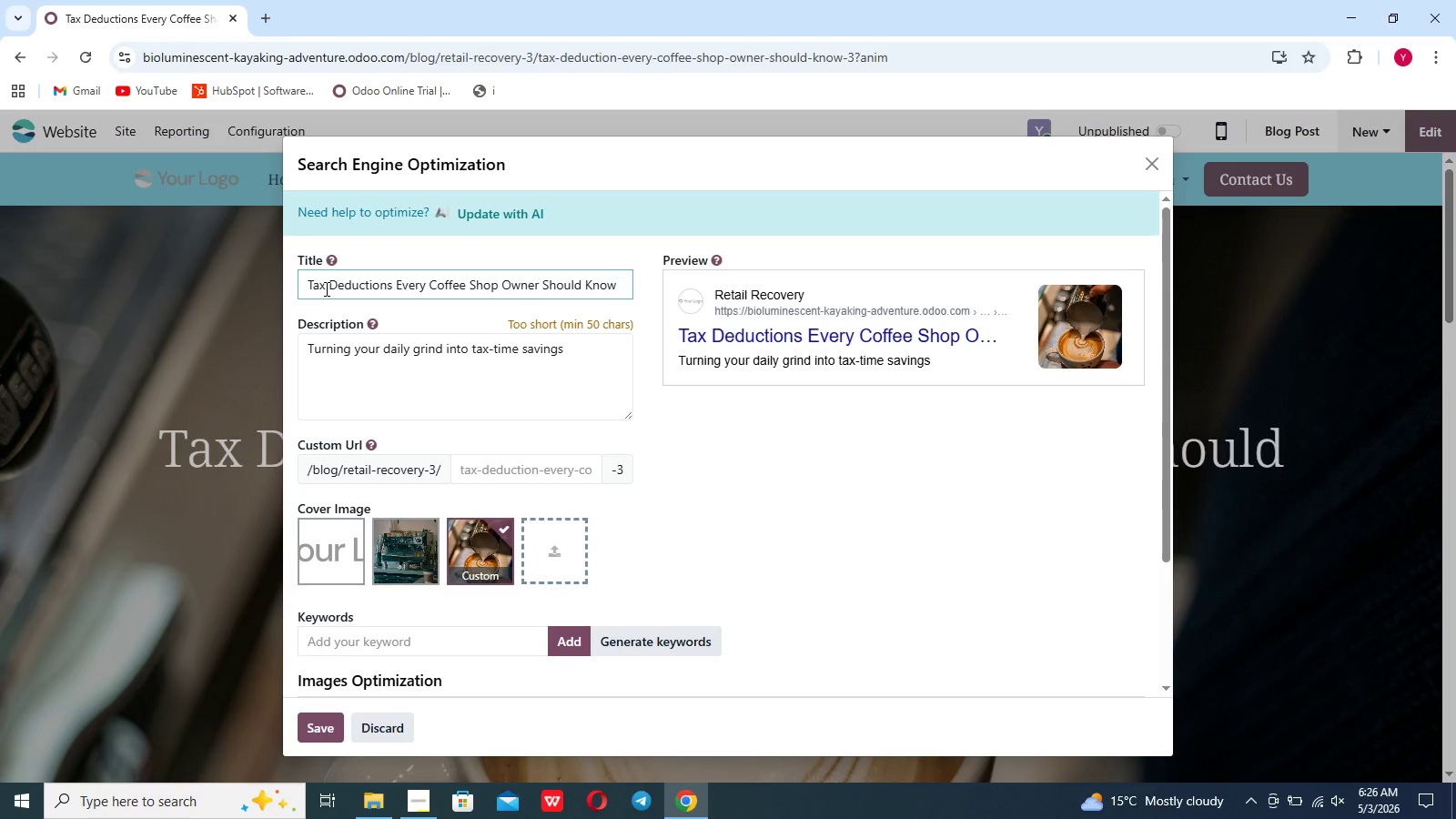 
left_click([327, 358])
 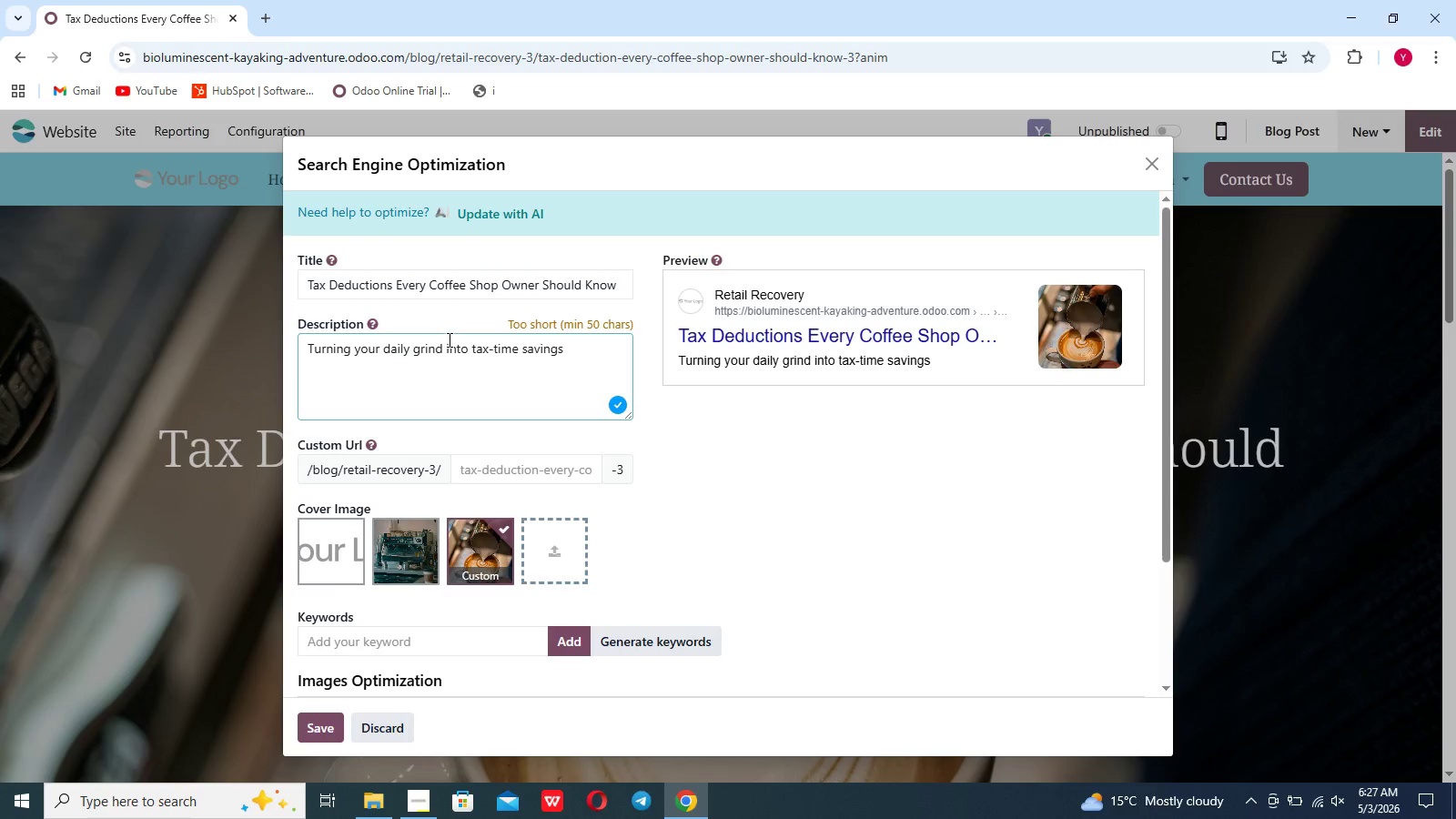 
left_click_drag(start_coordinate=[573, 354], to_coordinate=[258, 339])
 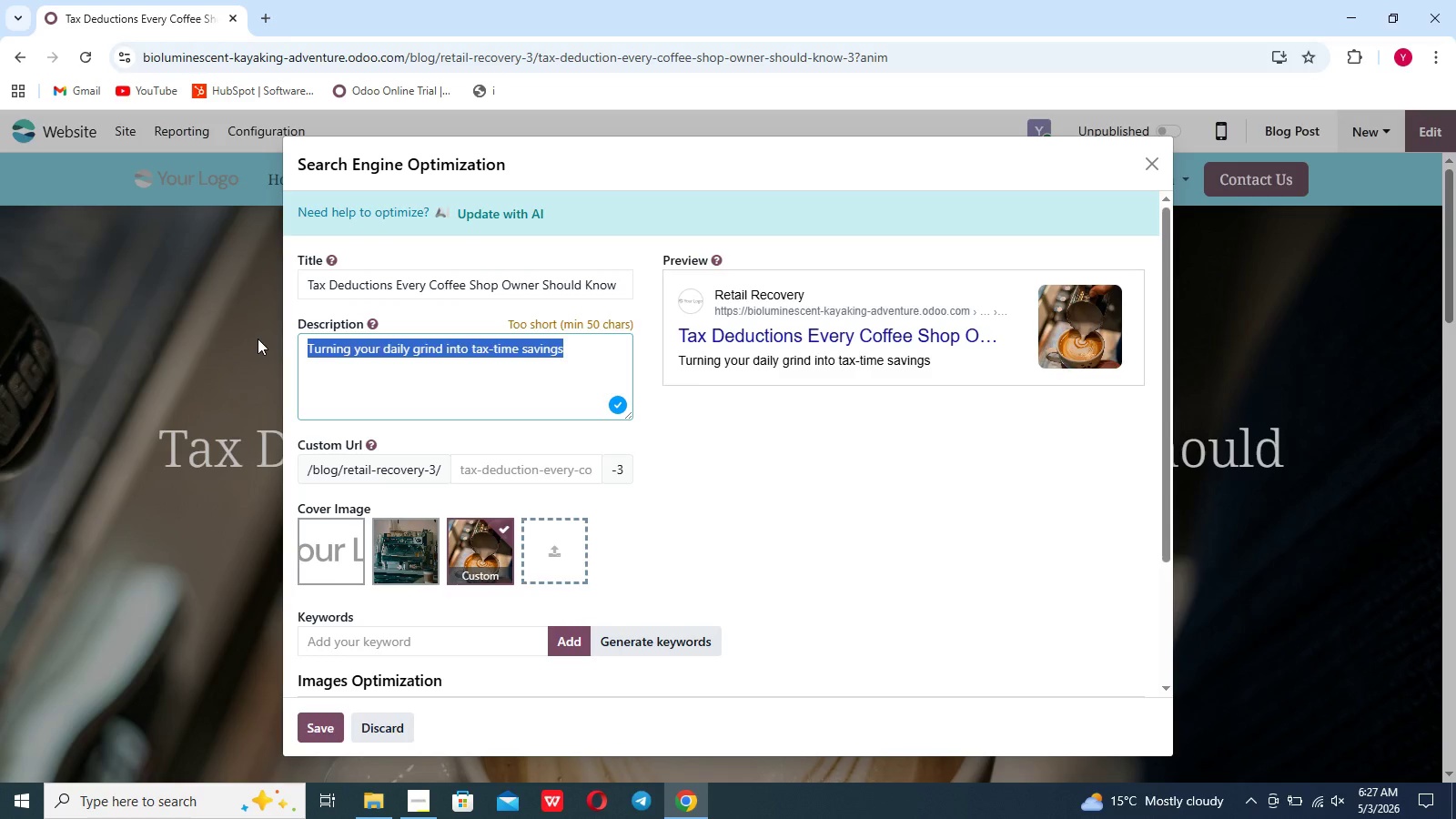 
key(Backspace)
type(maximize your xod)
key(Backspace)
type(fee shop)
 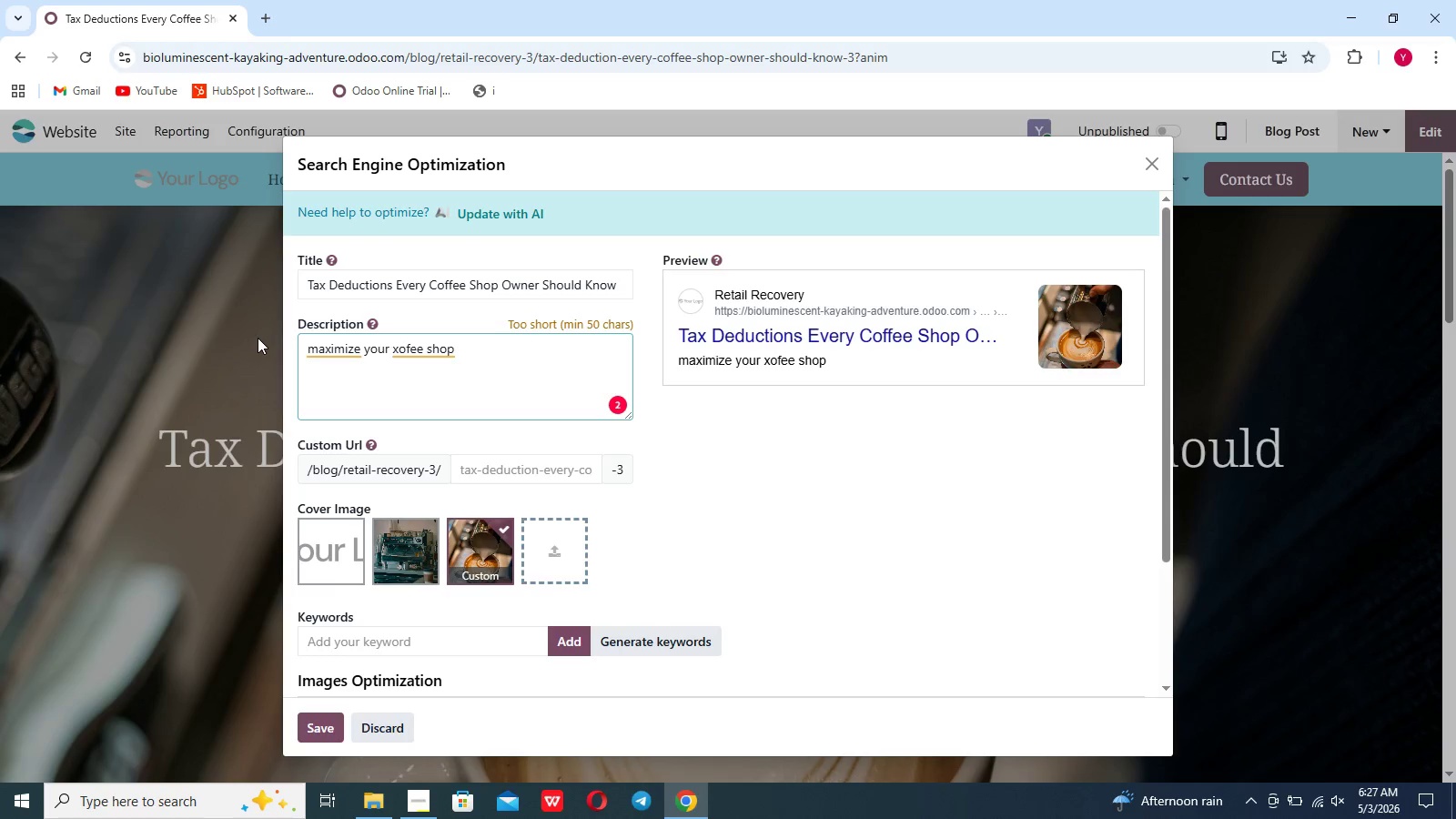 
type('s profitability)
 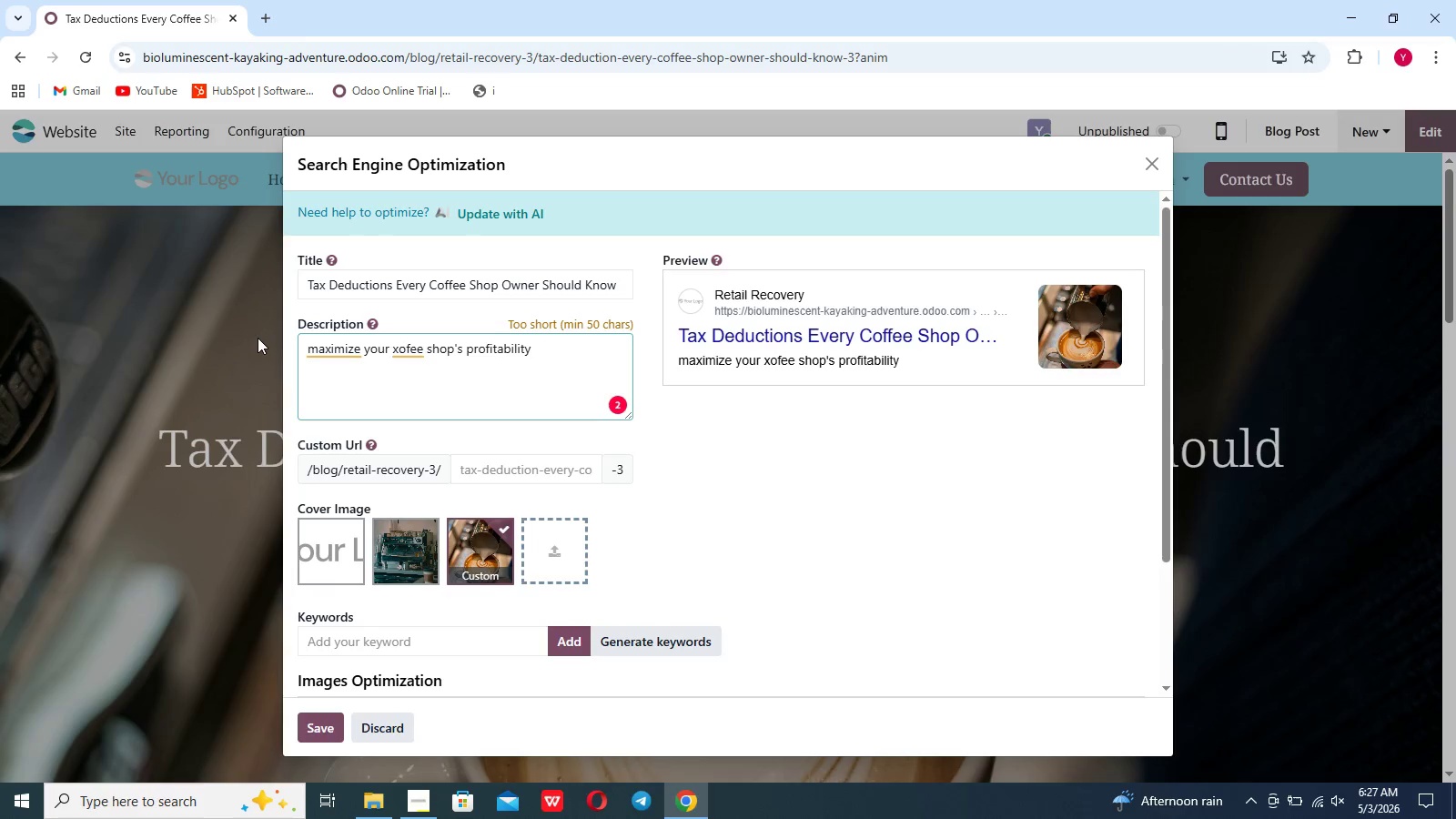 
type( )
key(Backspace)
type(Discover essential tax deductions,from equipment depreciation to food waste credits.)
 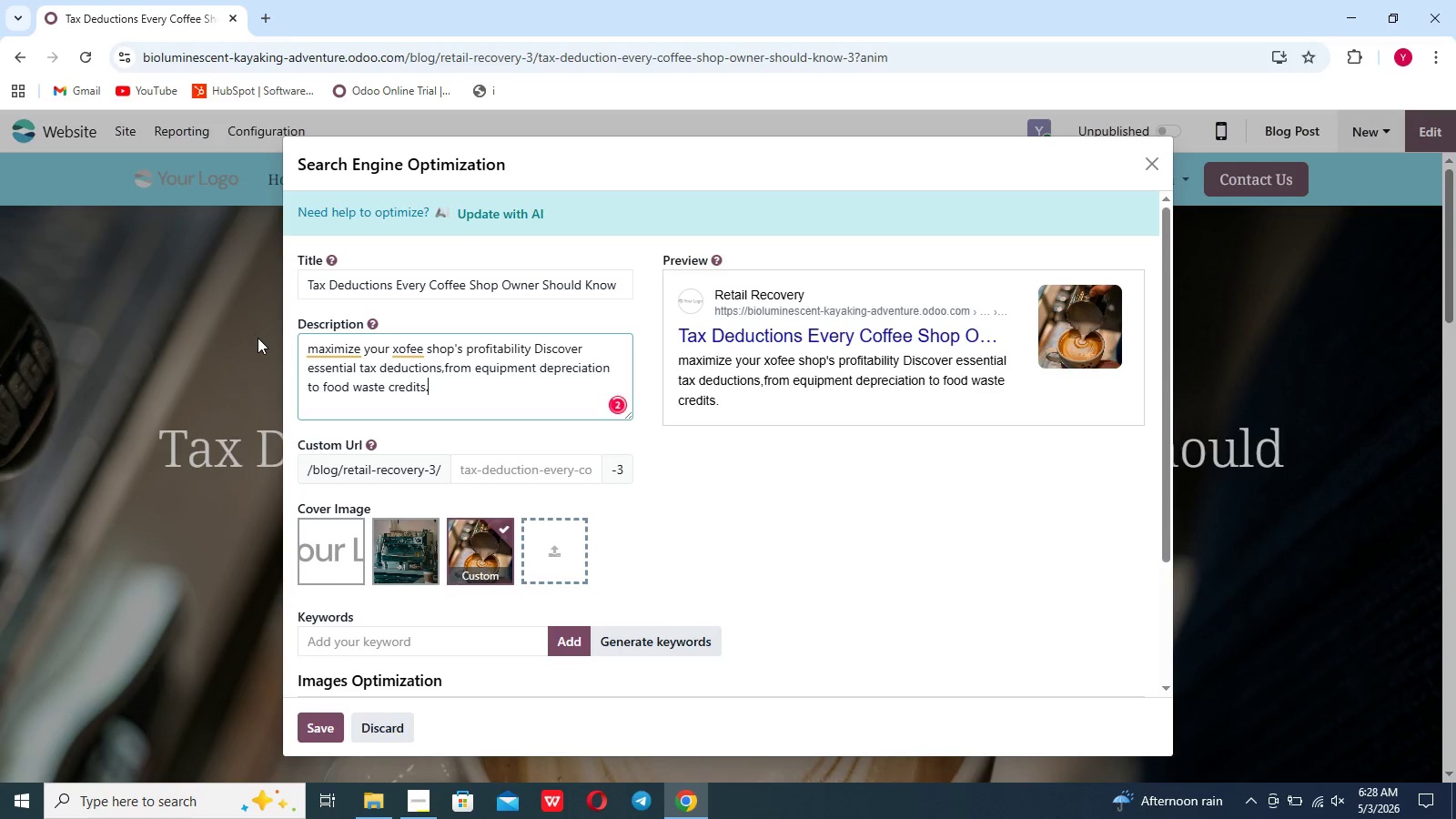 
left_click([333, 349])
 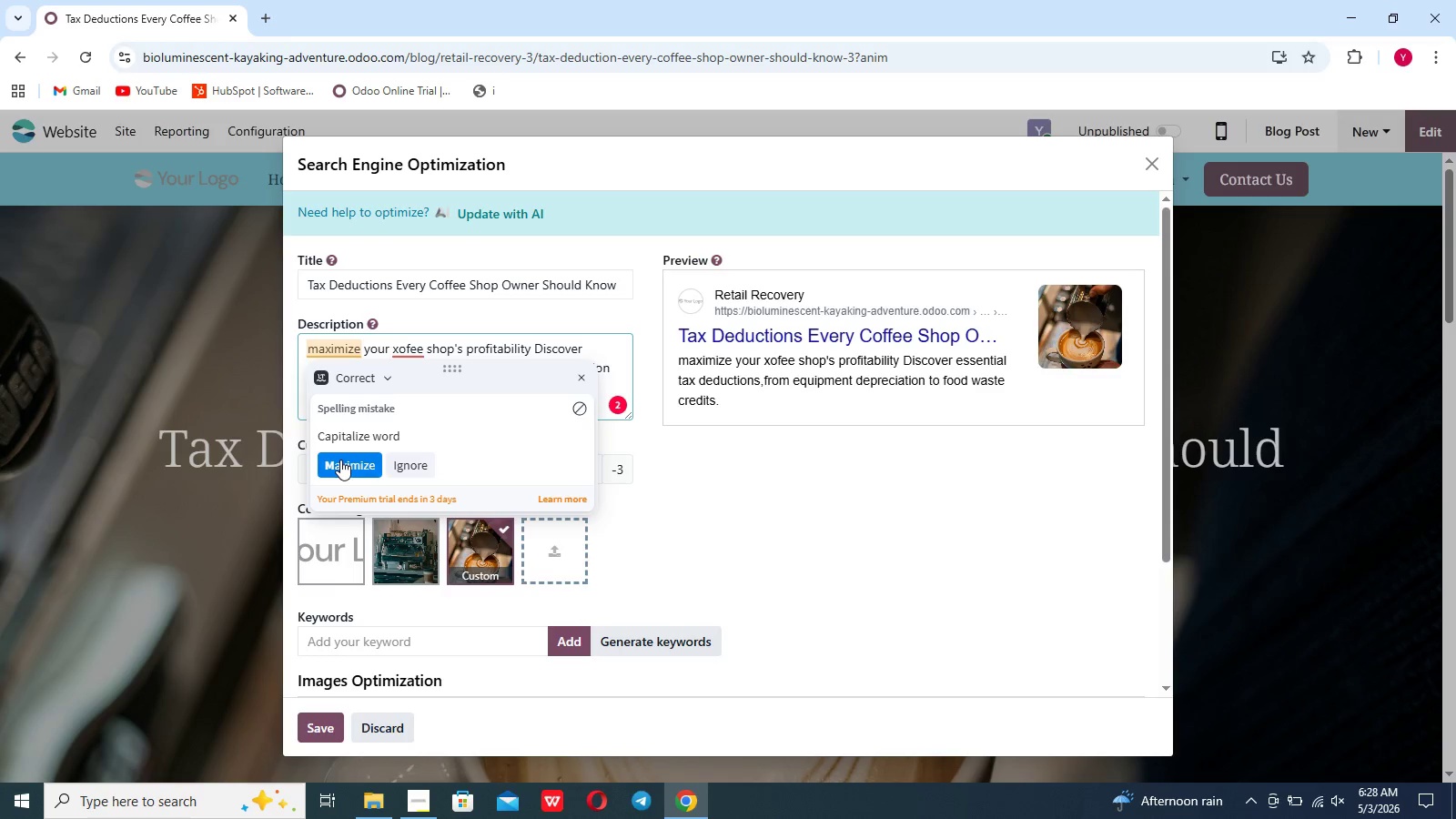 
left_click([340, 460])
 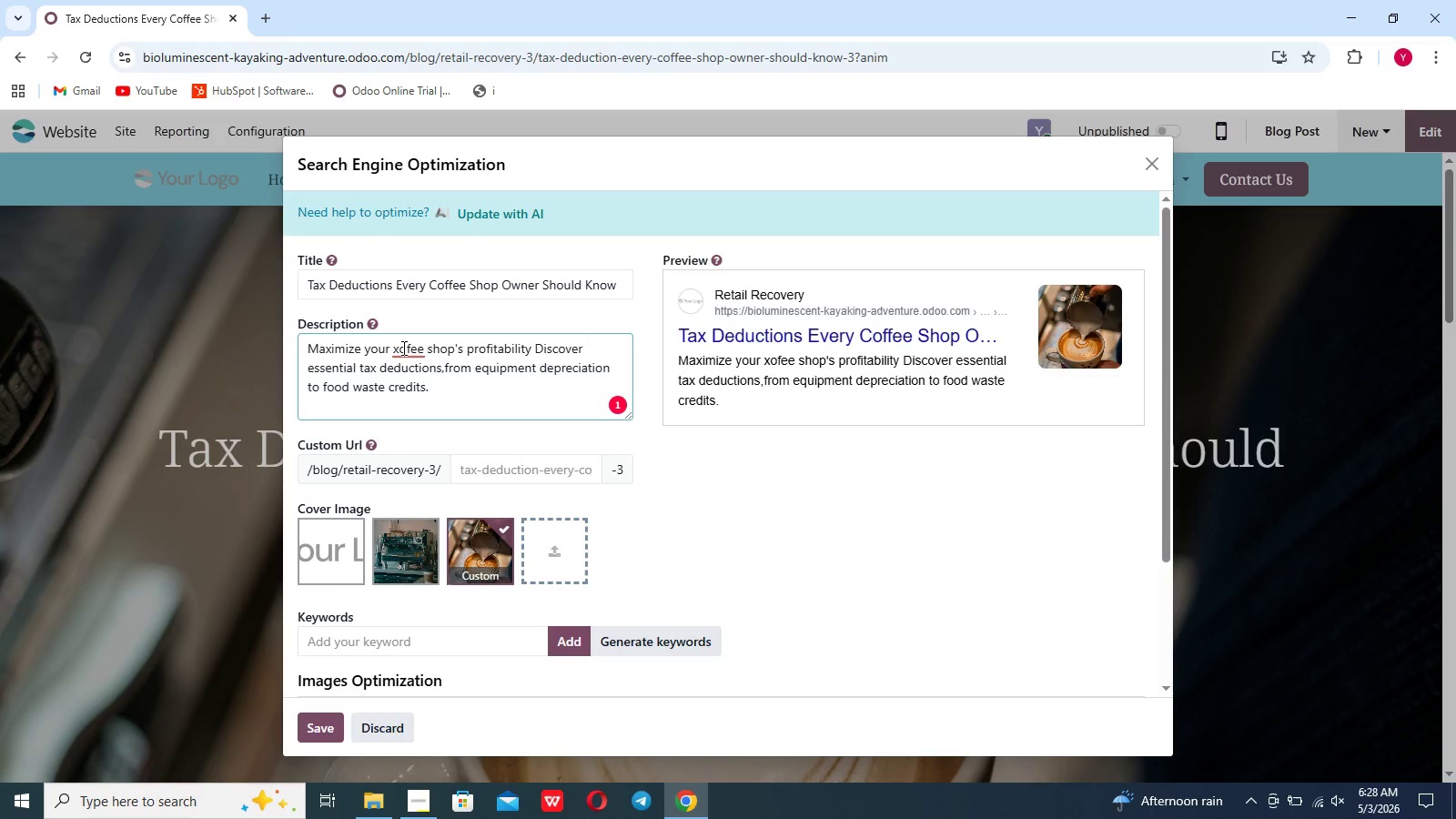 
left_click([402, 348])
 